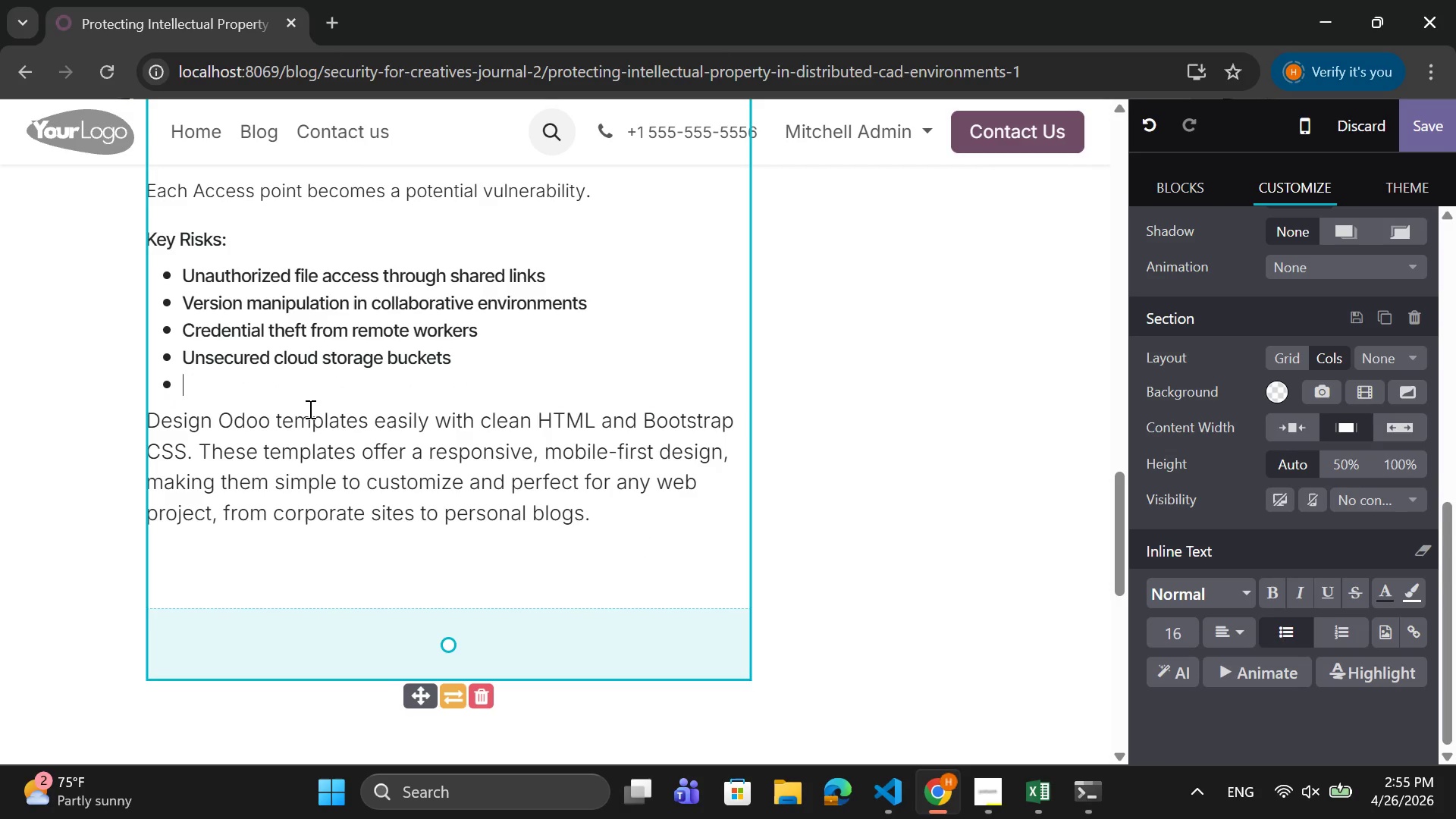 
type(Over-pernm)
key(Backspace)
key(Backspace)
type(missioned us)
key(Backspace)
type(er)
key(Backspace)
key(Backspace)
type(ser roles)
 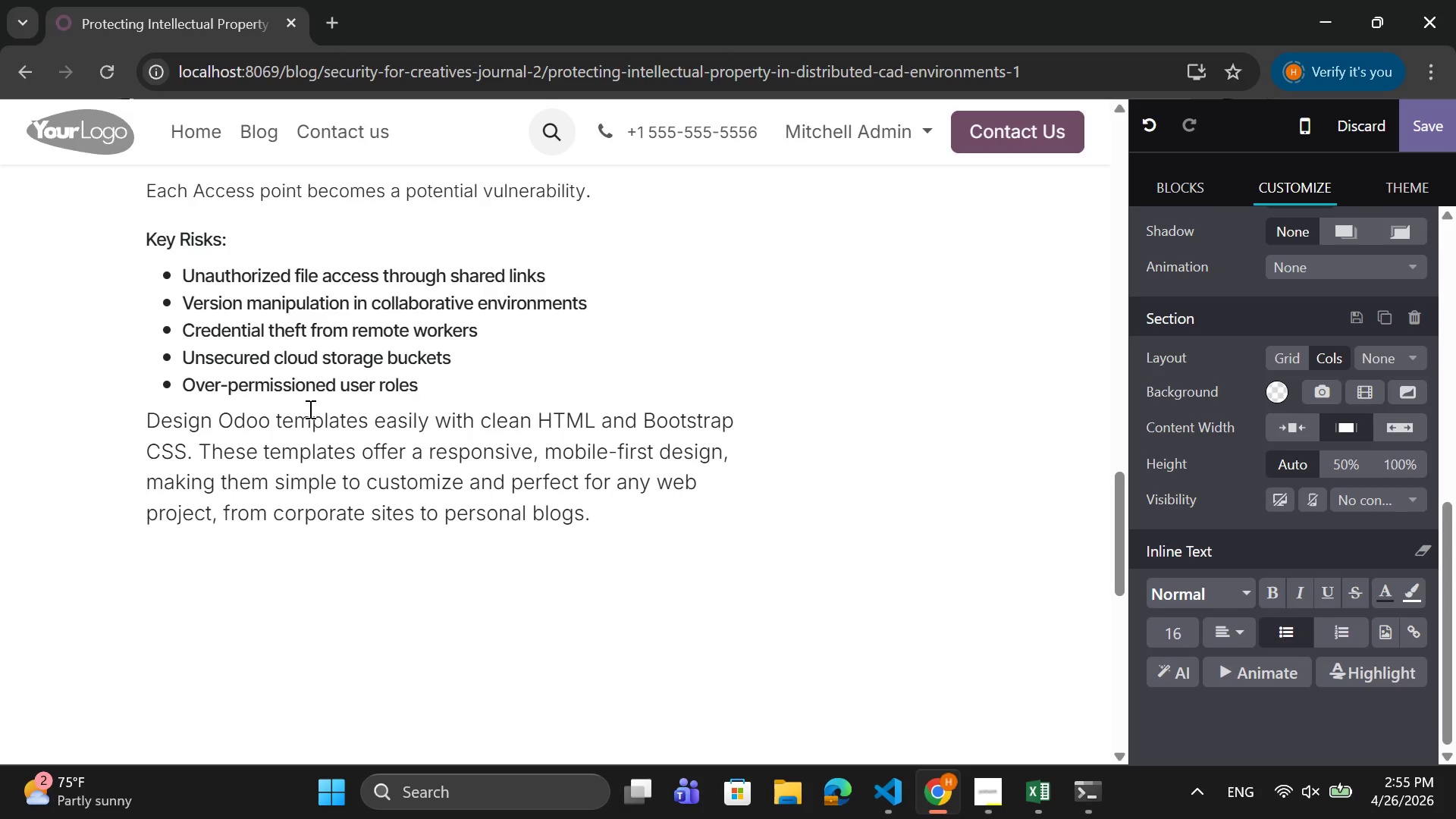 
key(Enter)
 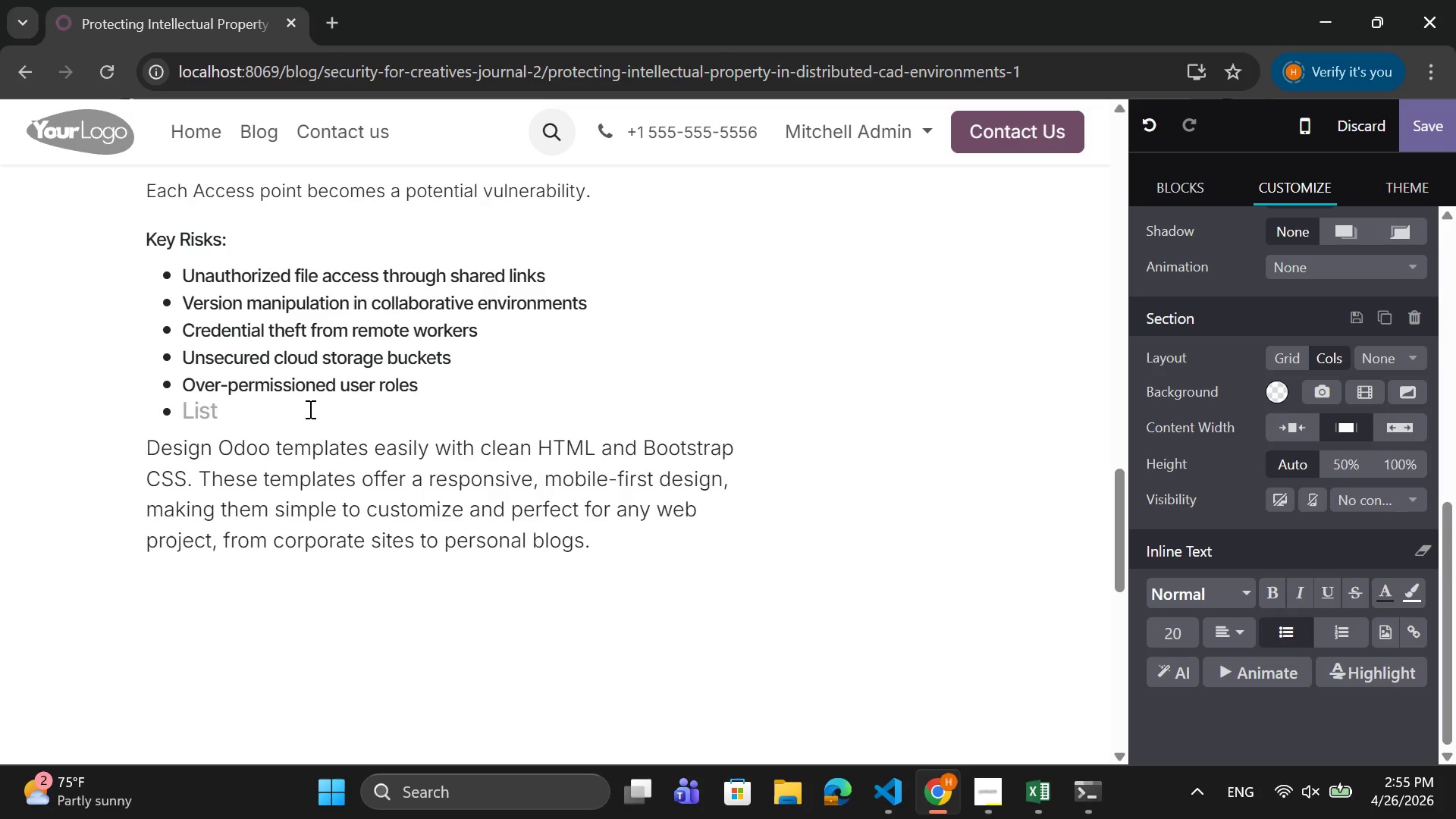 
key(Backspace)
 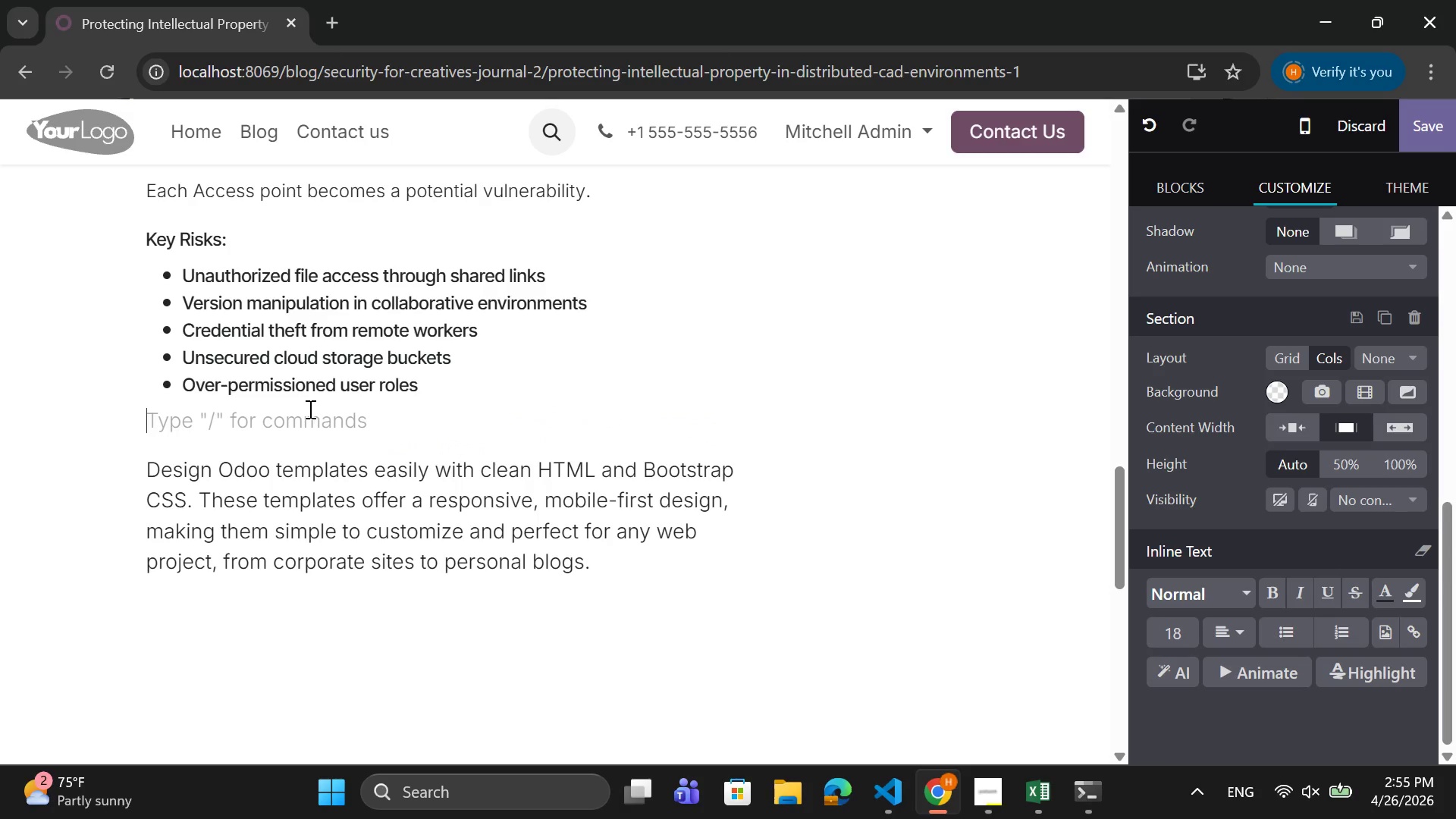 
wait(8.52)
 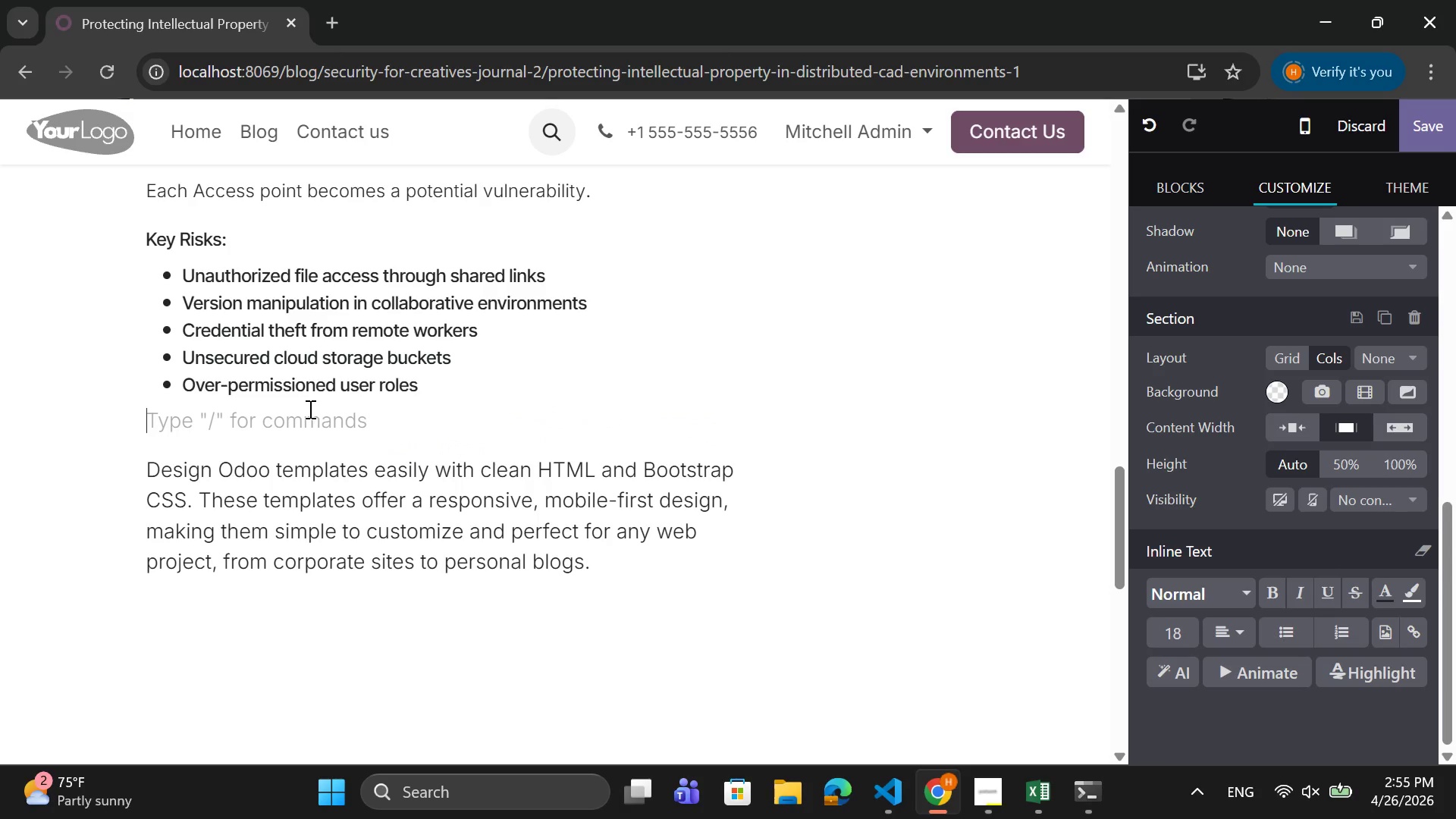 
type(t)
key(Backspace)
type(THE)
key(Backspace)
key(Backspace)
key(Backspace)
 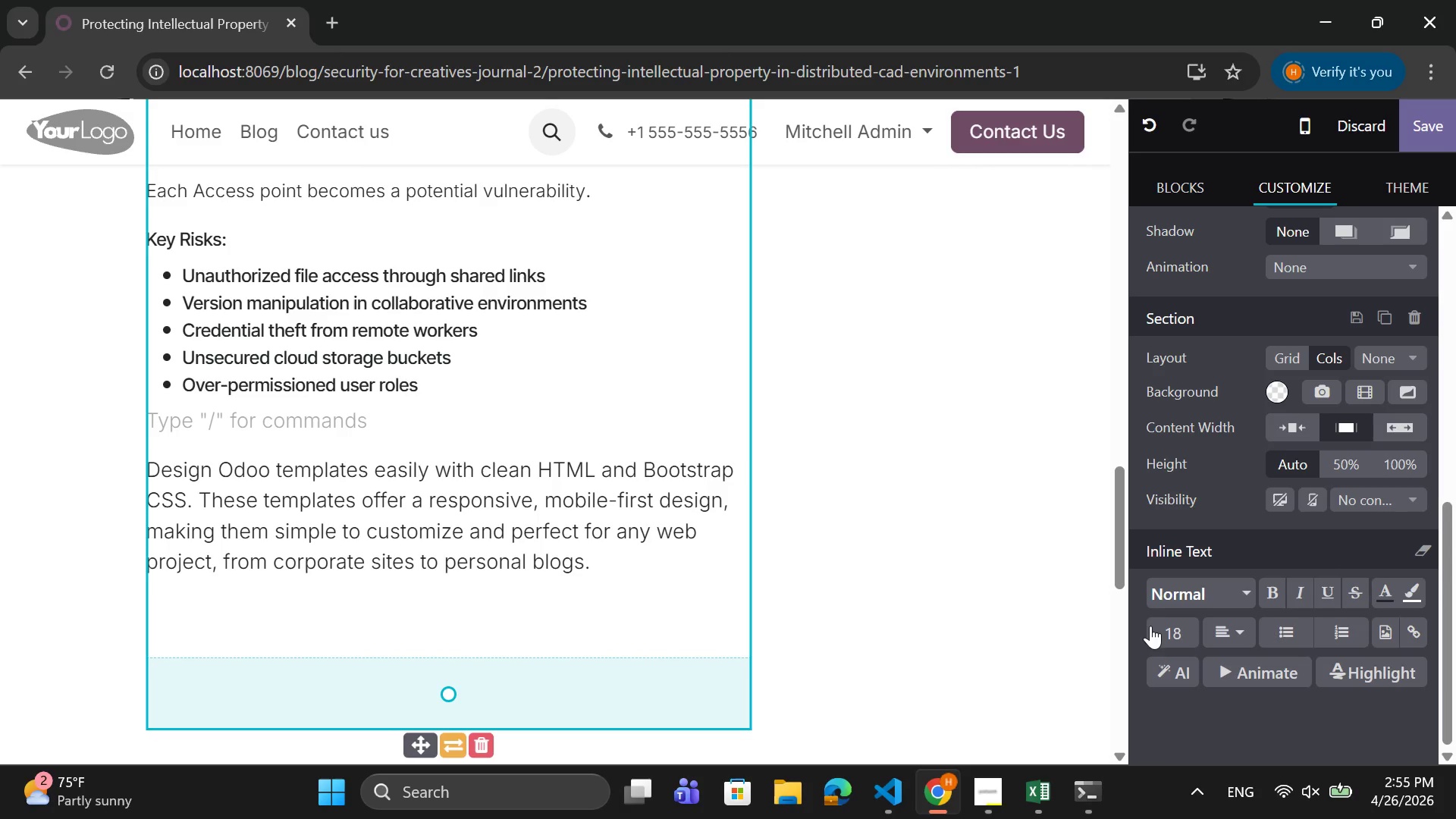 
left_click([1162, 619])
 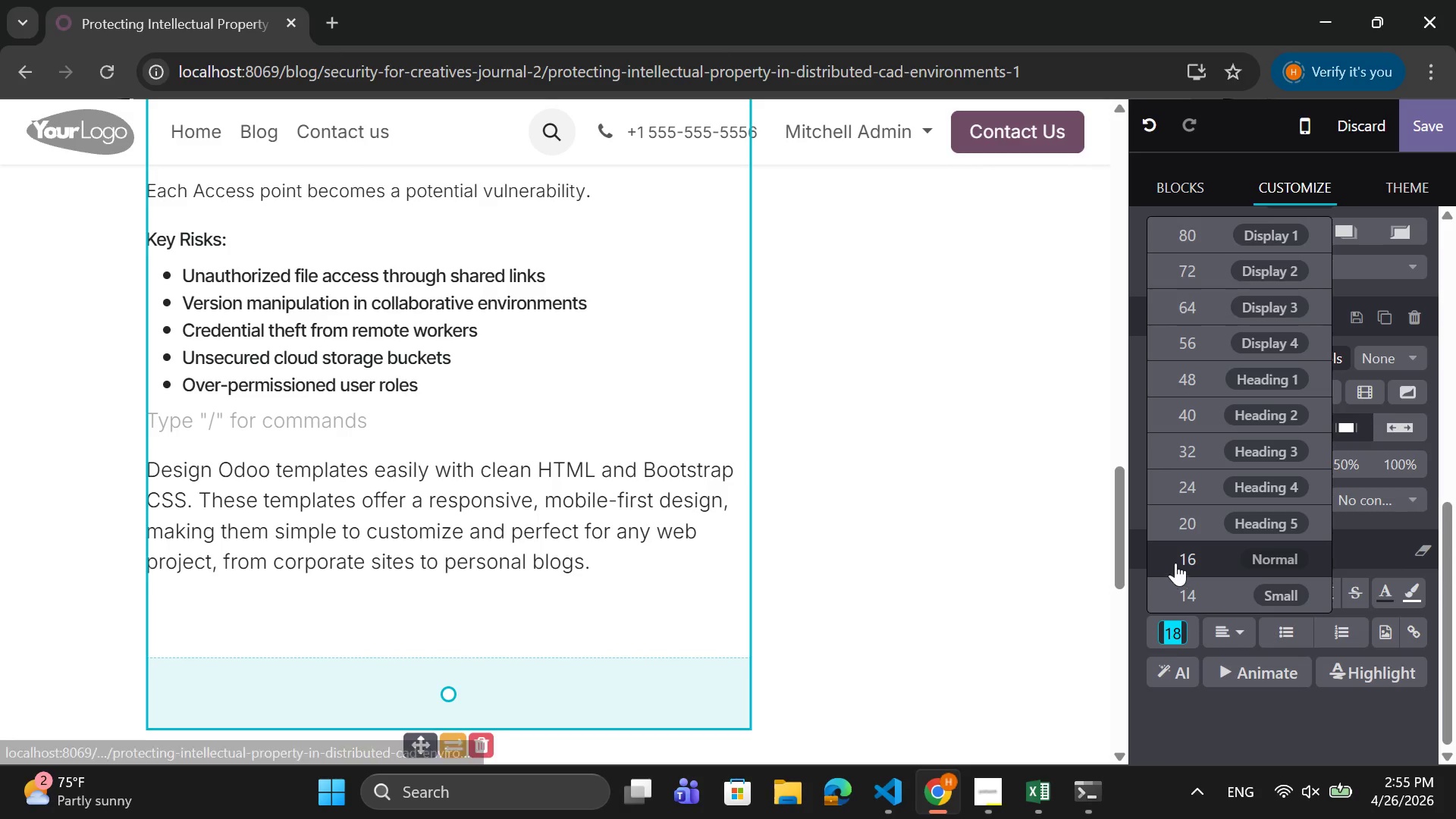 
left_click([1177, 560])
 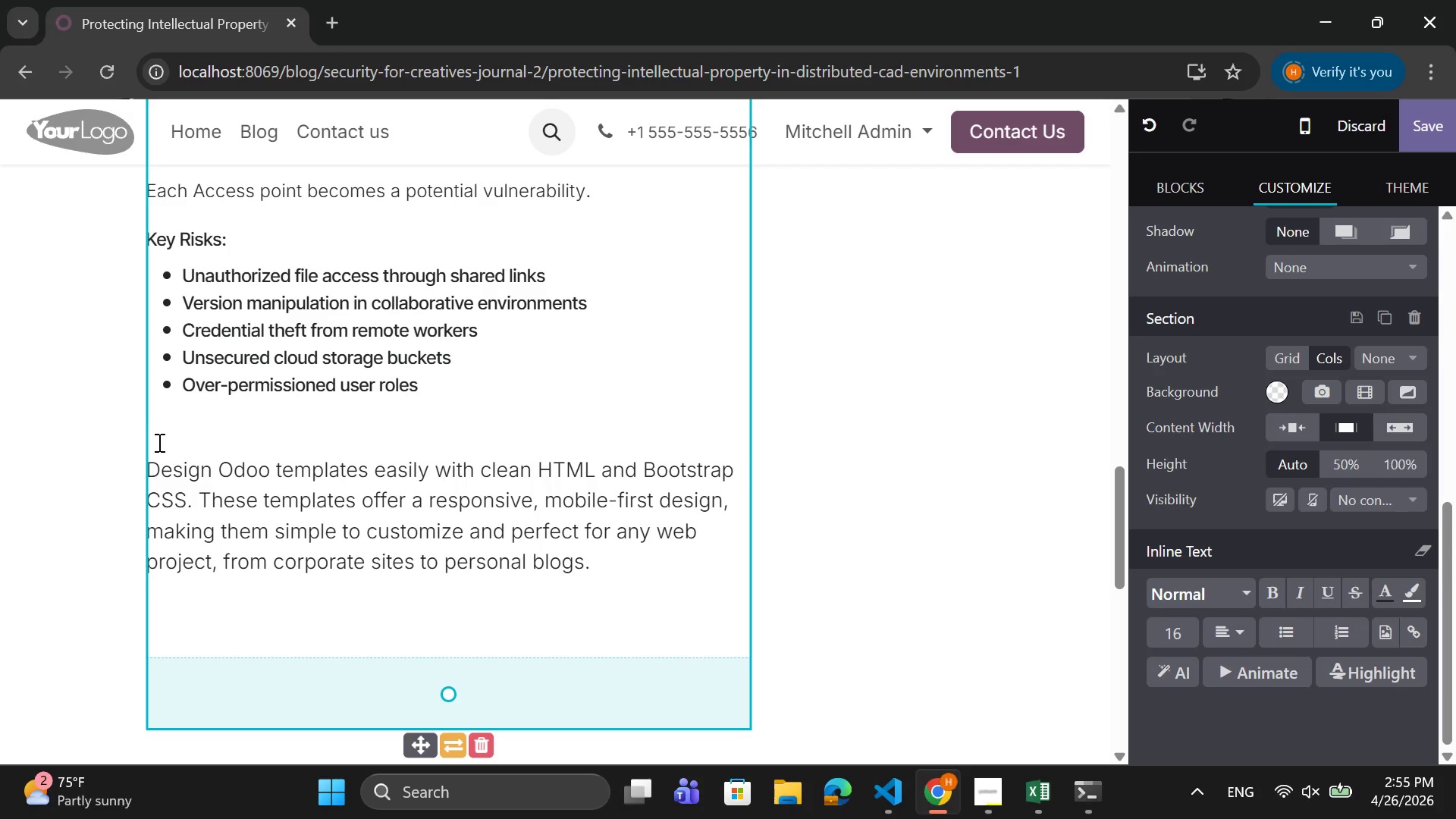 
left_click([172, 435])
 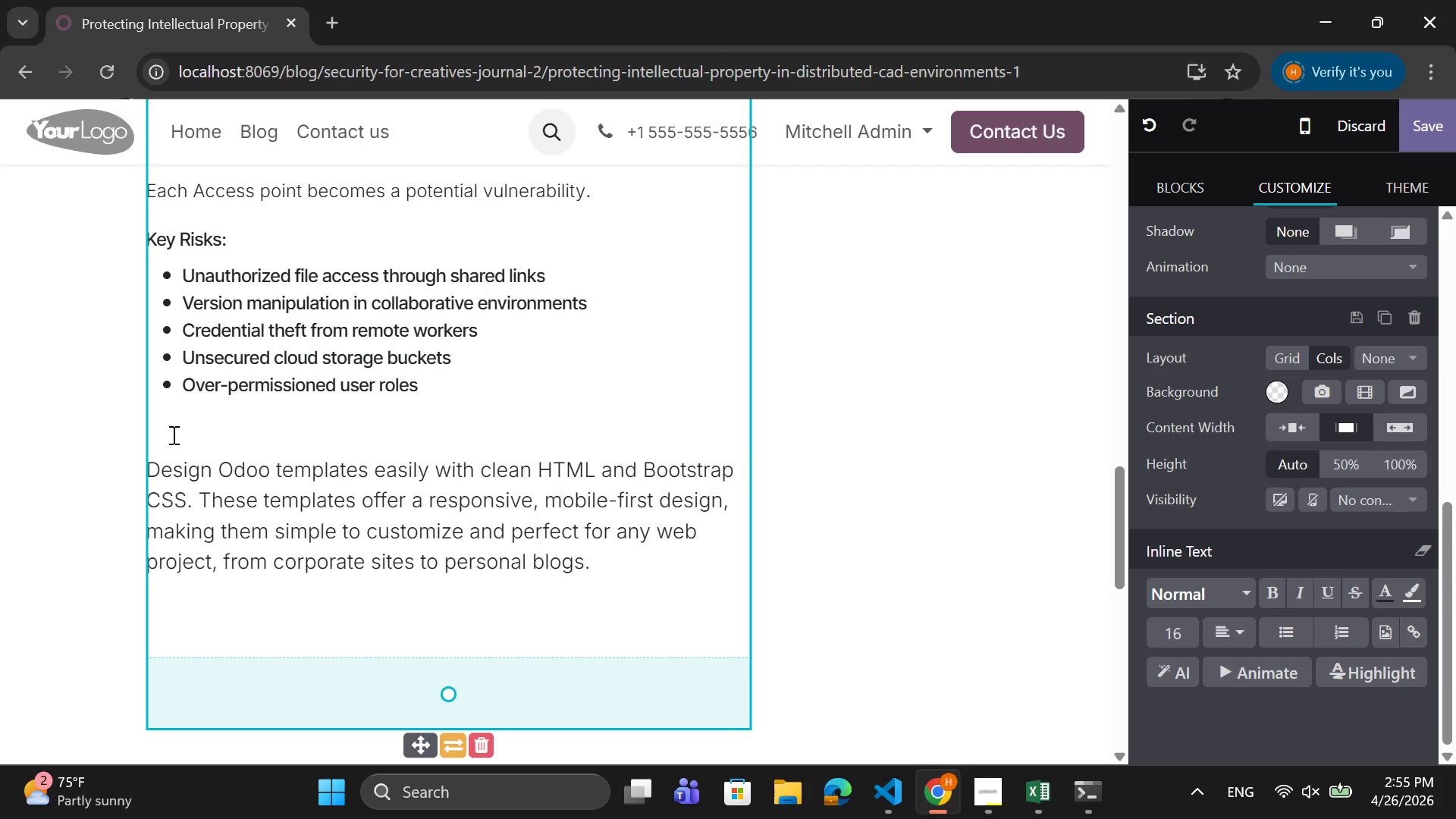 
left_click([172, 435])
 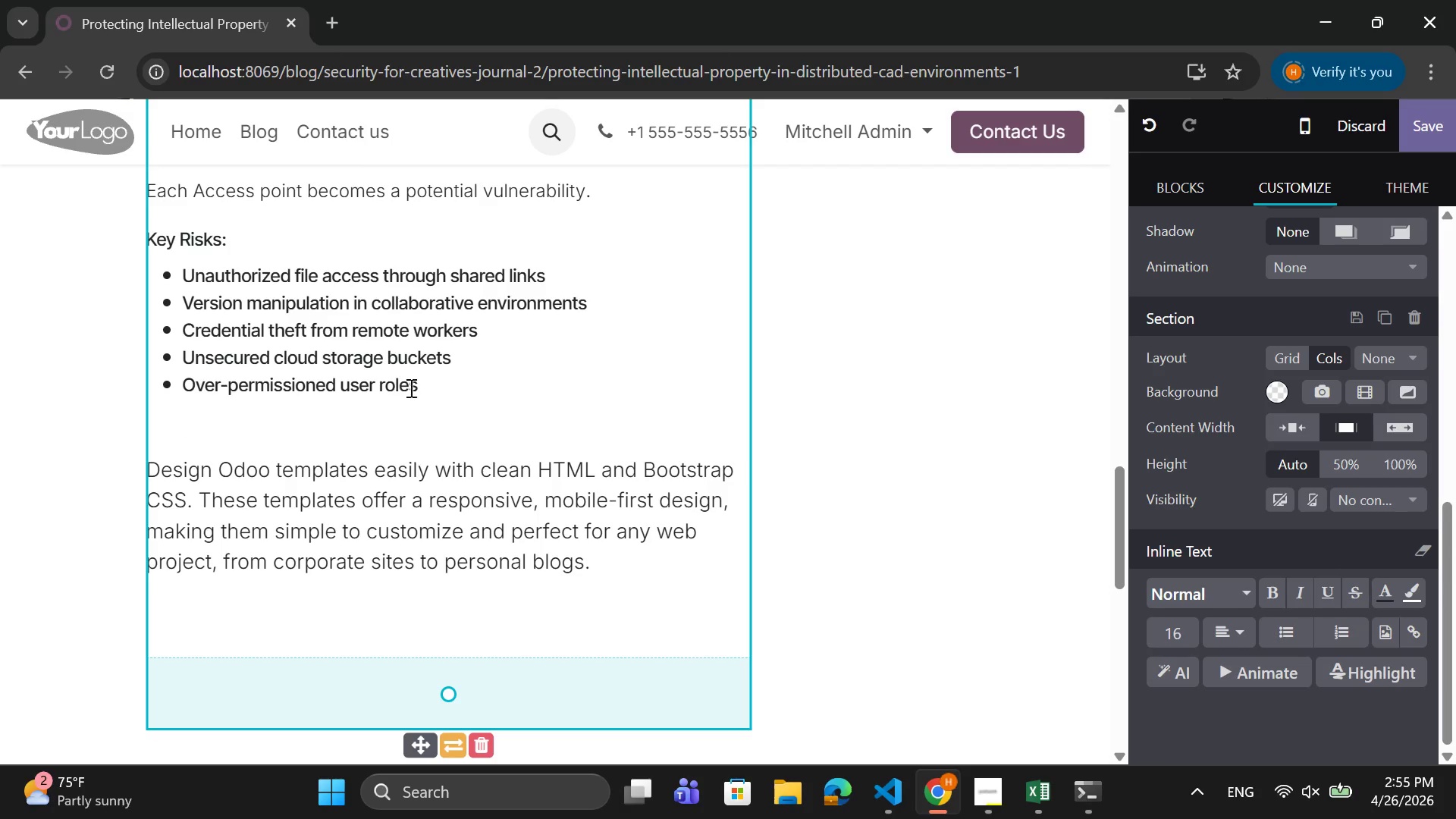 
left_click([422, 381])
 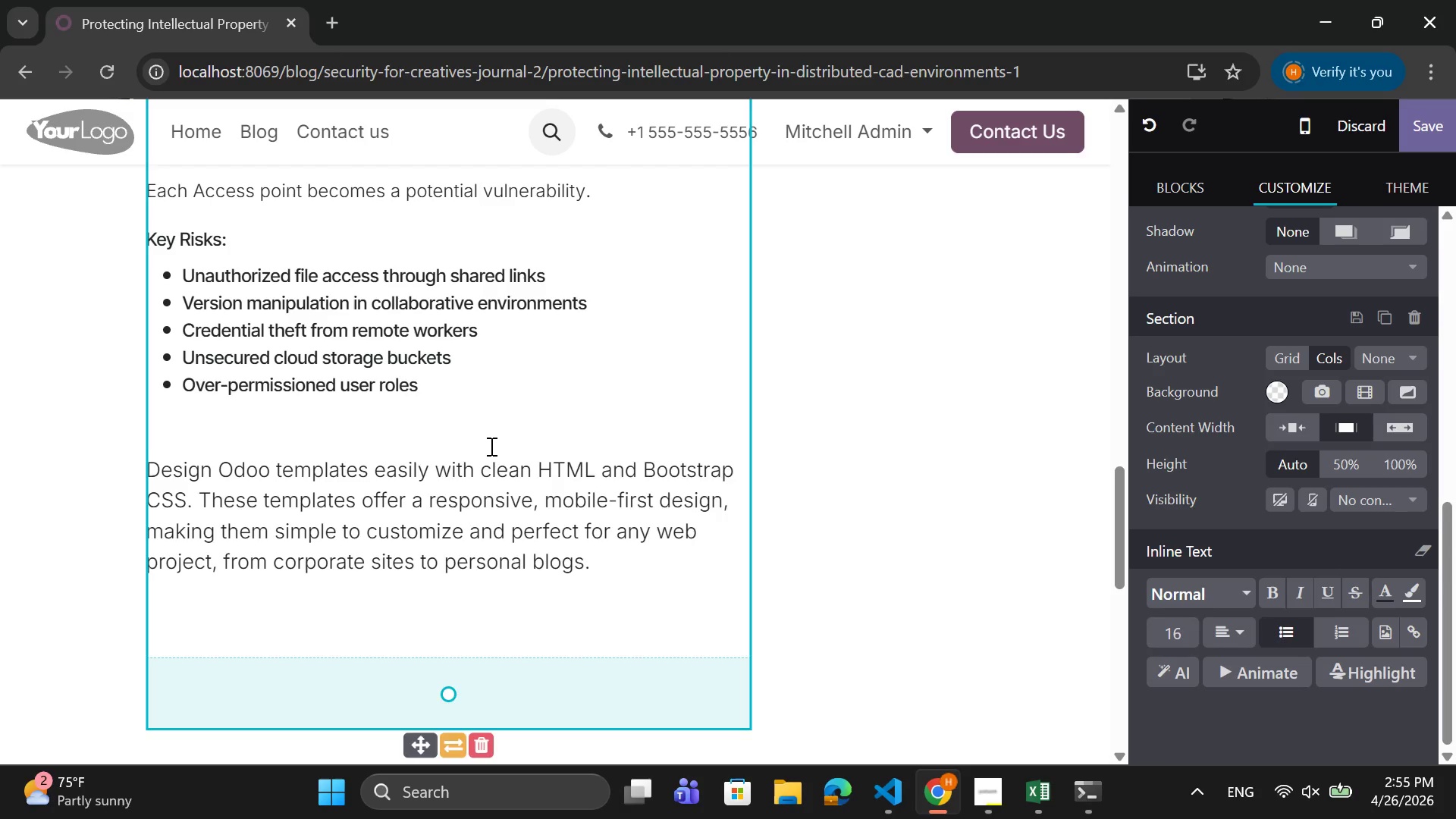 
key(Enter)
 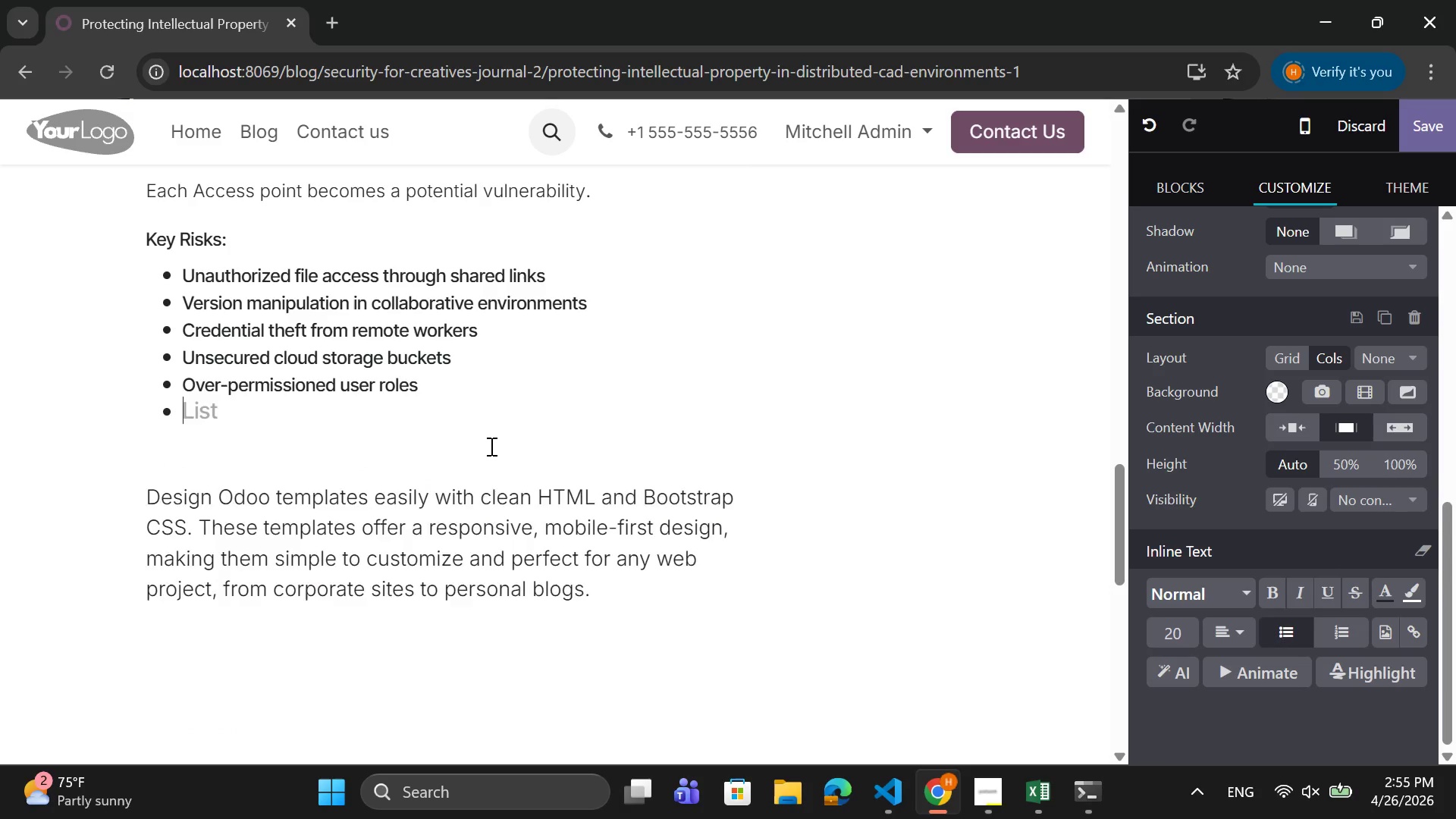 
key(Enter)
 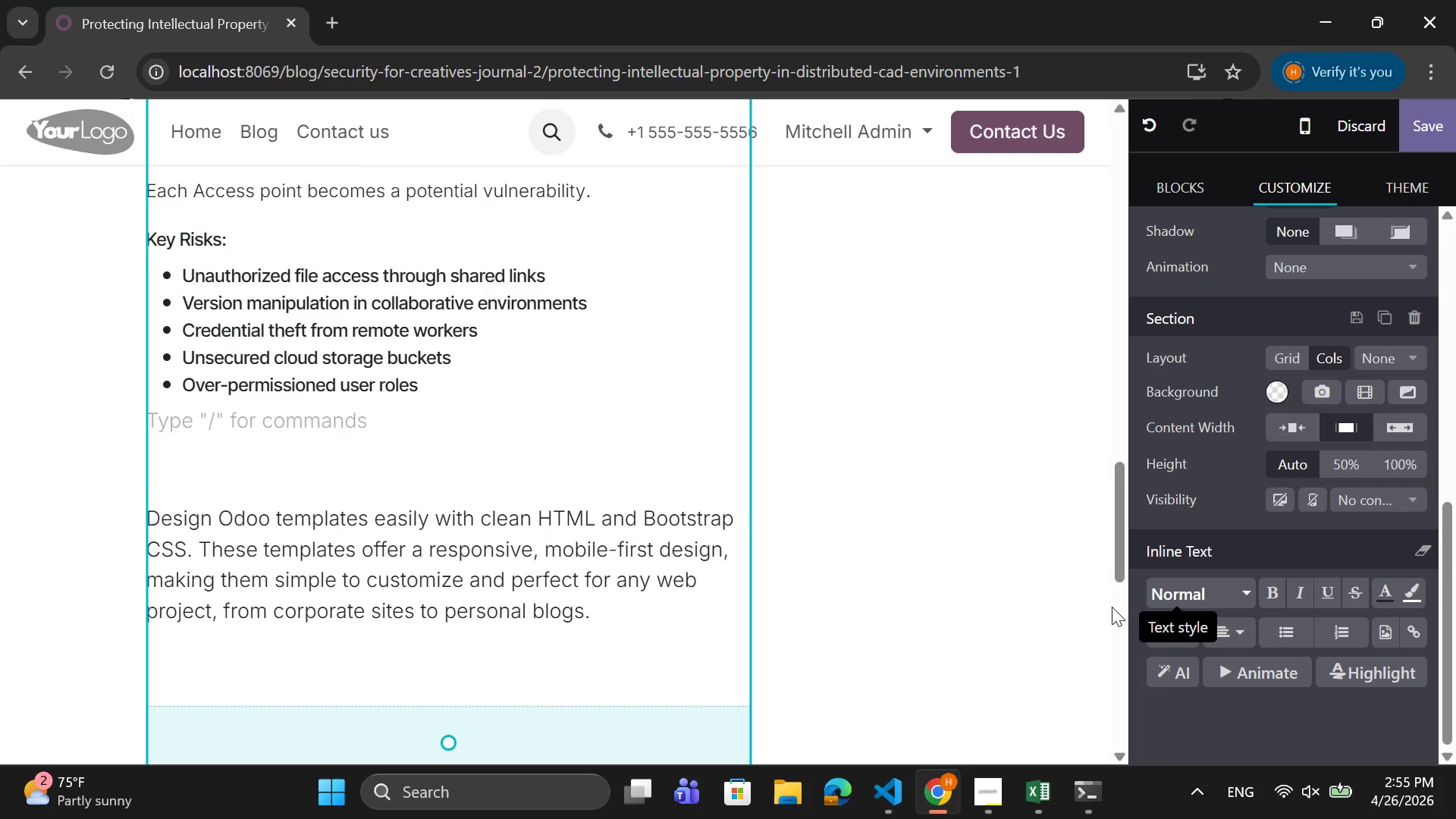 
type(t)
key(Backspace)
type(The reu)
key(Backspace)
type(sukt)
key(Backspace)
key(Backspace)
type(k)
key(Backspace)
type(lt o)
key(Backspace)
type(is fragmentedb)
key(Backspace)
type( attacj)
key(Backspace)
type(k surface wg=)
key(Backspace)
key(Backspace)
type(here tradioti)
key(Backspace)
key(Backspace)
key(Backspace)
type(tiob)
key(Backspace)
type(nal perimeter security fails.)
 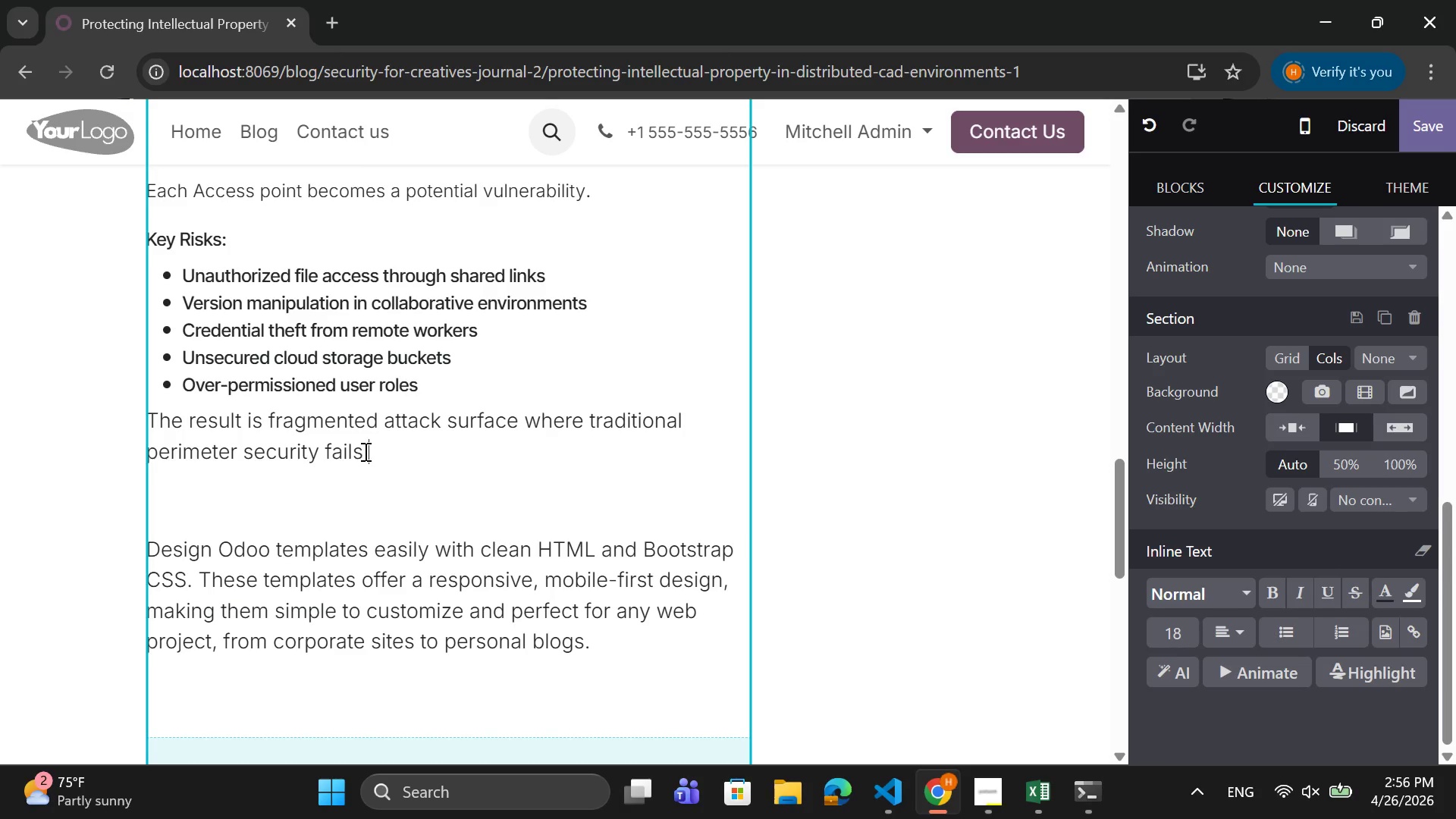 
left_click_drag(start_coordinate=[369, 450], to_coordinate=[152, 422])
 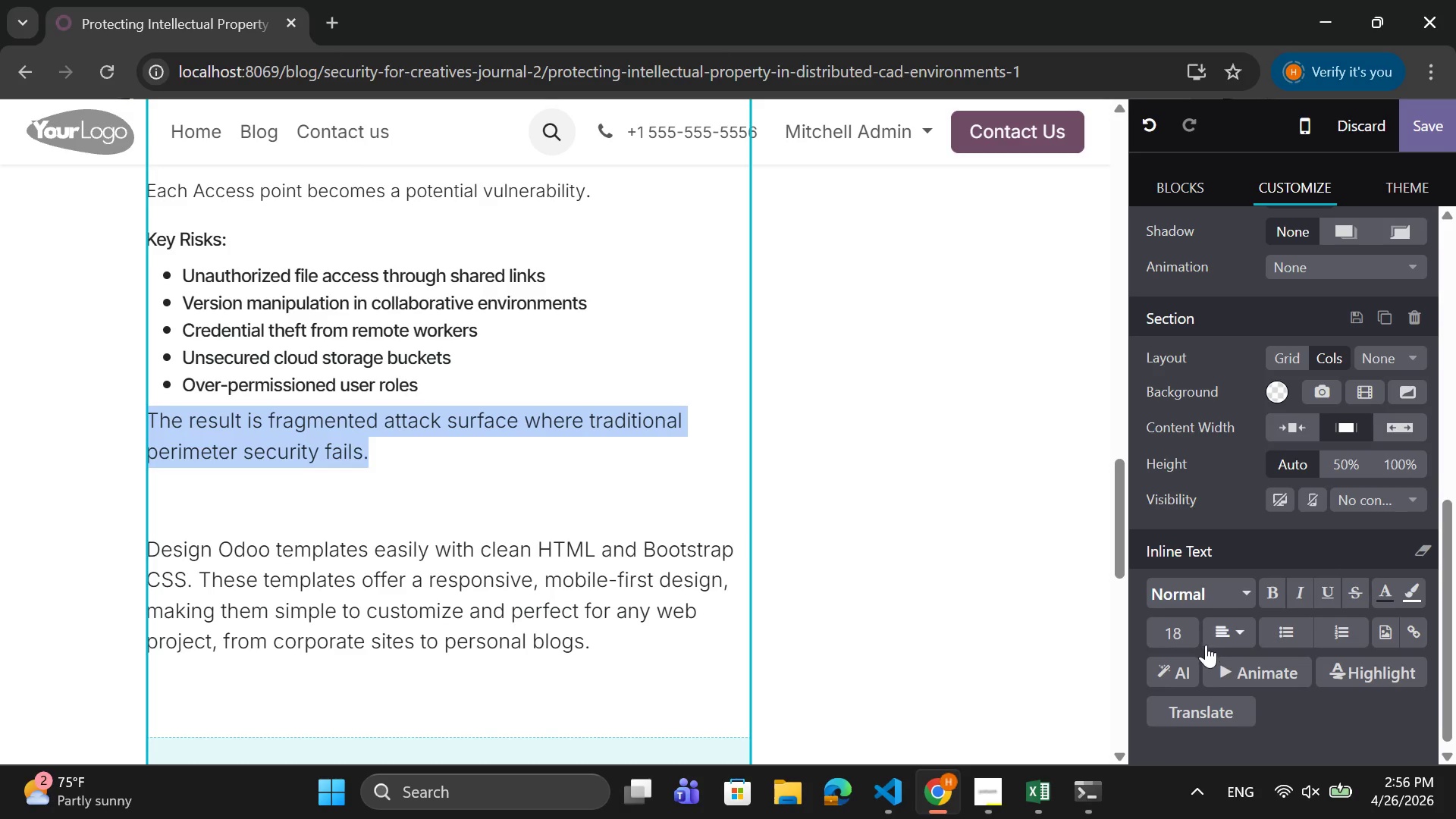 
left_click([1172, 631])
 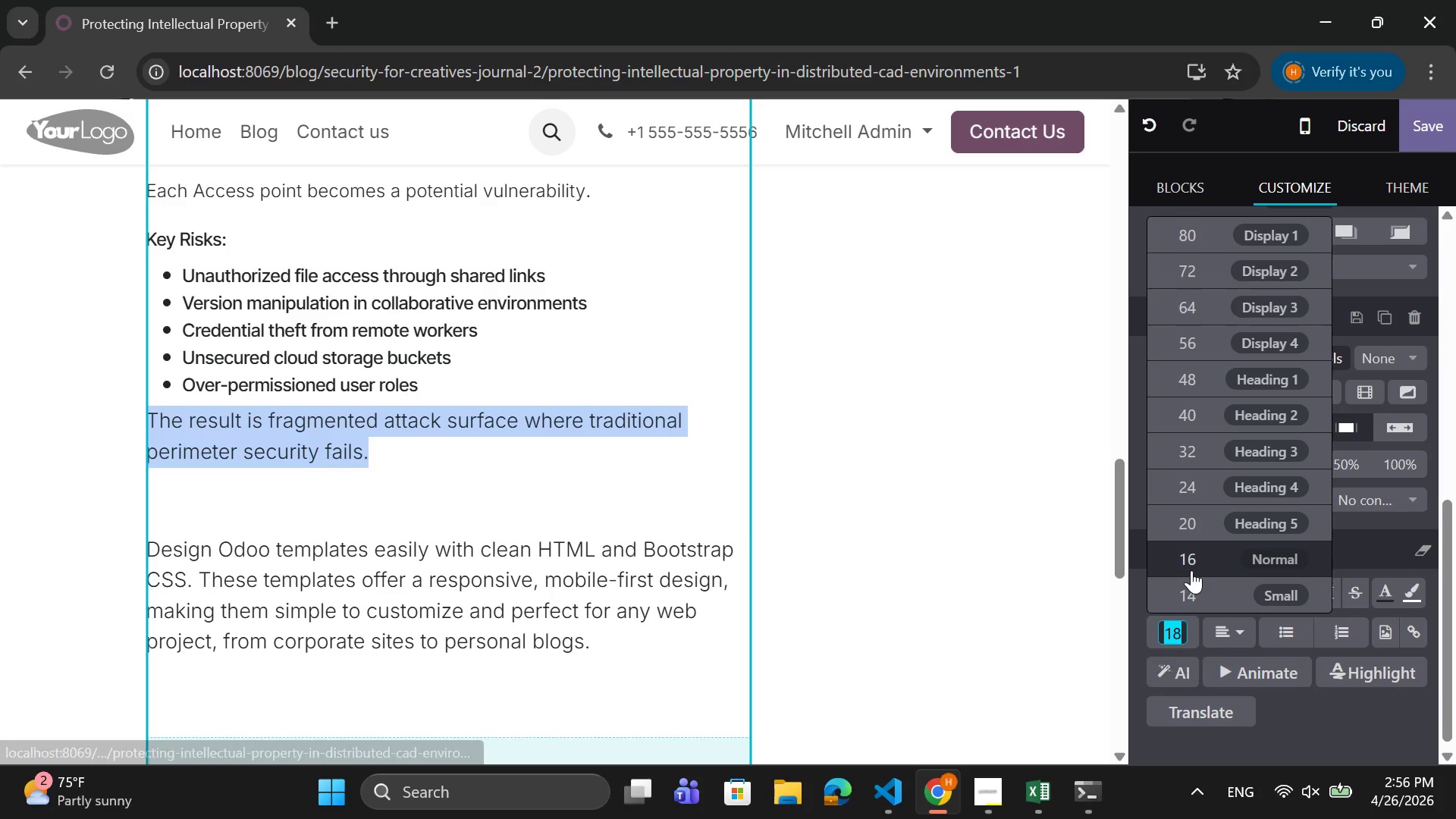 
left_click([1192, 569])
 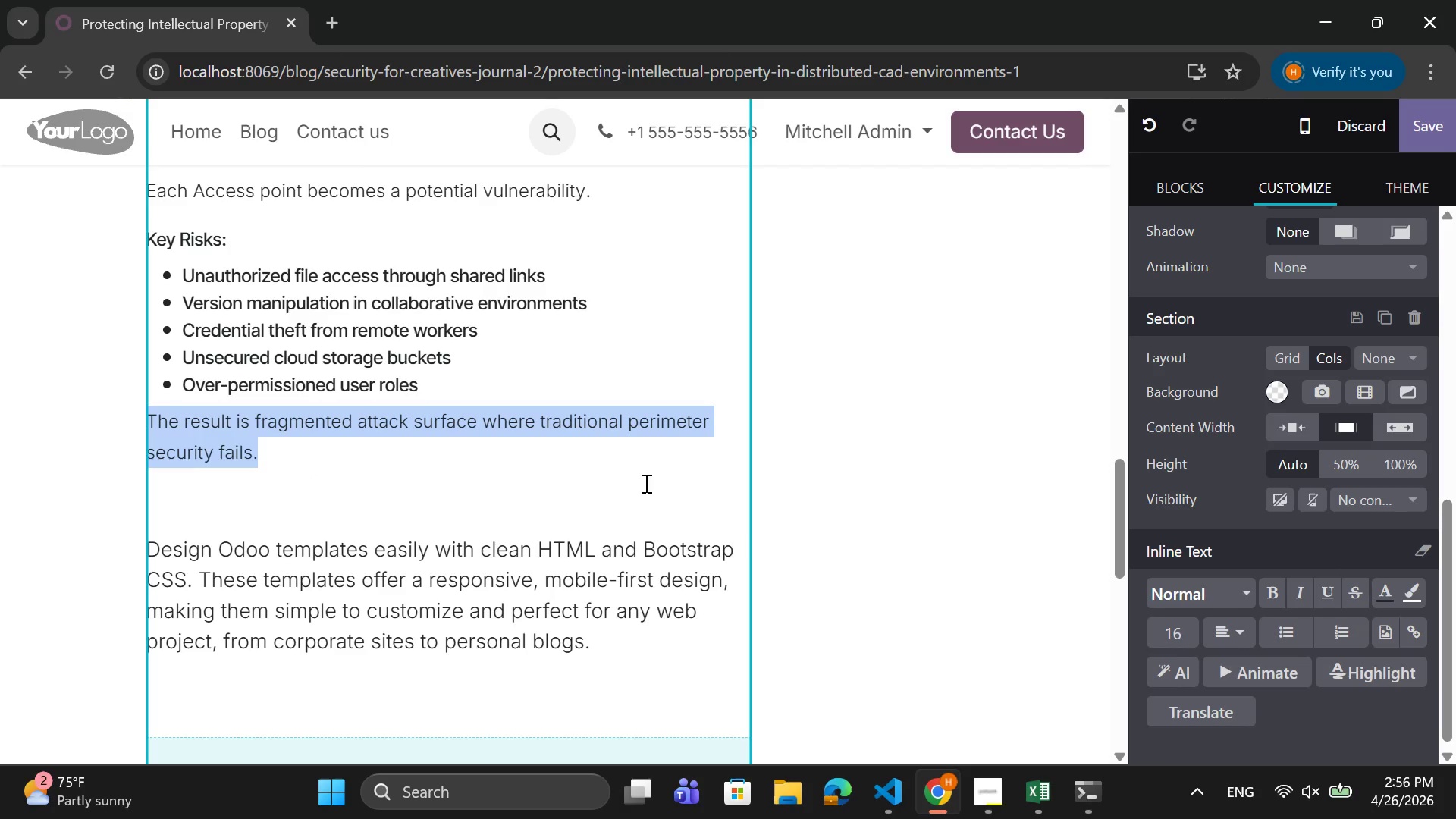 
left_click([745, 417])
 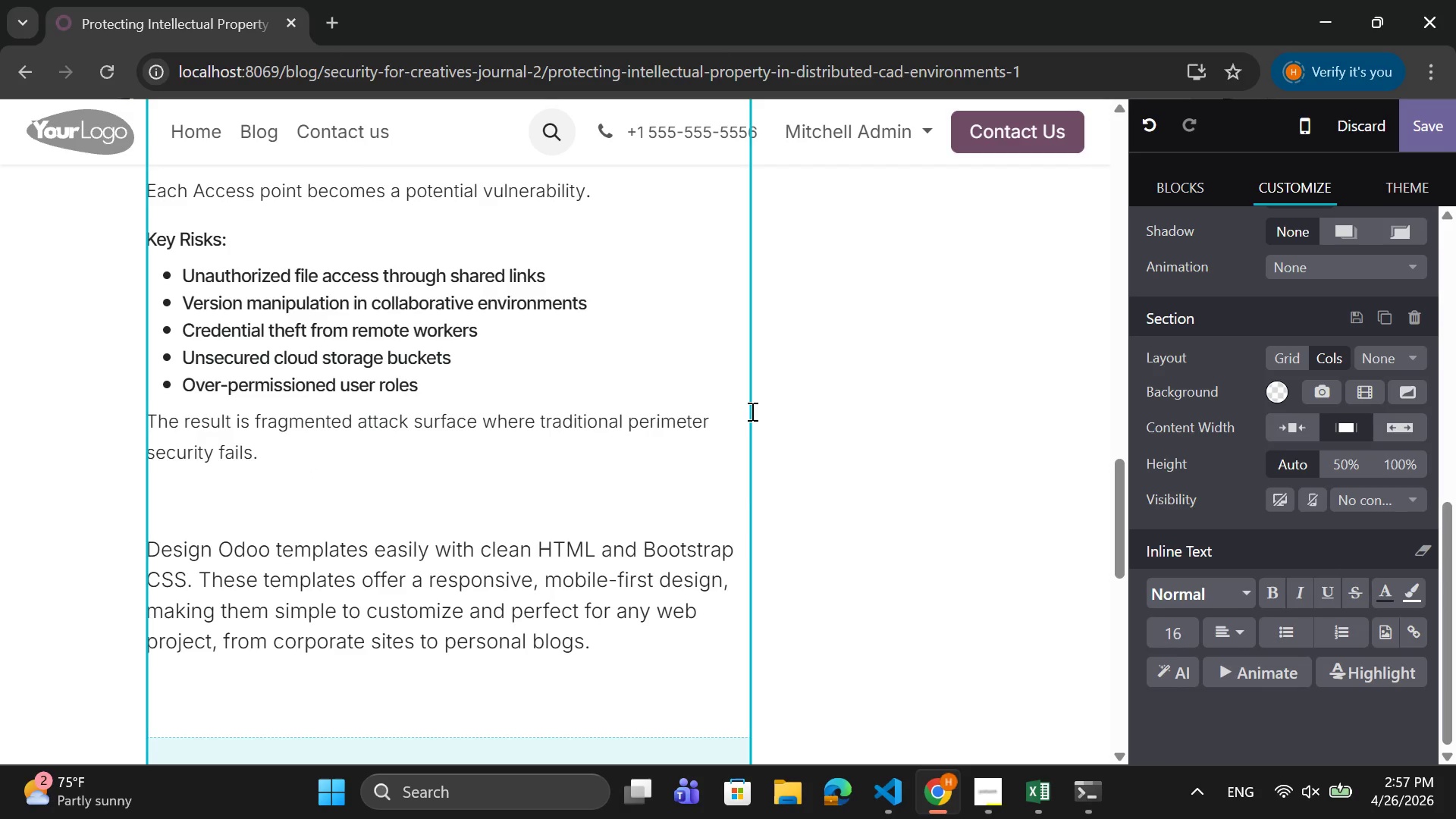 
left_click([750, 411])
 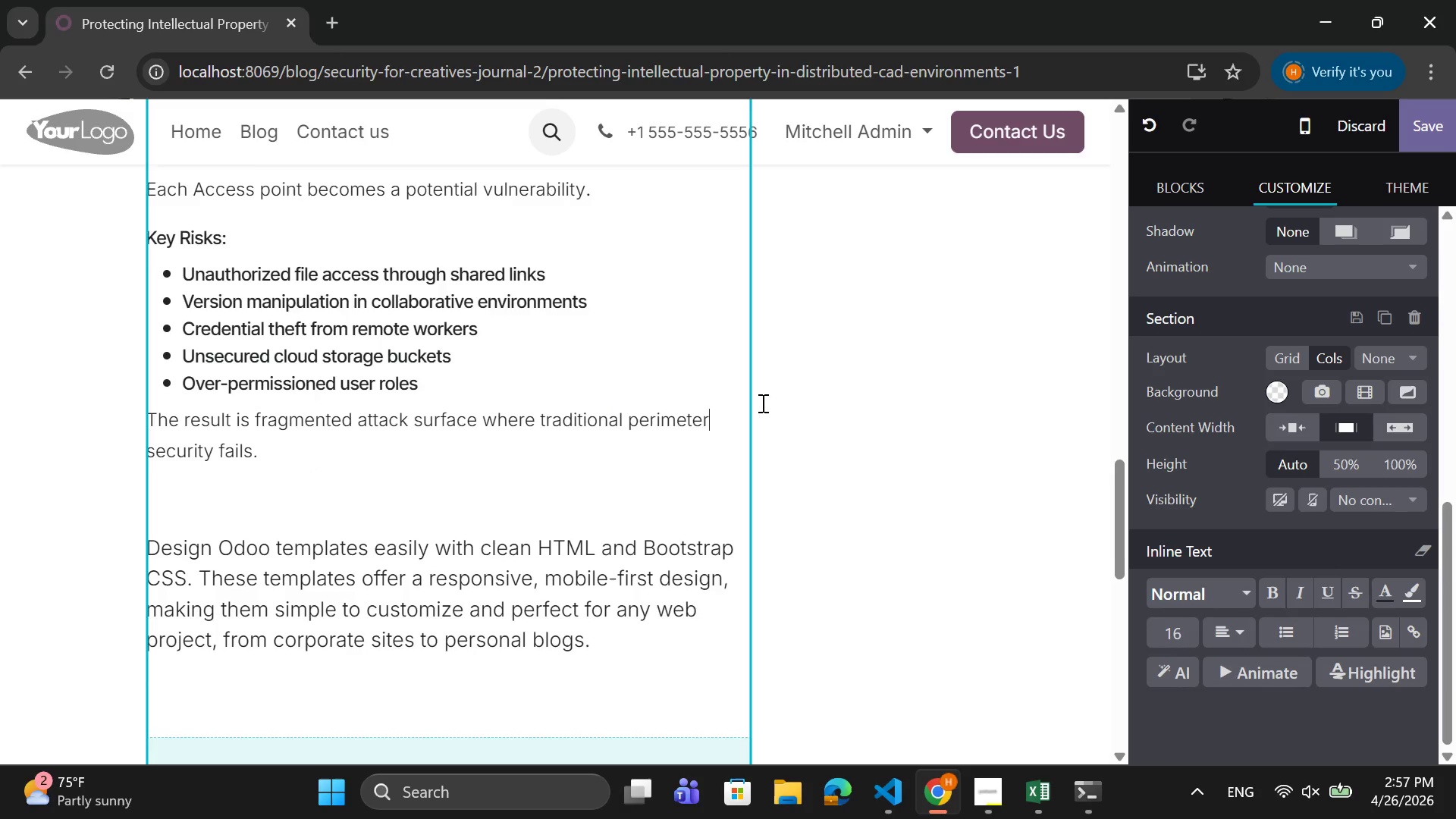 
scroll: coordinate [761, 403], scroll_direction: up, amount: 6.0
 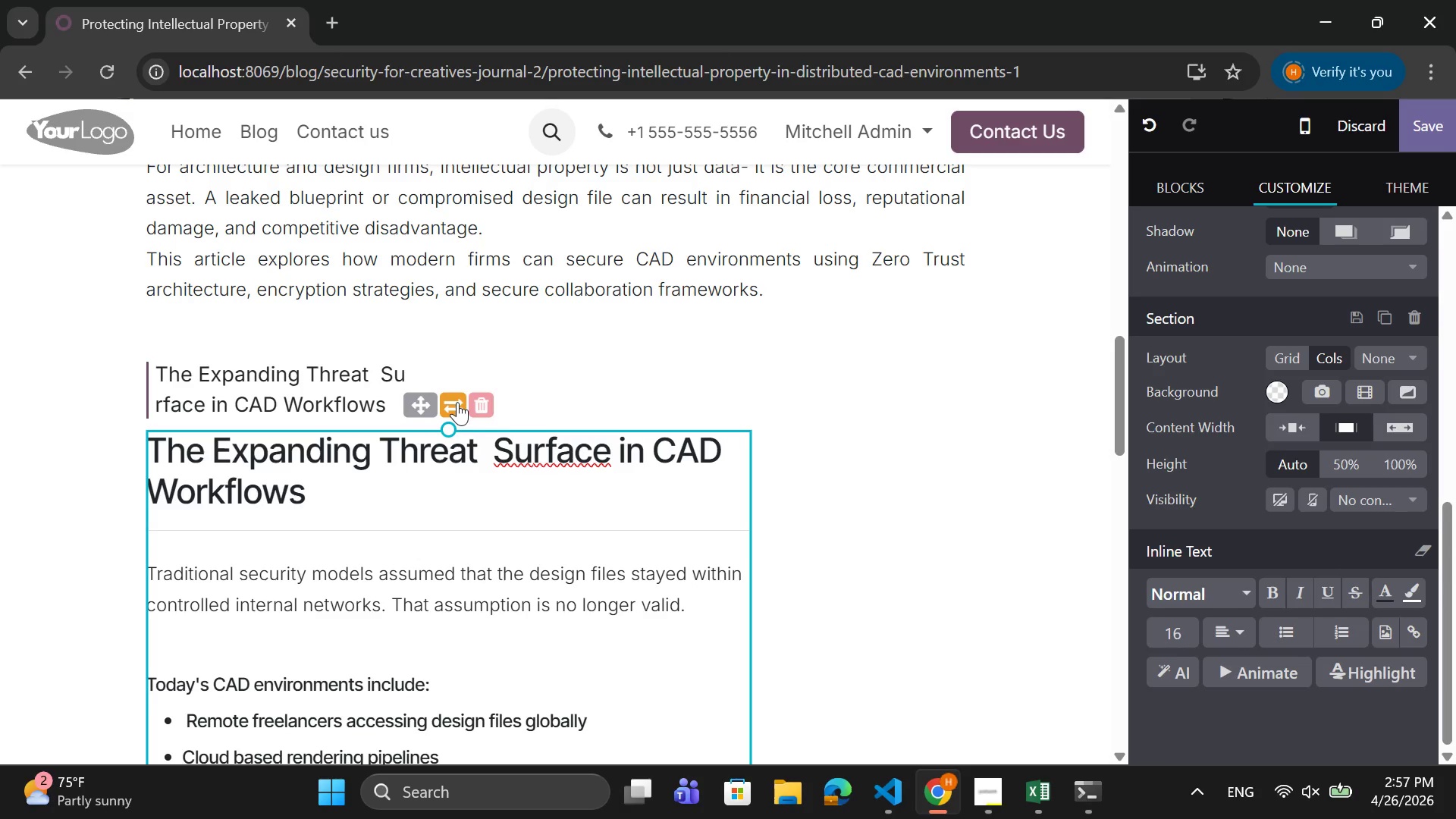 
wait(7.07)
 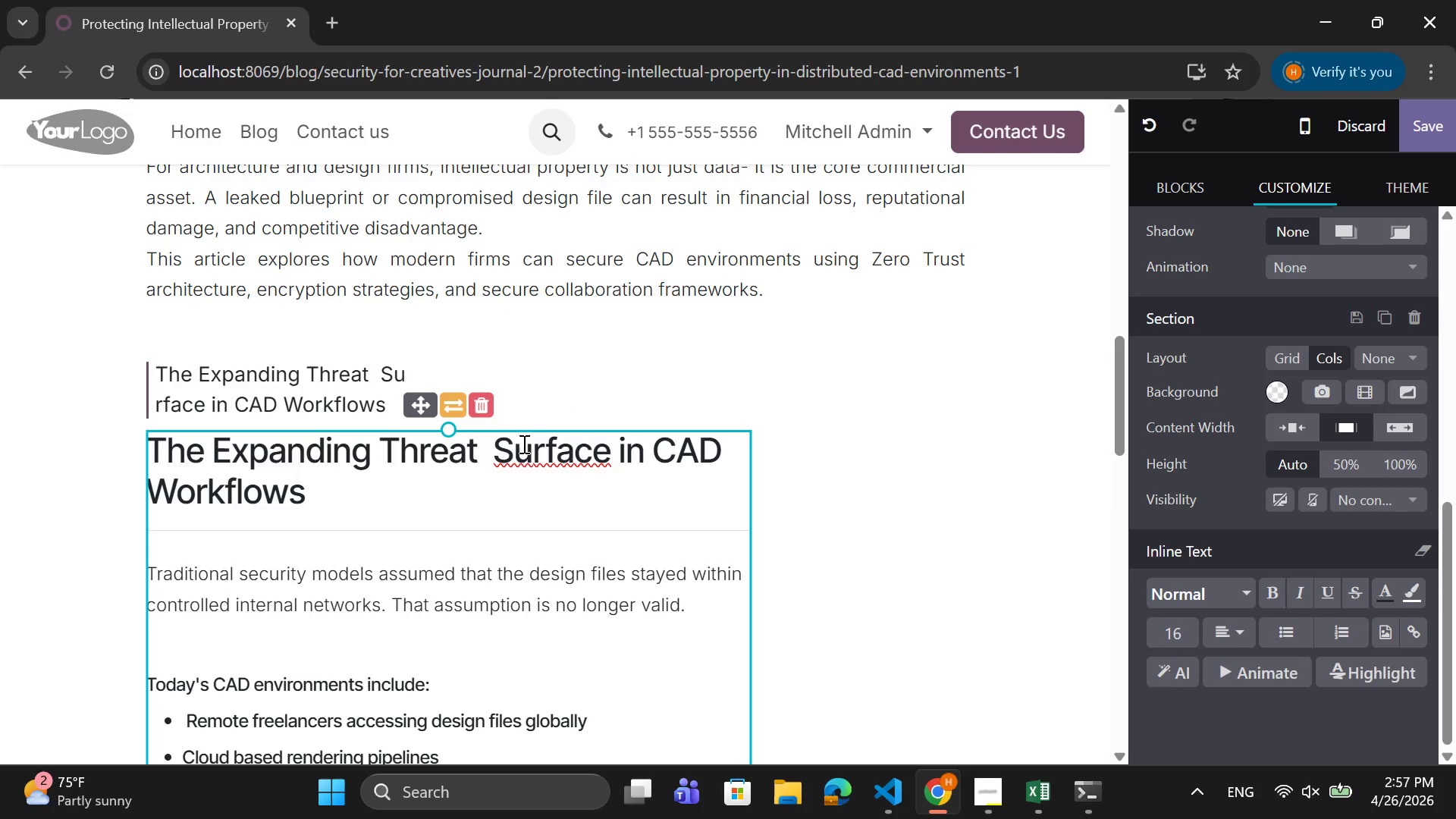 
left_click_drag(start_coordinate=[748, 529], to_coordinate=[898, 510])
 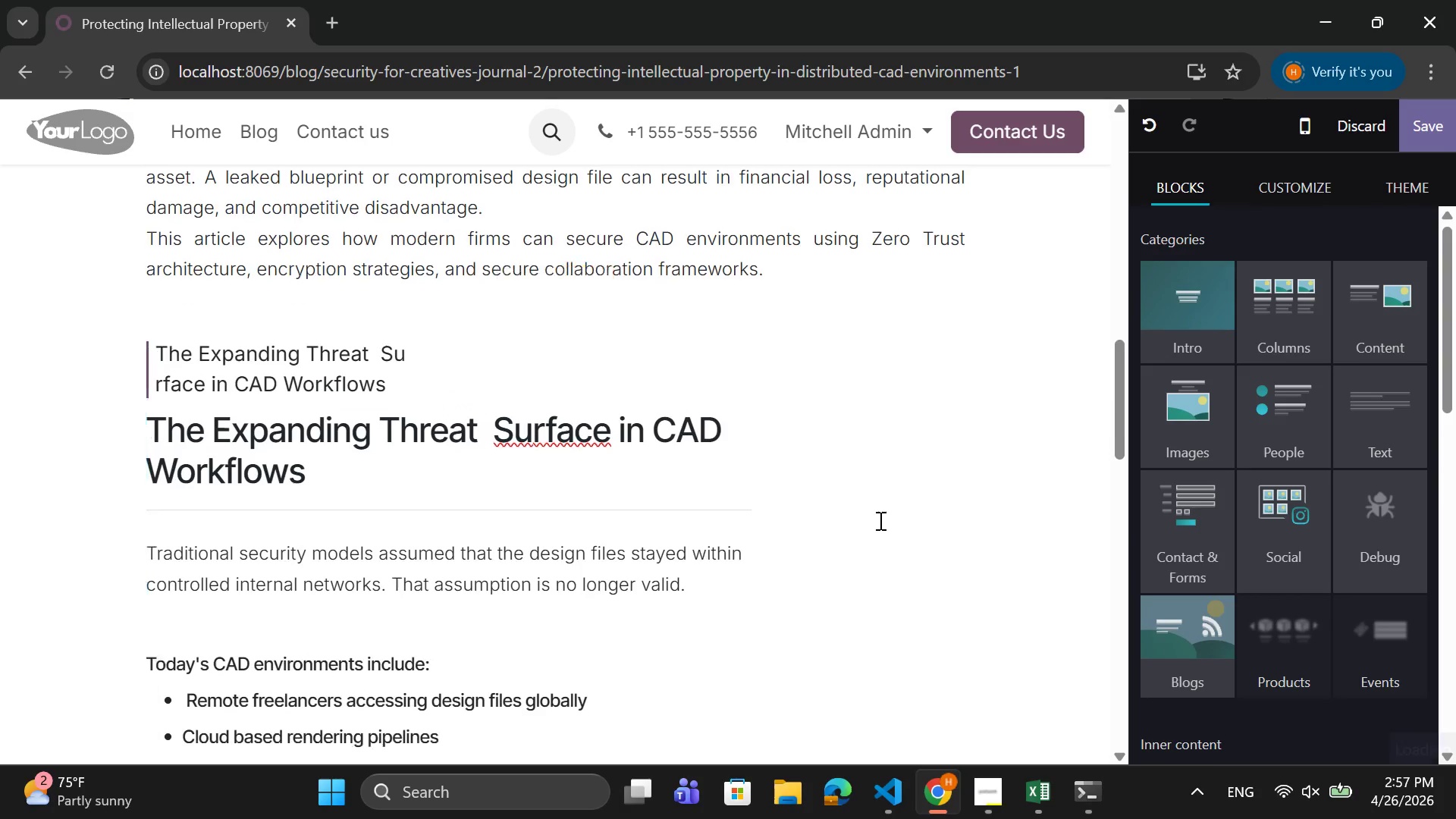 
scroll: coordinate [879, 520], scroll_direction: down, amount: 4.0
 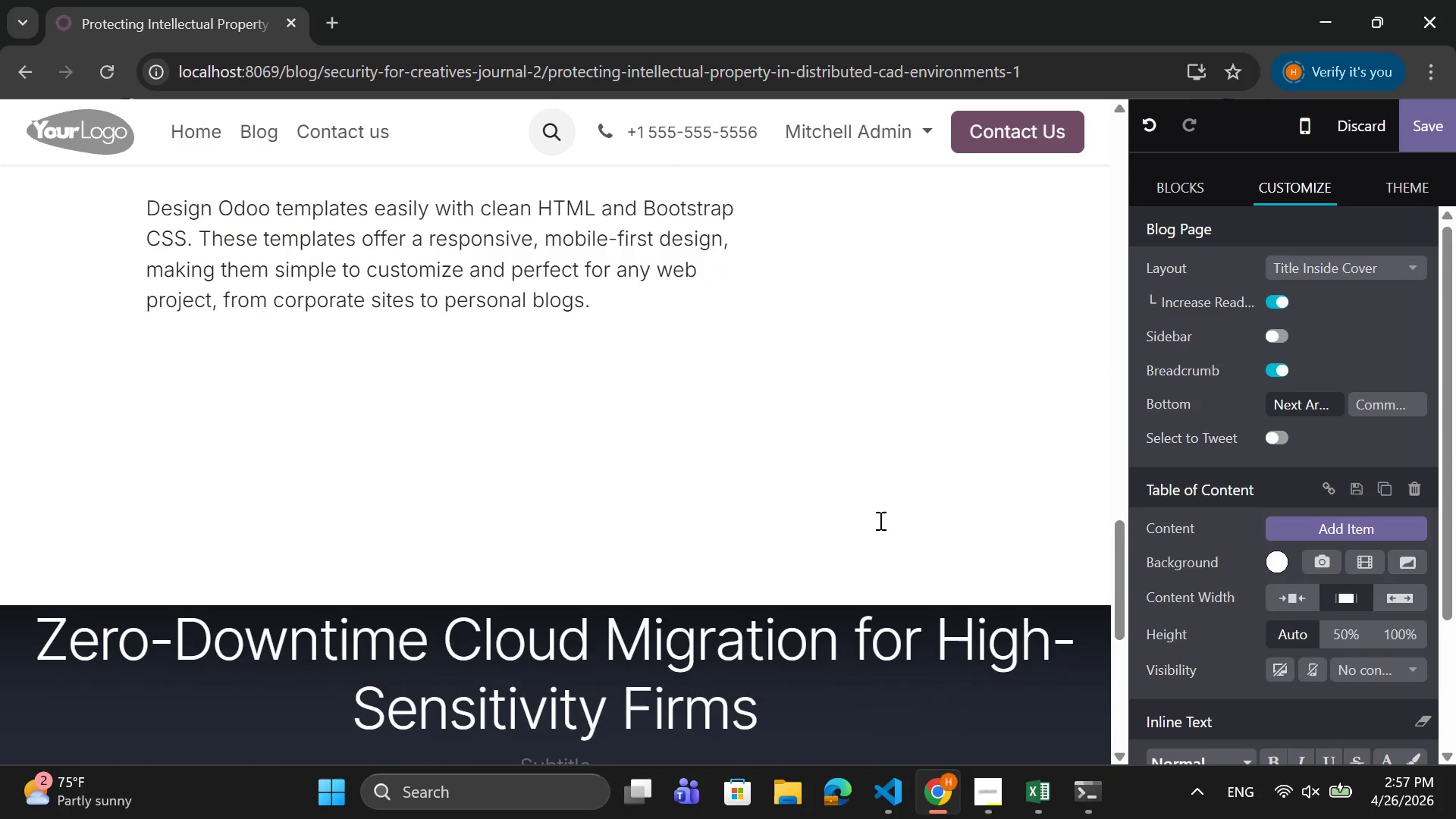 
left_click_drag(start_coordinate=[862, 466], to_coordinate=[860, 455])
 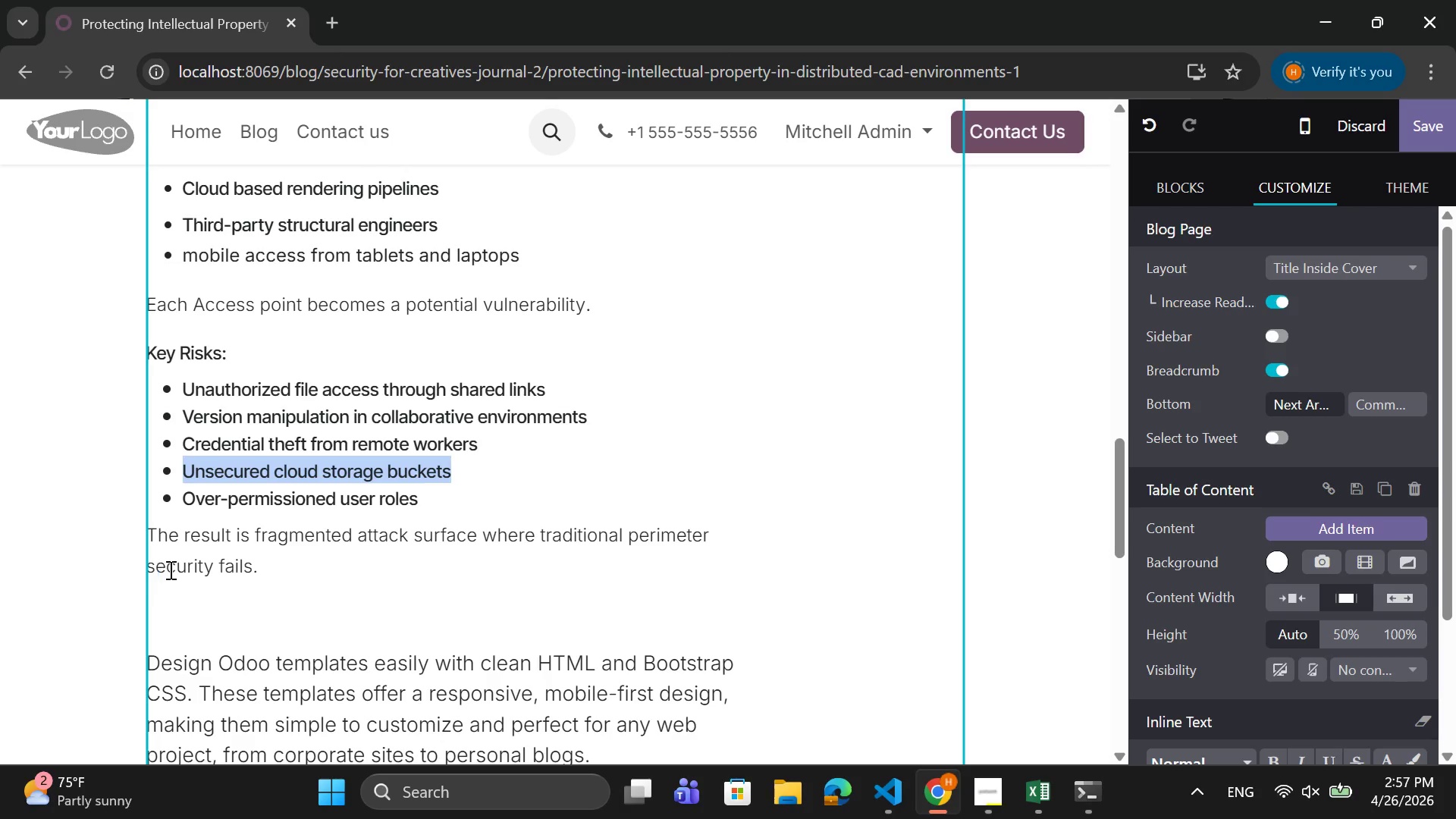 
scroll: coordinate [248, 556], scroll_direction: up, amount: 4.0
 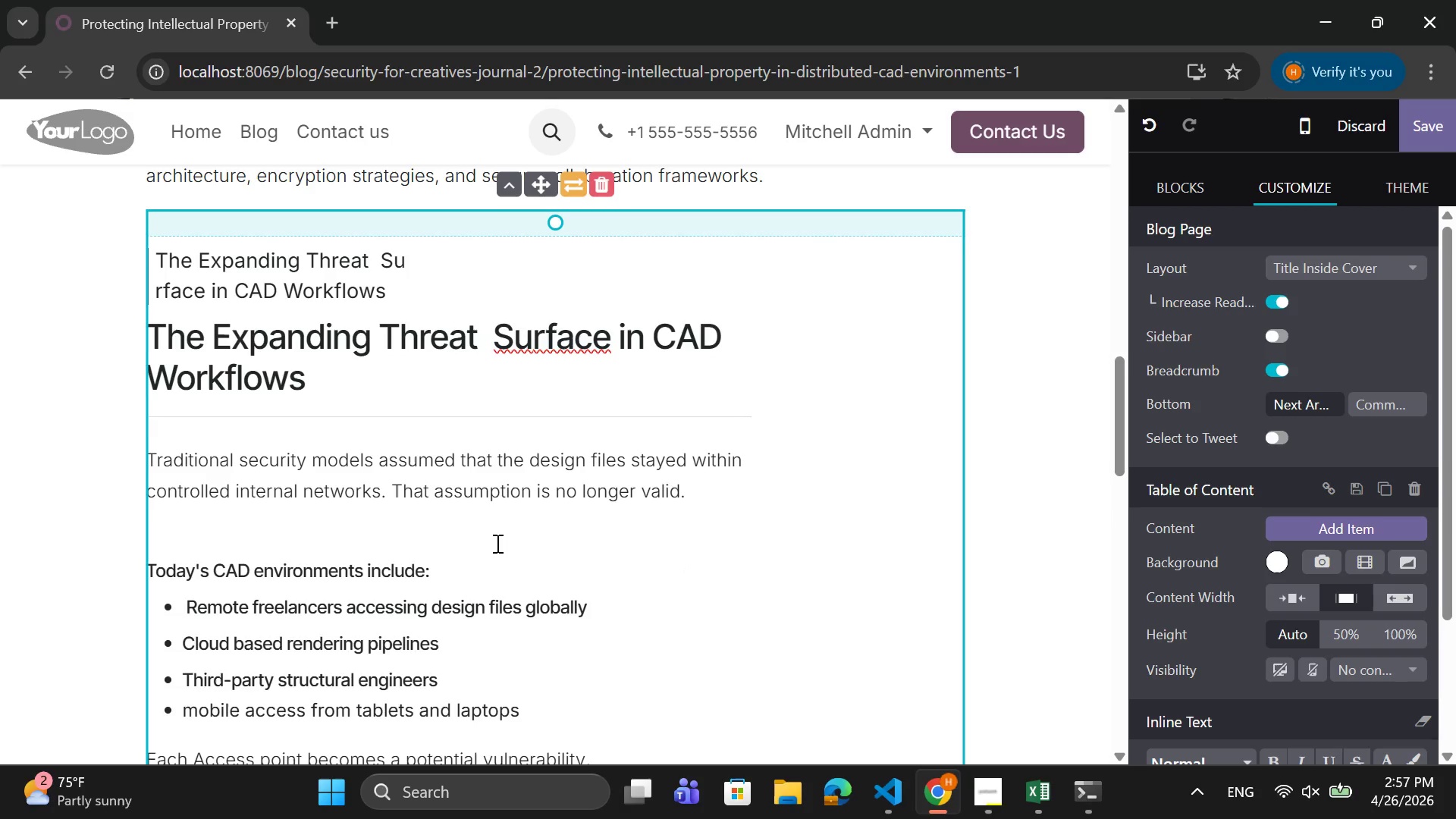 
scroll: coordinate [496, 543], scroll_direction: down, amount: 5.0
 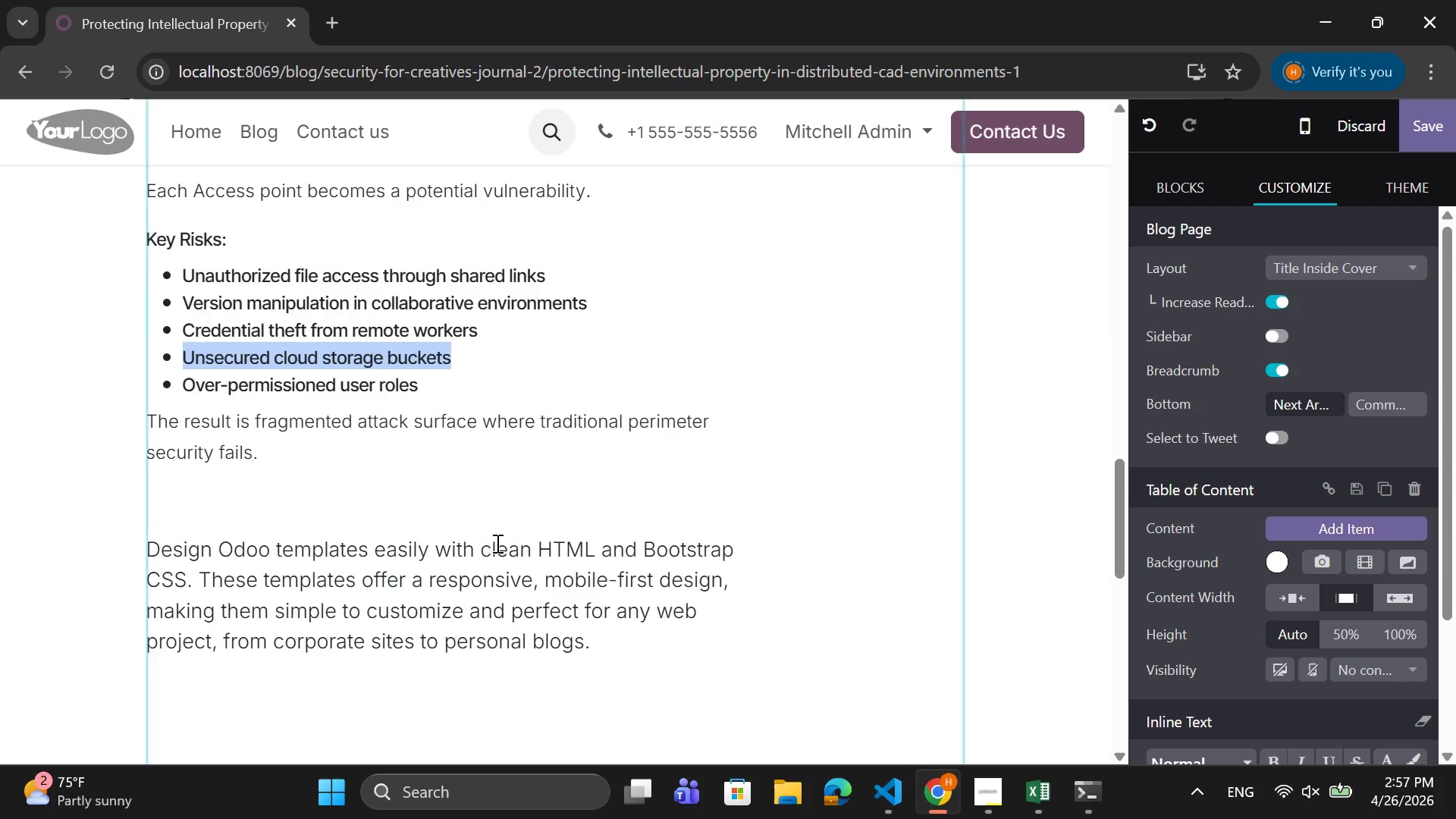 
scroll: coordinate [496, 543], scroll_direction: up, amount: 7.0
 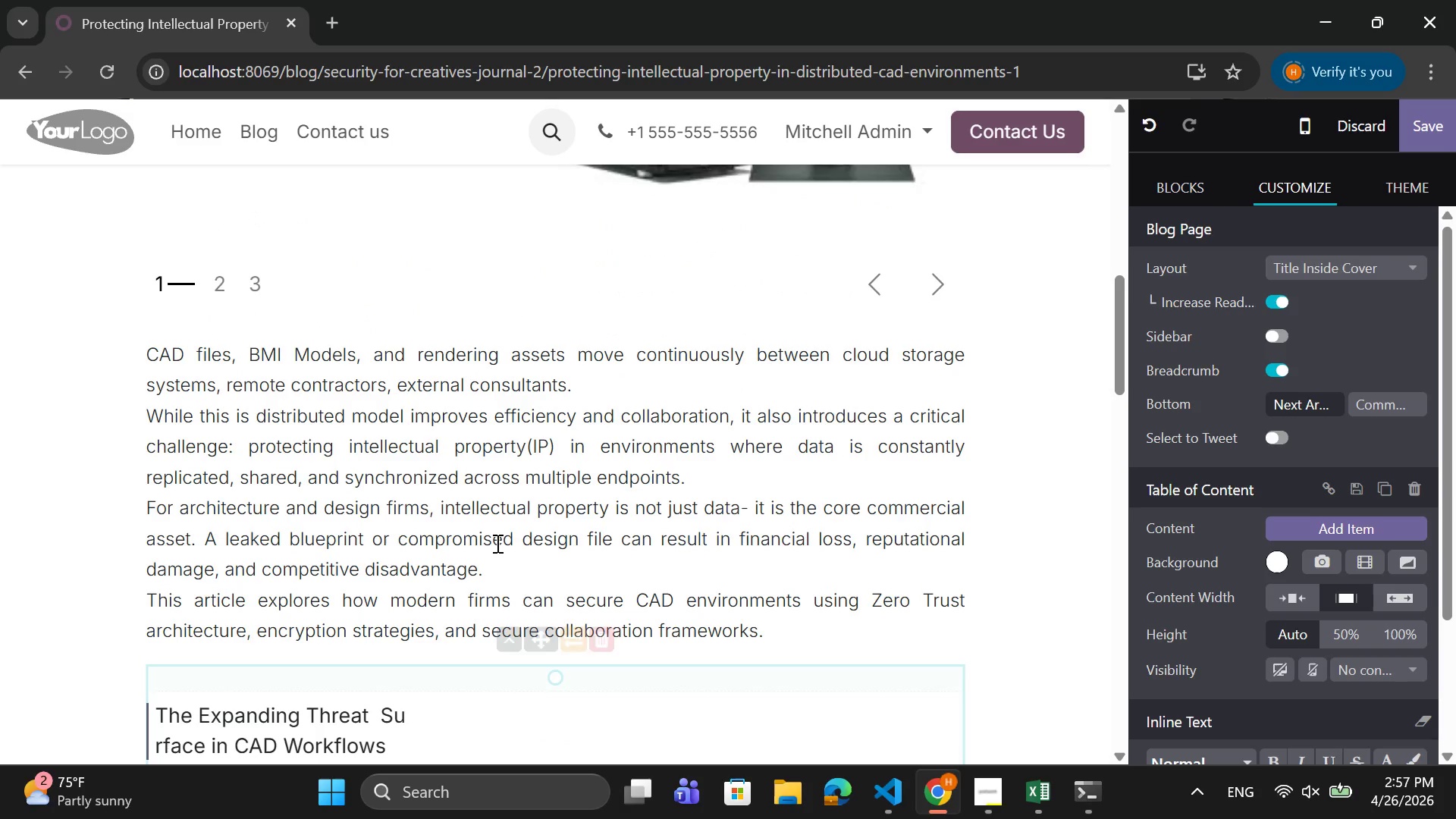 
scroll: coordinate [496, 543], scroll_direction: down, amount: 9.0
 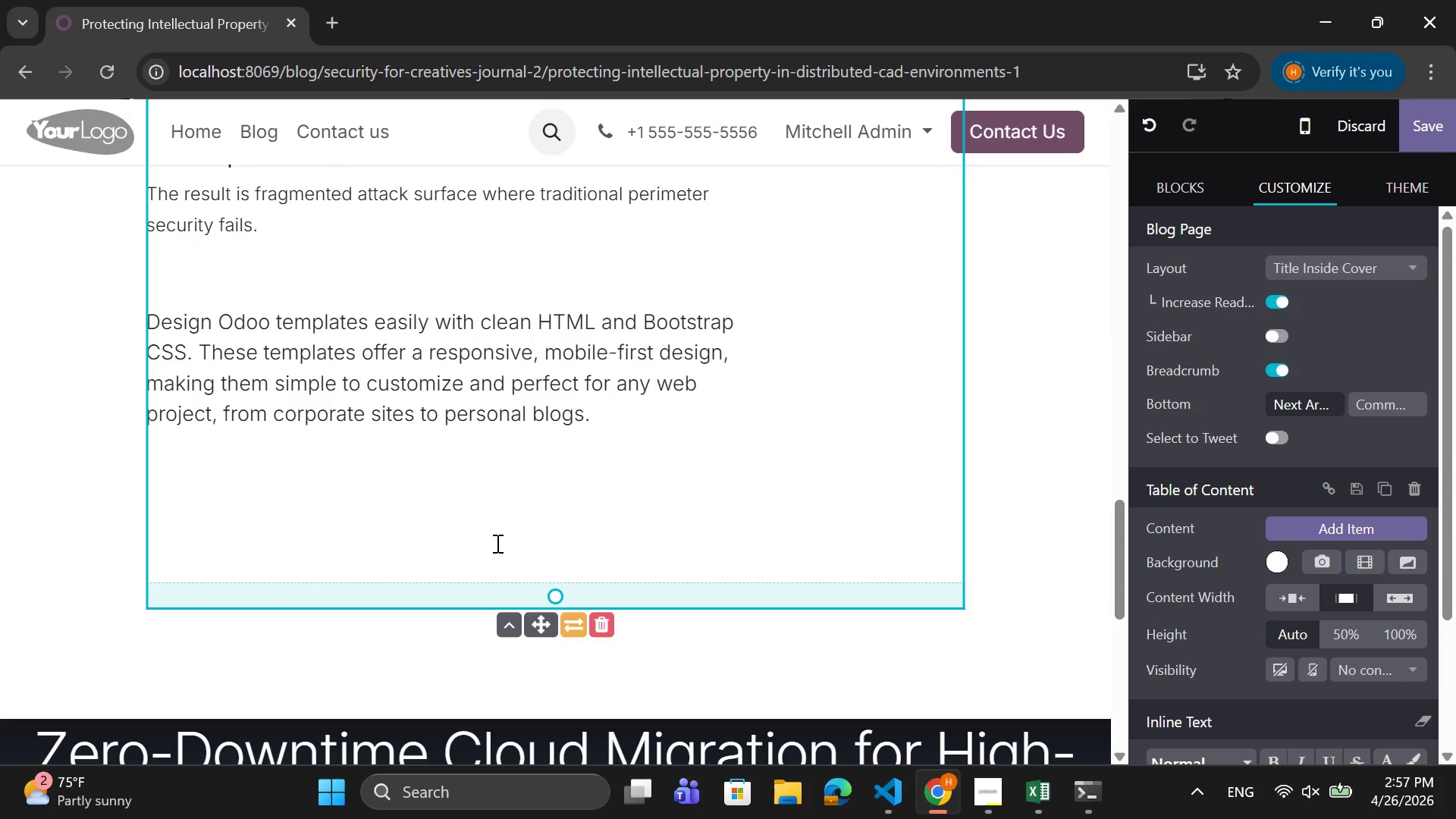 
scroll: coordinate [506, 531], scroll_direction: up, amount: 7.0
 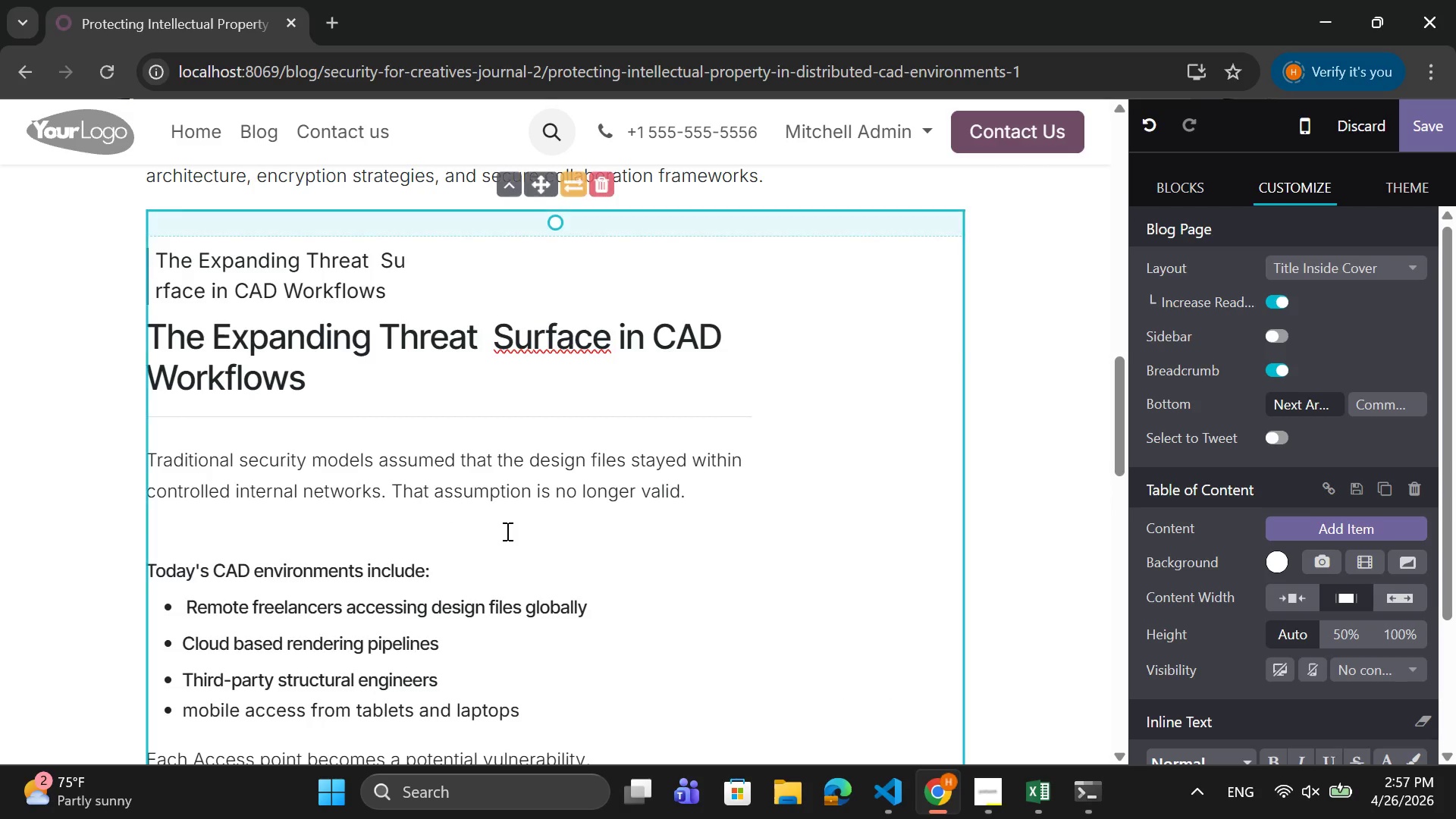 
scroll: coordinate [506, 531], scroll_direction: down, amount: 2.0
 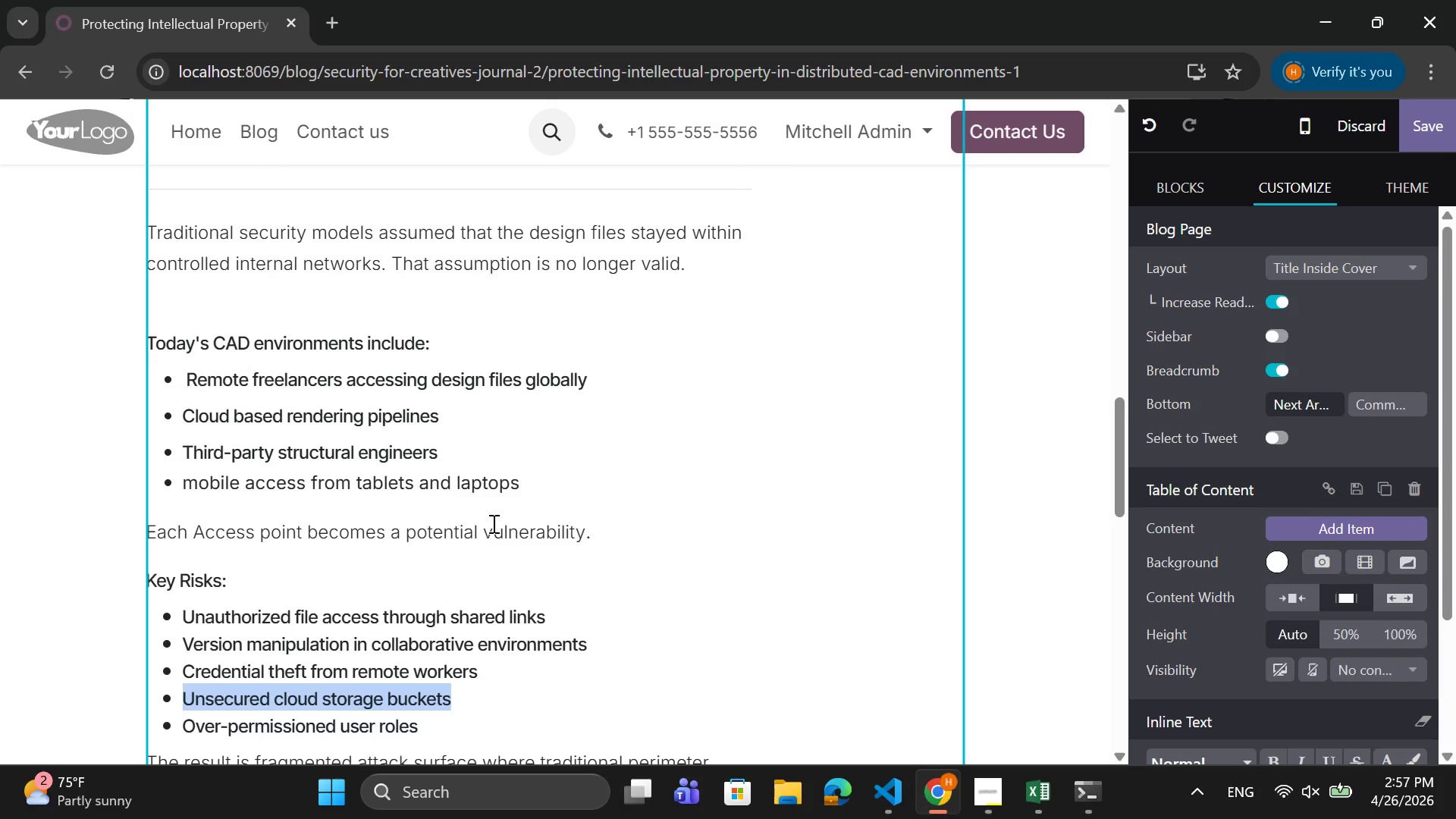 
scroll: coordinate [453, 549], scroll_direction: up, amount: 5.0
 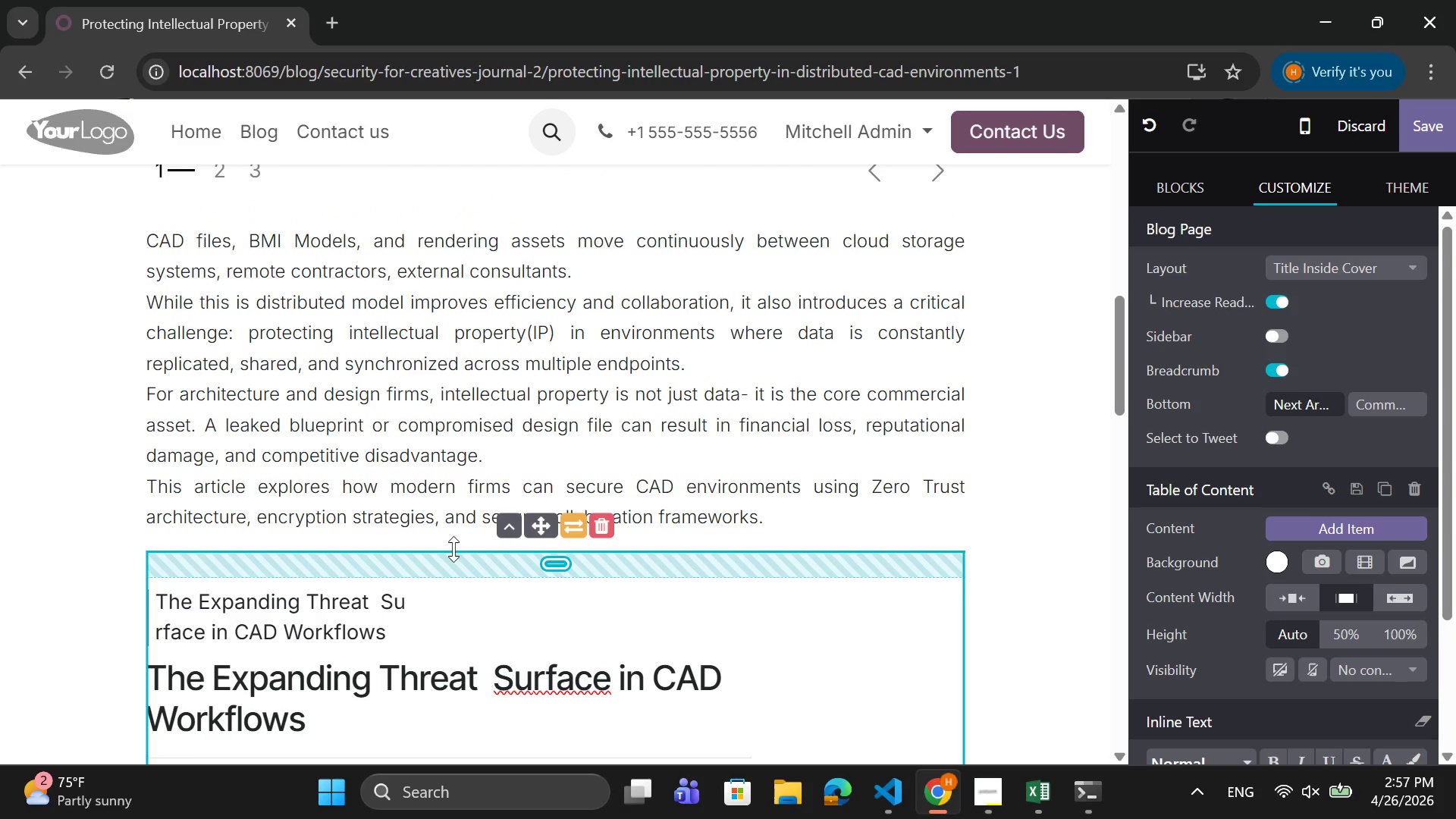 
scroll: coordinate [453, 549], scroll_direction: down, amount: 8.0
 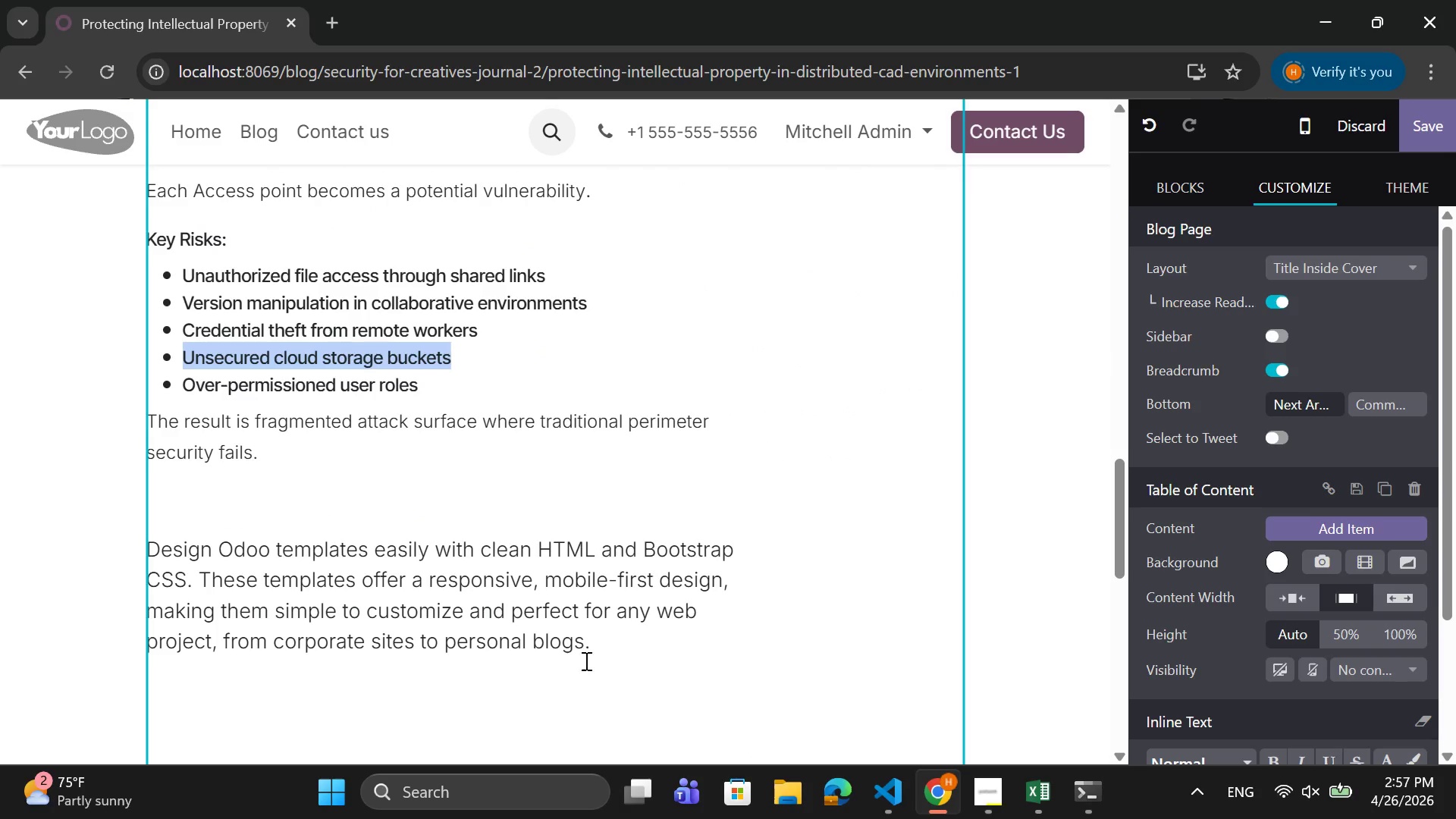 
left_click([598, 651])
 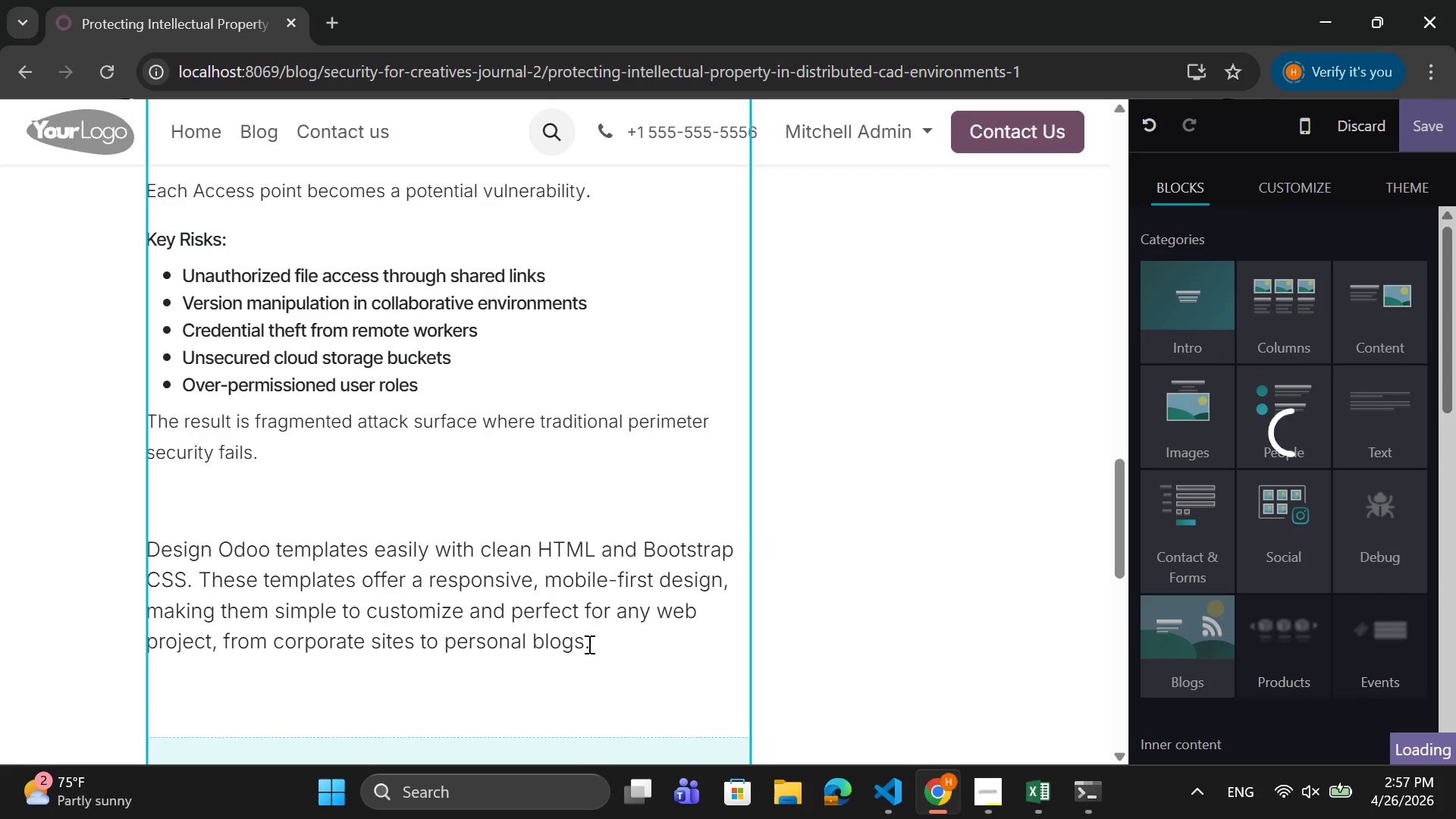 
left_click_drag(start_coordinate=[588, 644], to_coordinate=[146, 563])
 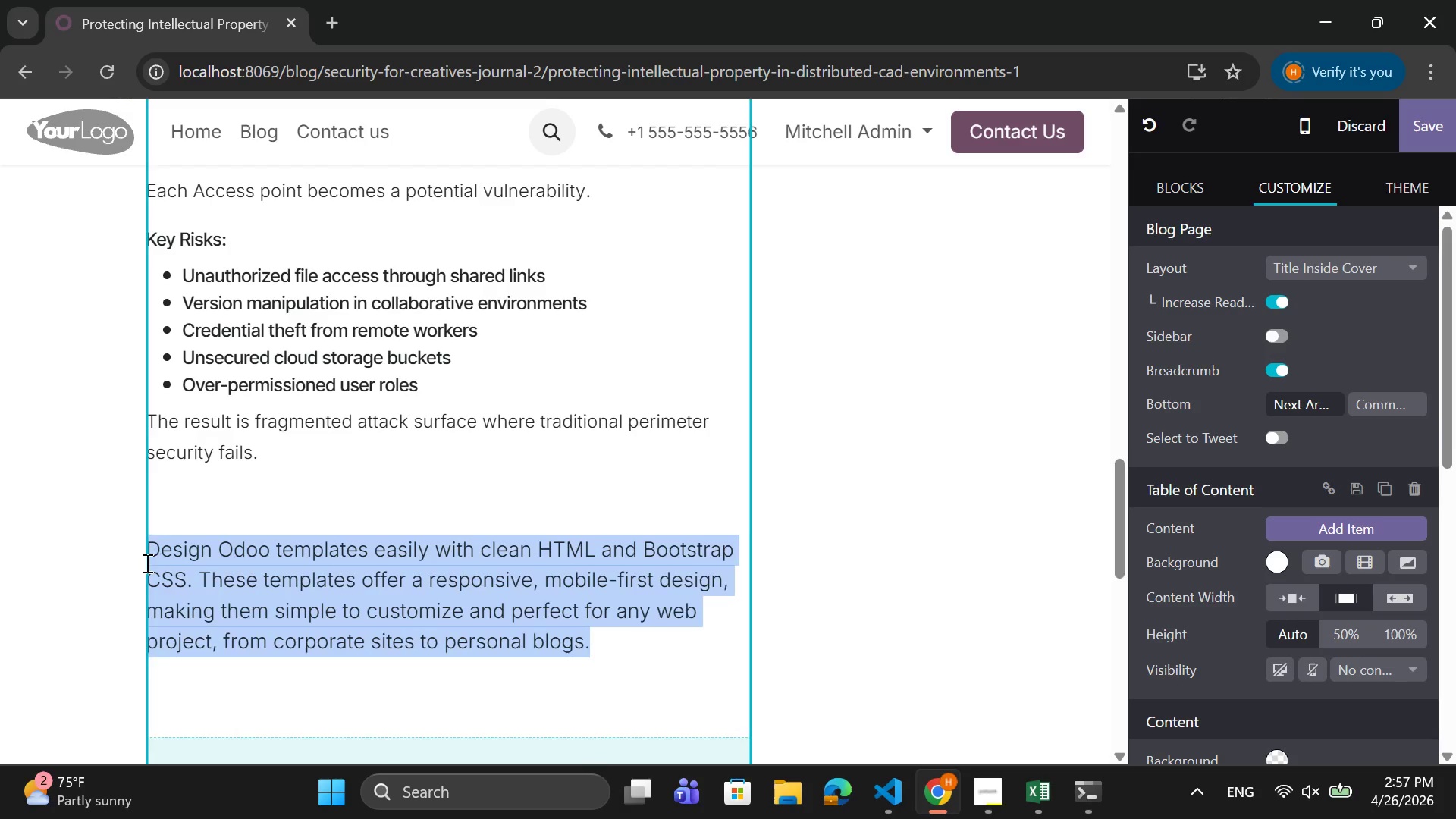 
key(Backspace)
 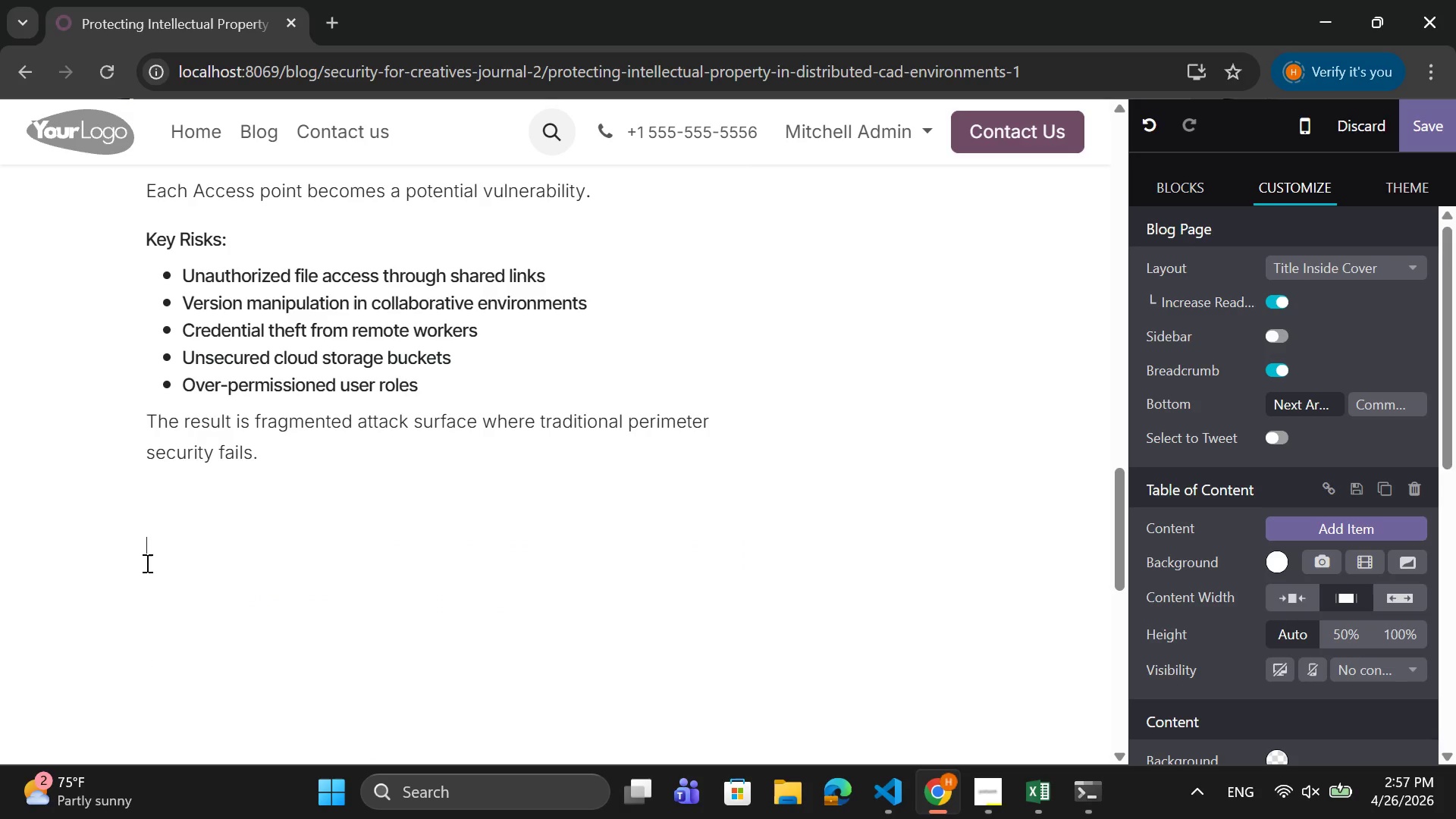 
key(Backspace)
 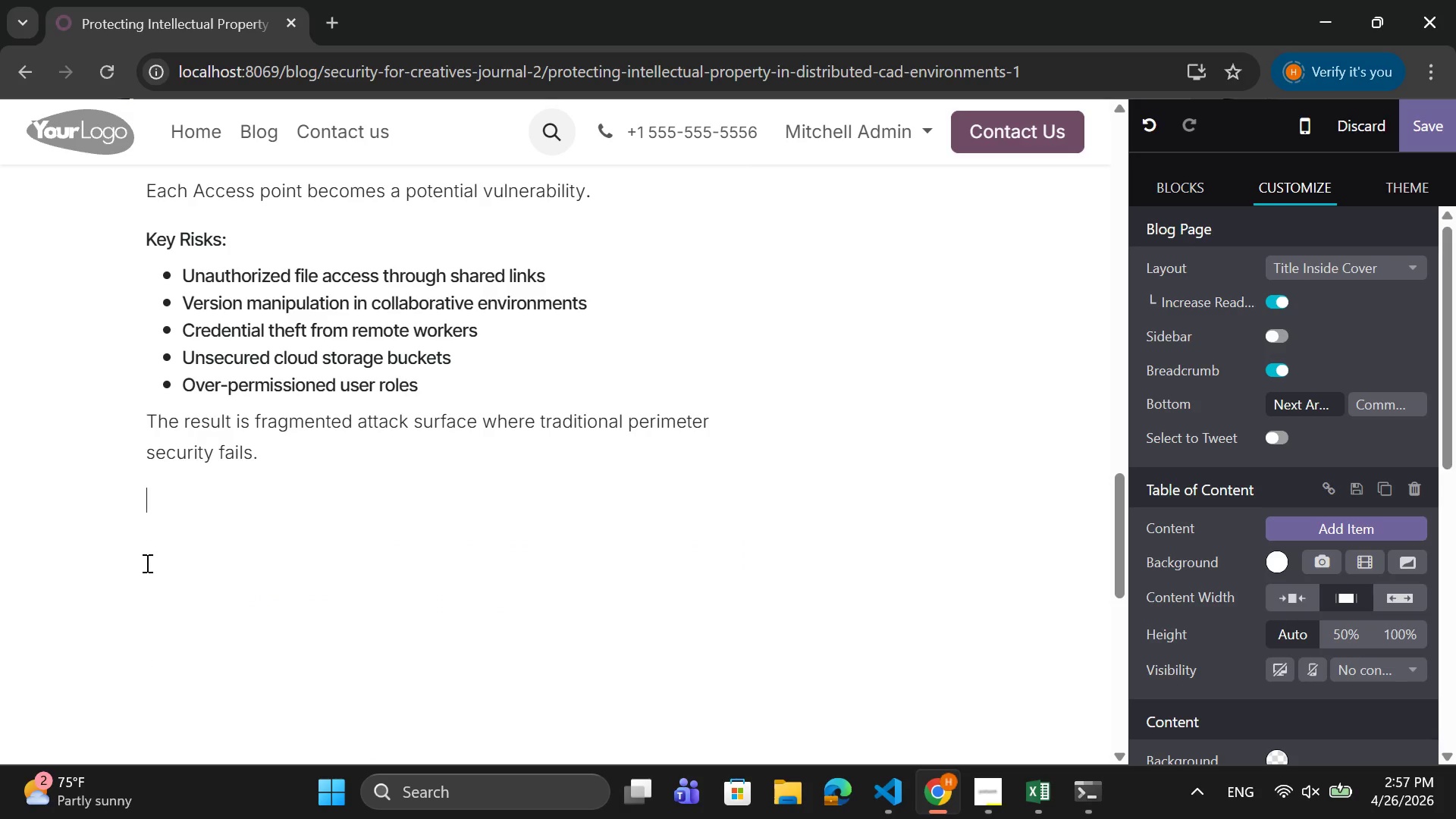 
wait(5.58)
 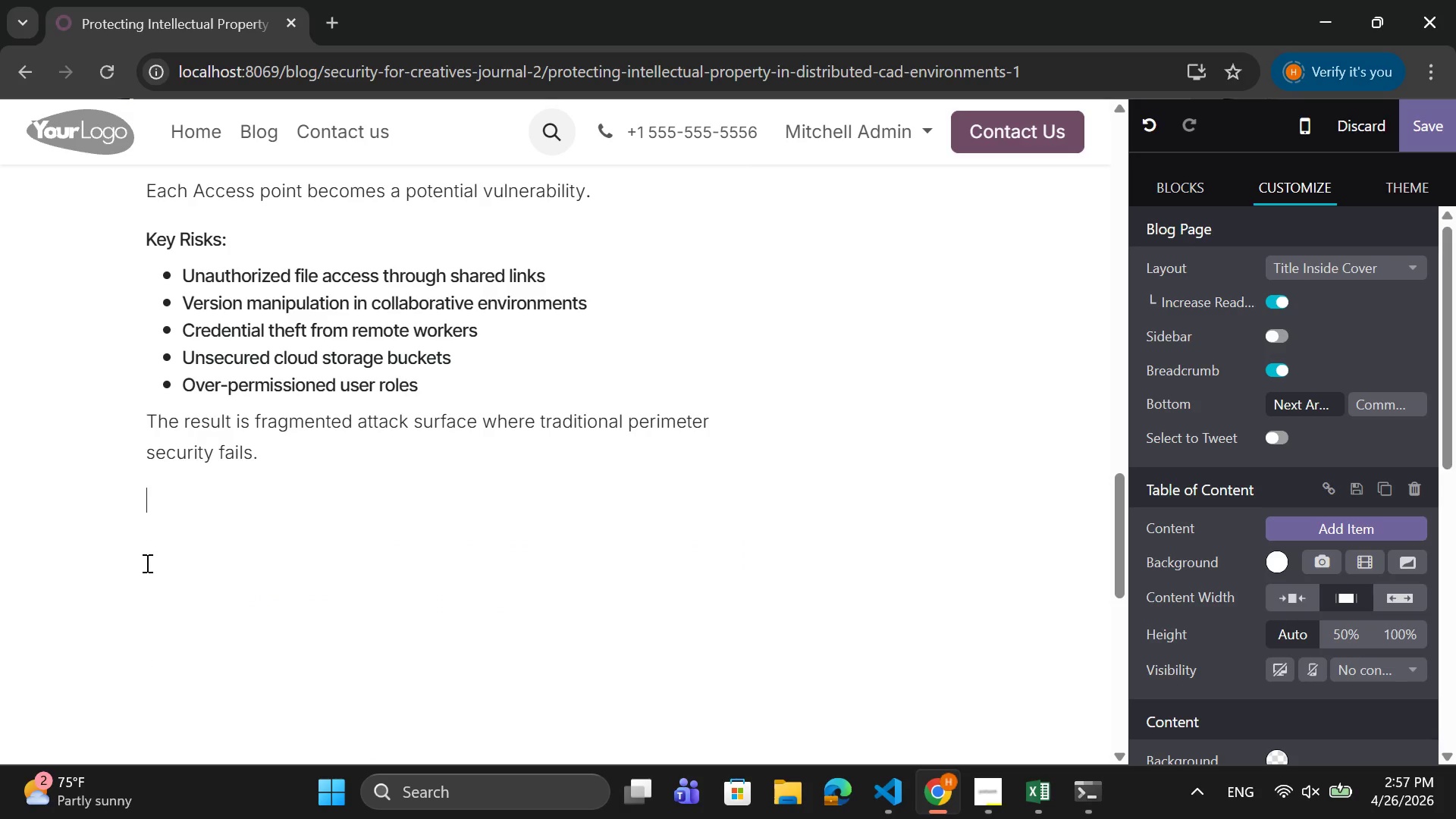 
type(Zero Trust Architecture for CAD Security)
 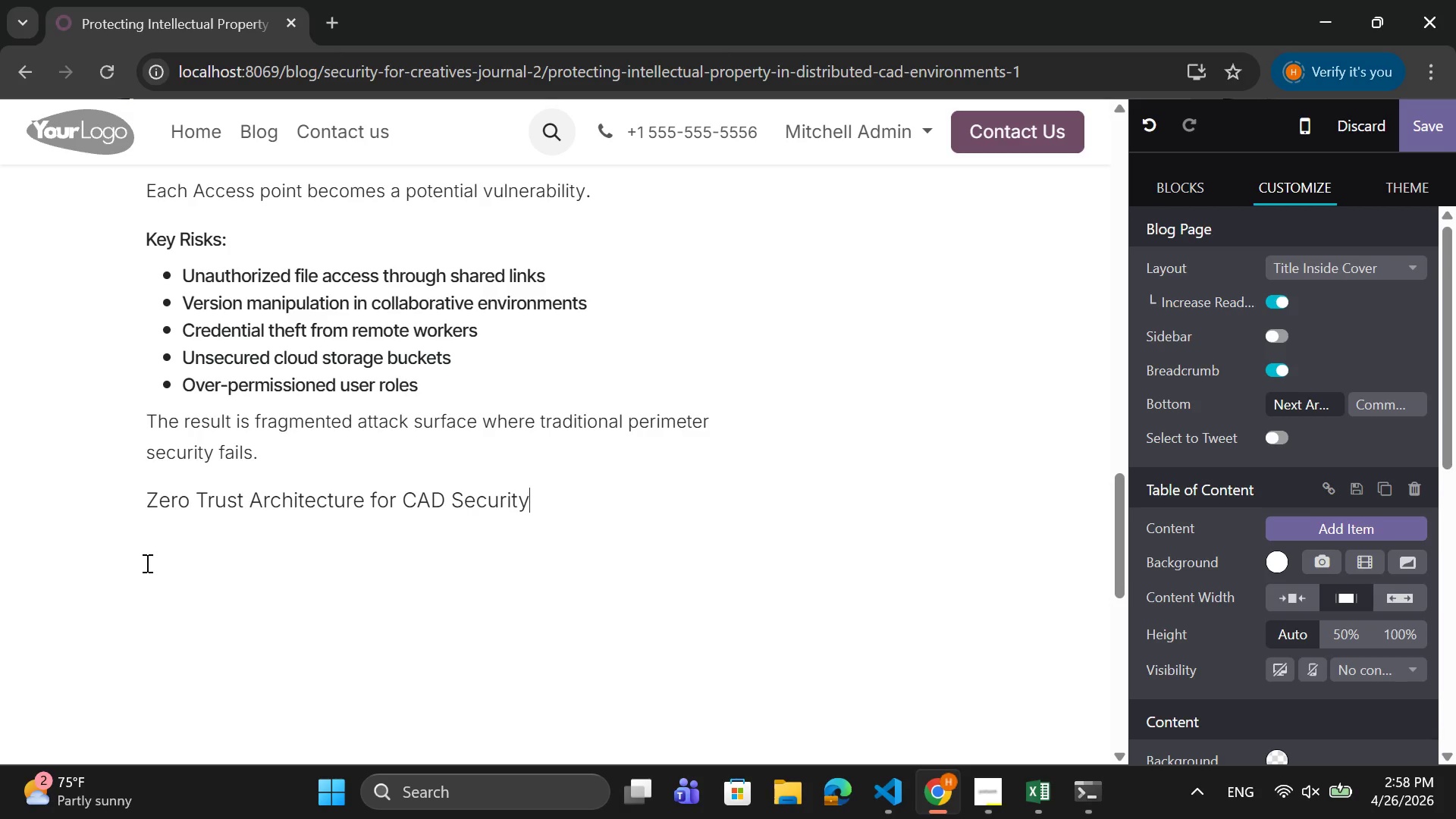 
key(Enter)
 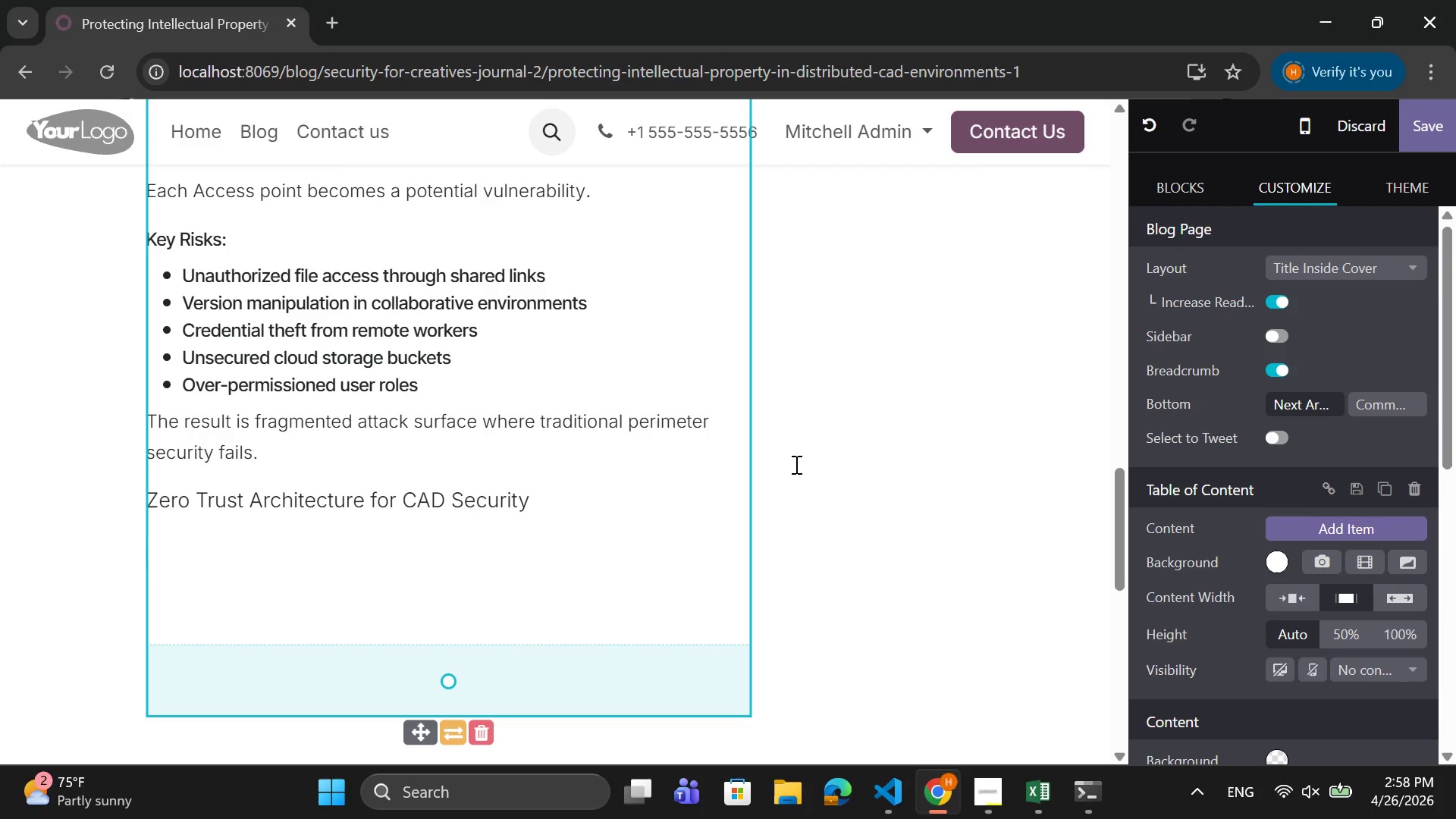 
scroll: coordinate [632, 499], scroll_direction: up, amount: 5.0
 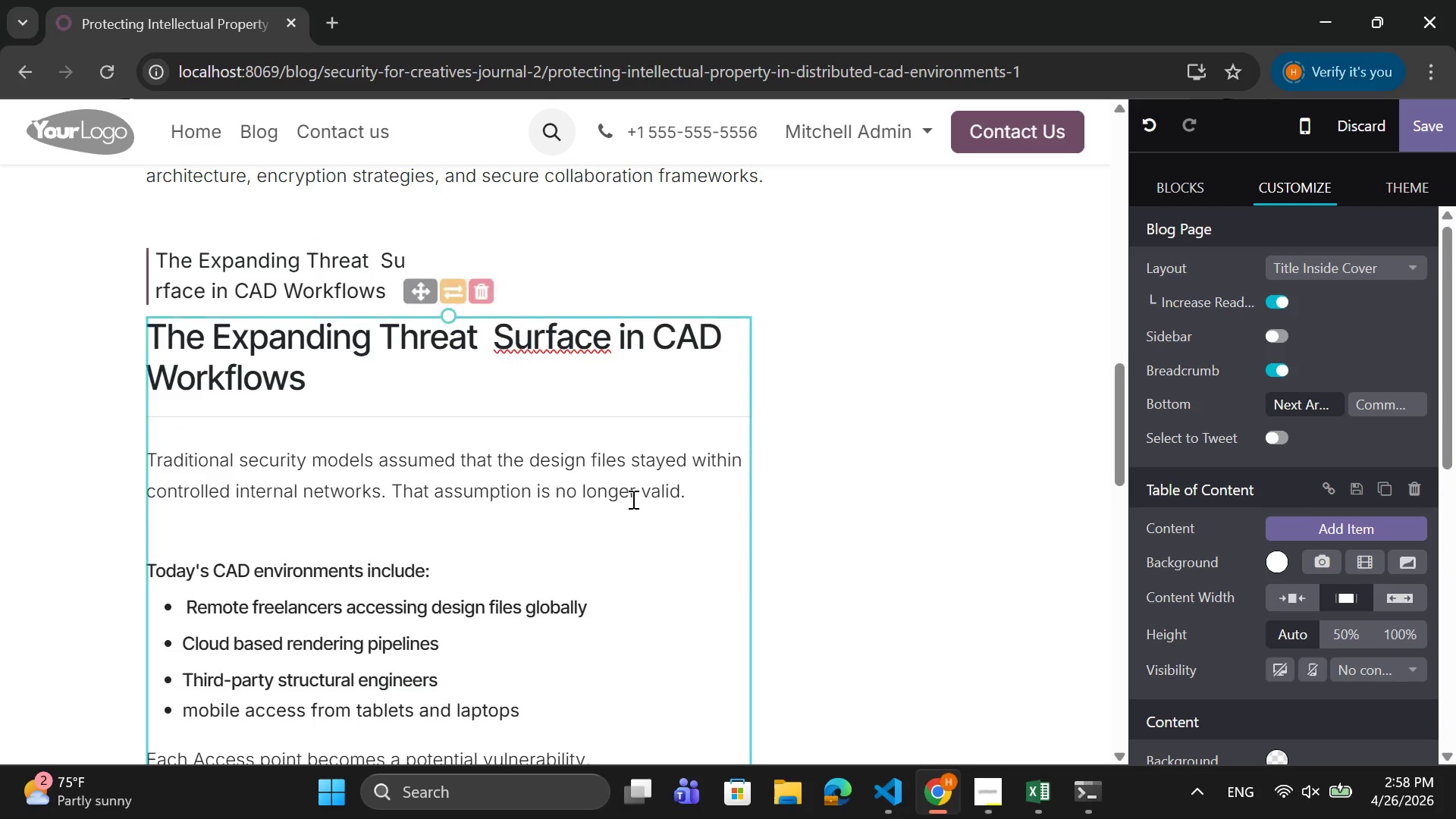 
scroll: coordinate [632, 499], scroll_direction: down, amount: 5.0
 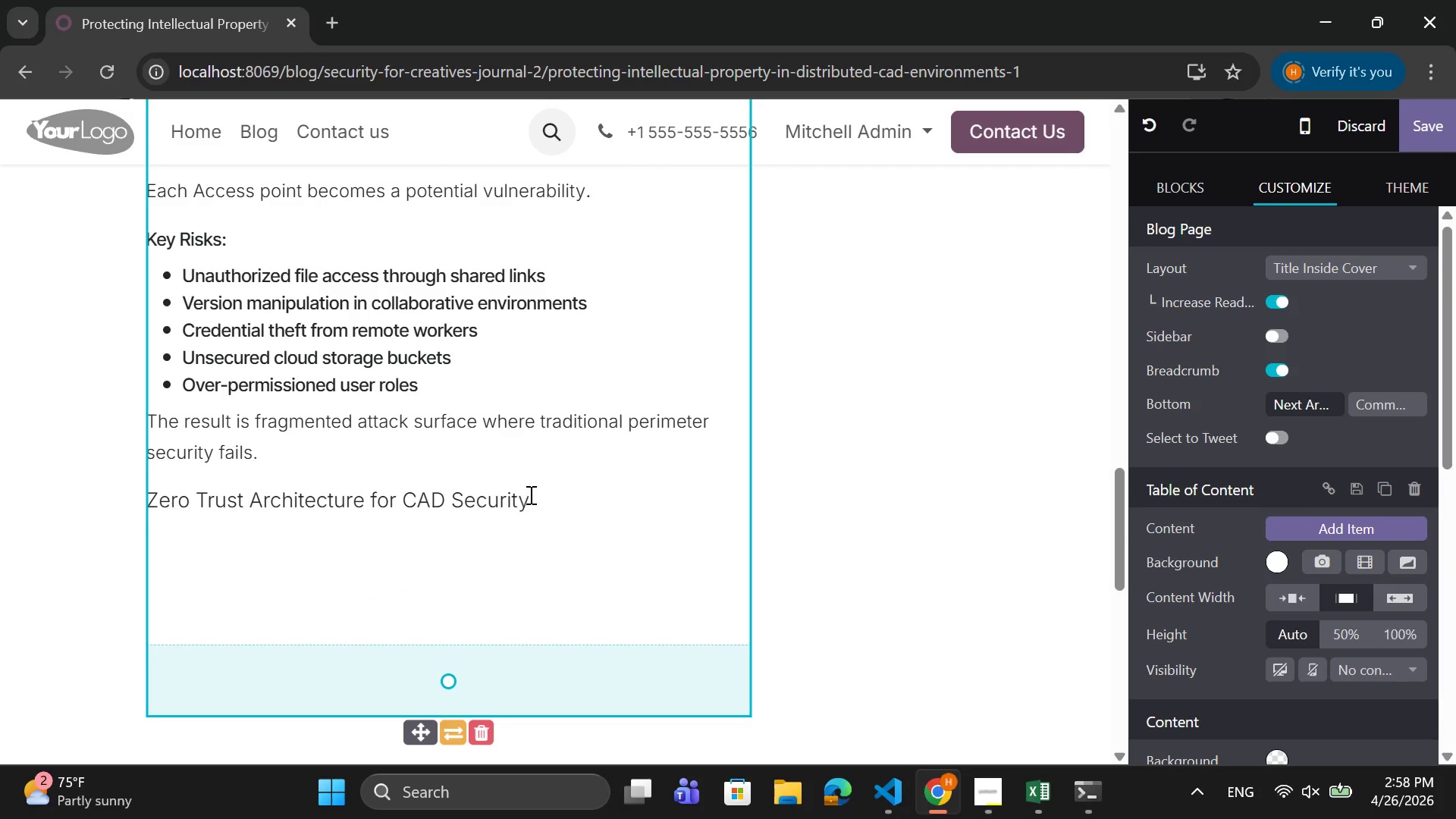 
left_click_drag(start_coordinate=[532, 494], to_coordinate=[149, 497])
 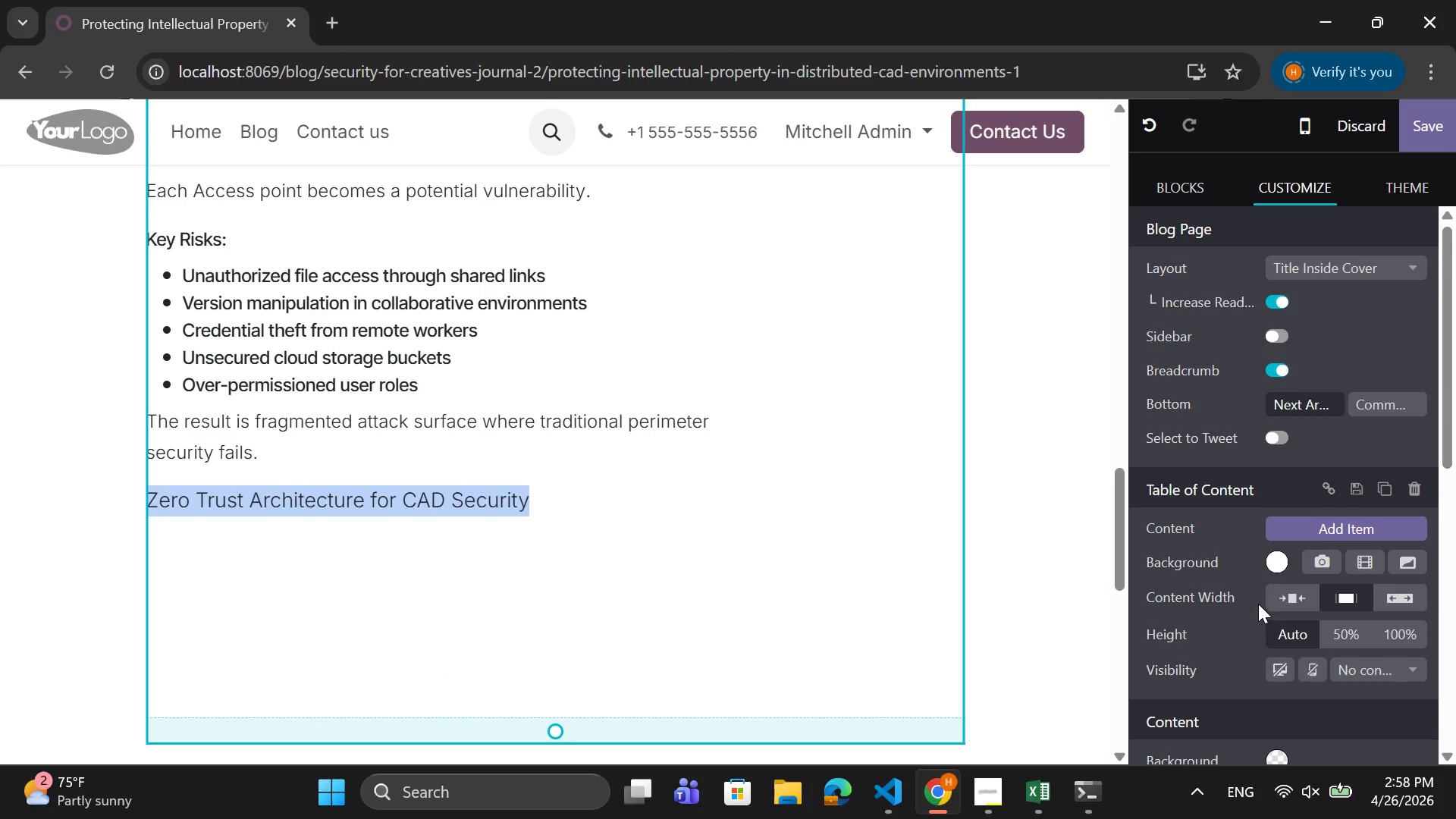 
scroll: coordinate [1258, 604], scroll_direction: down, amount: 7.0
 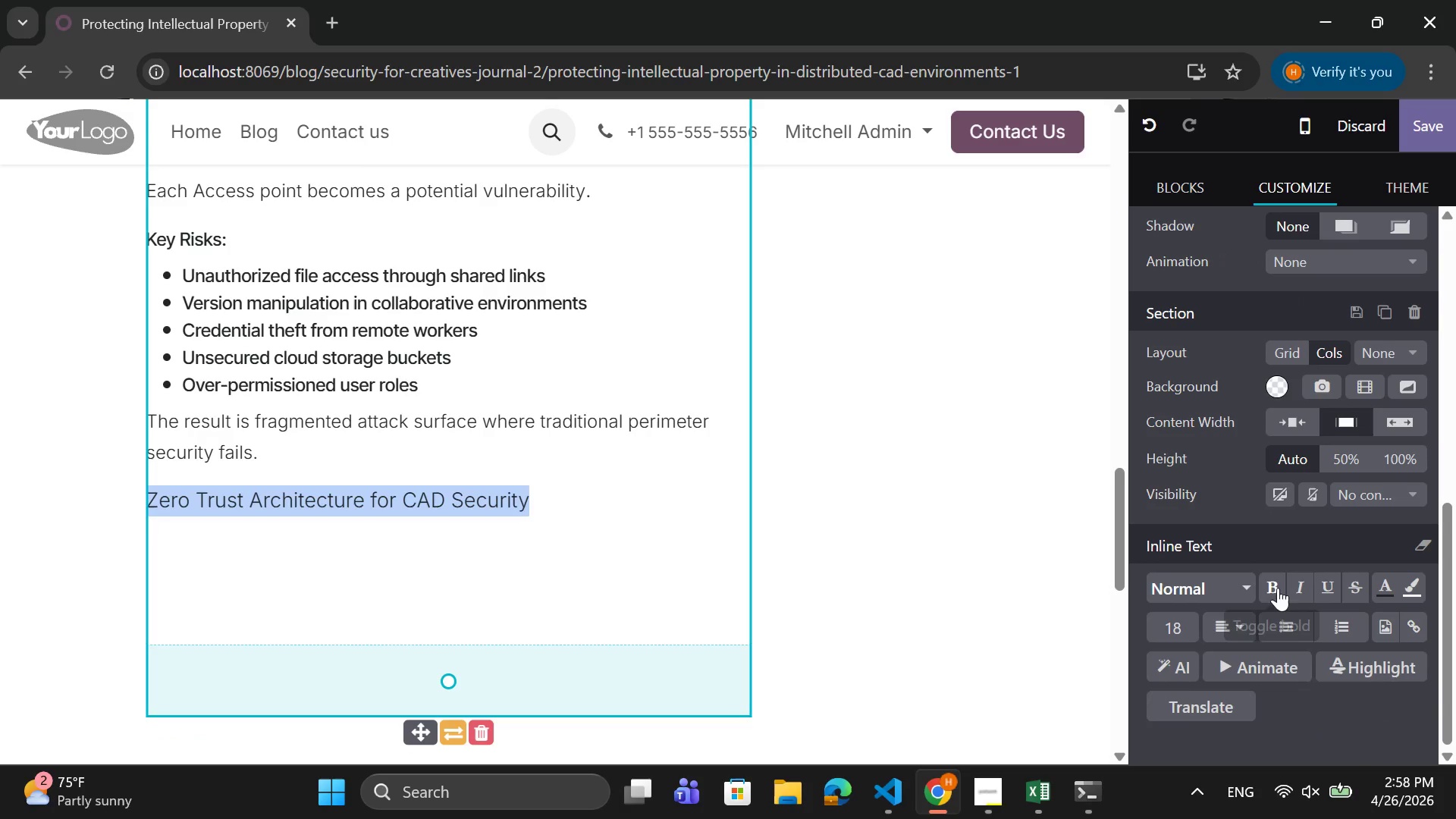 
left_click([1269, 583])
 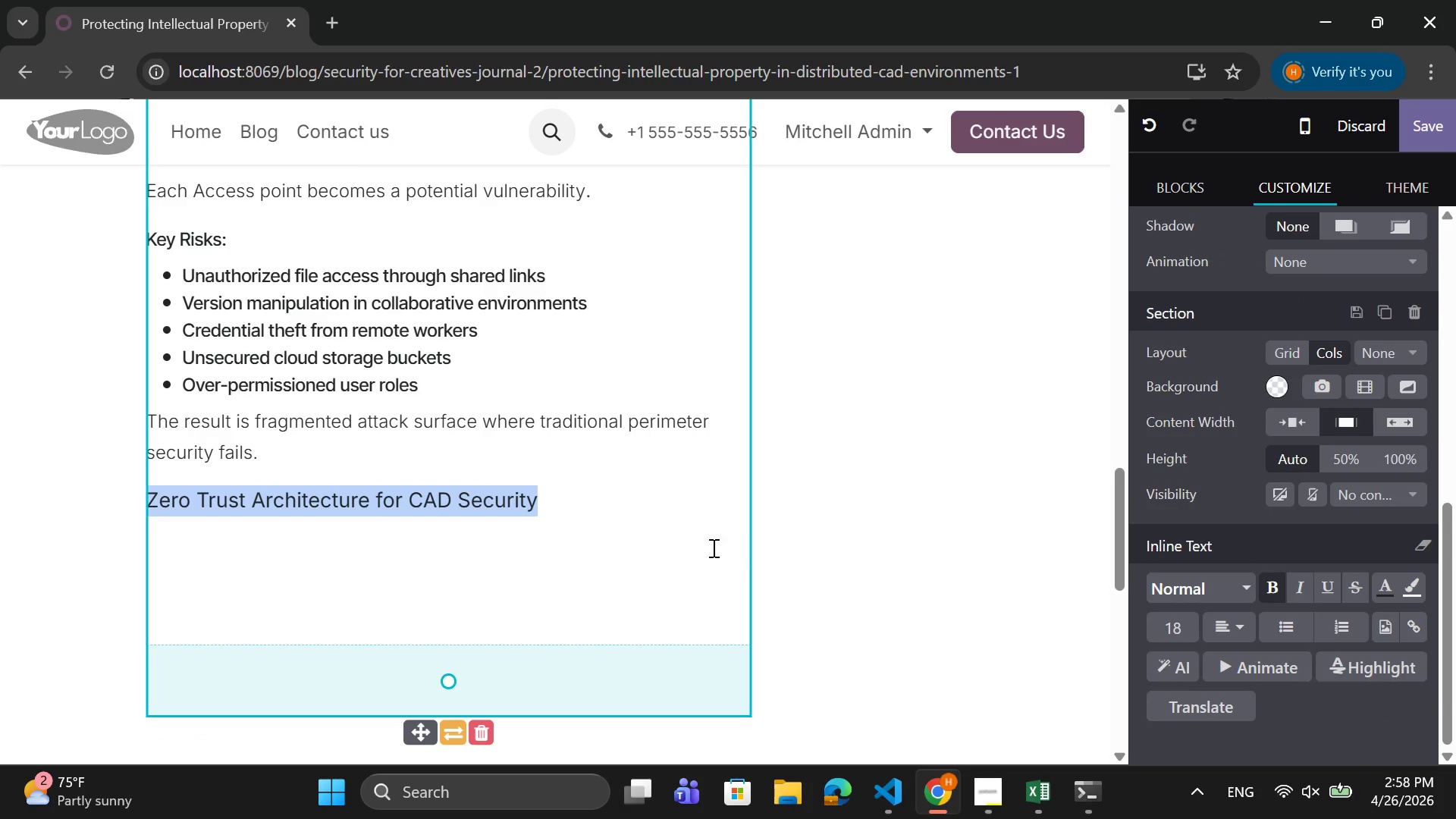 
scroll: coordinate [561, 518], scroll_direction: up, amount: 5.0
 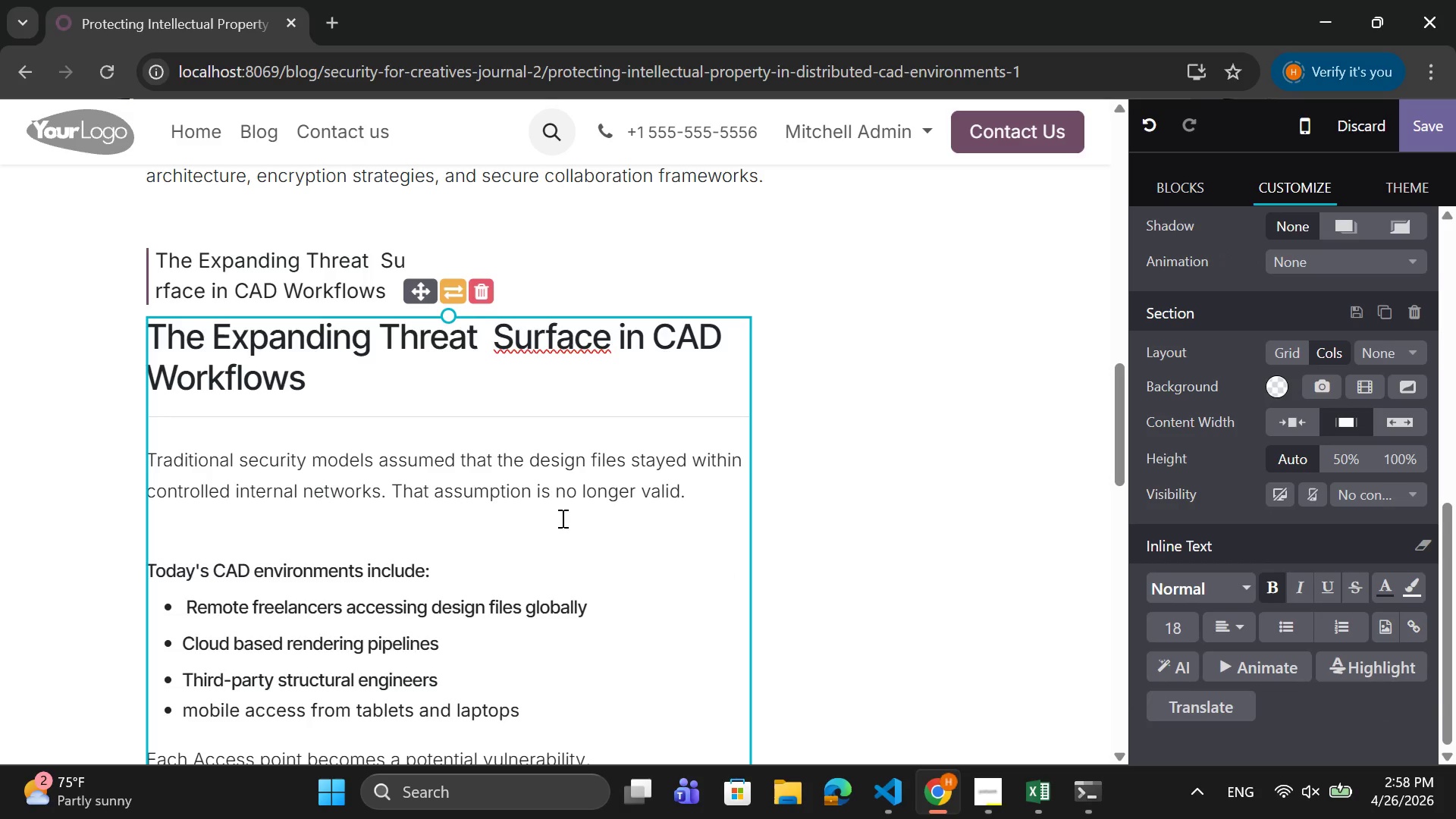 
scroll: coordinate [561, 518], scroll_direction: down, amount: 6.0
 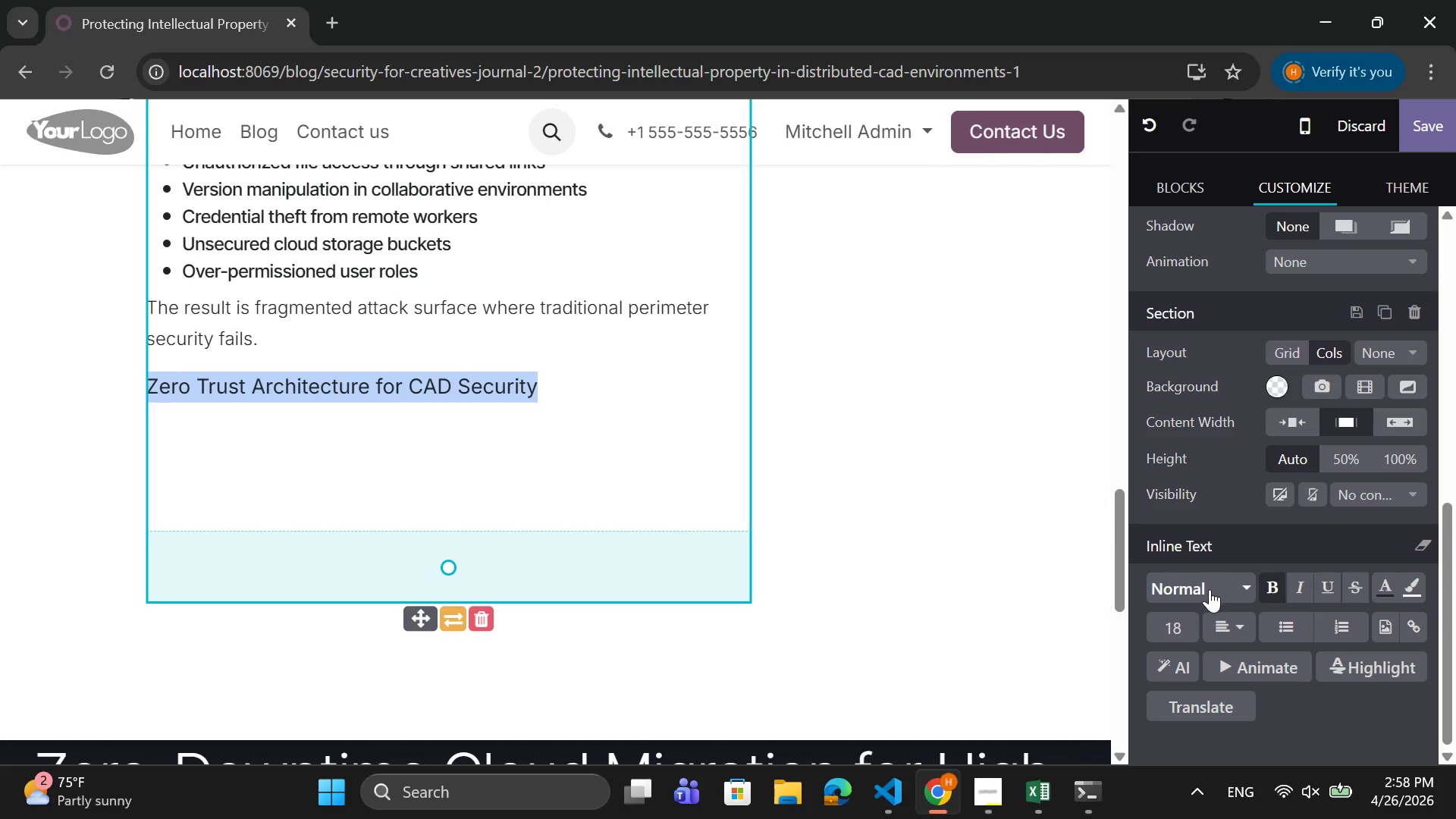 
left_click([1177, 628])
 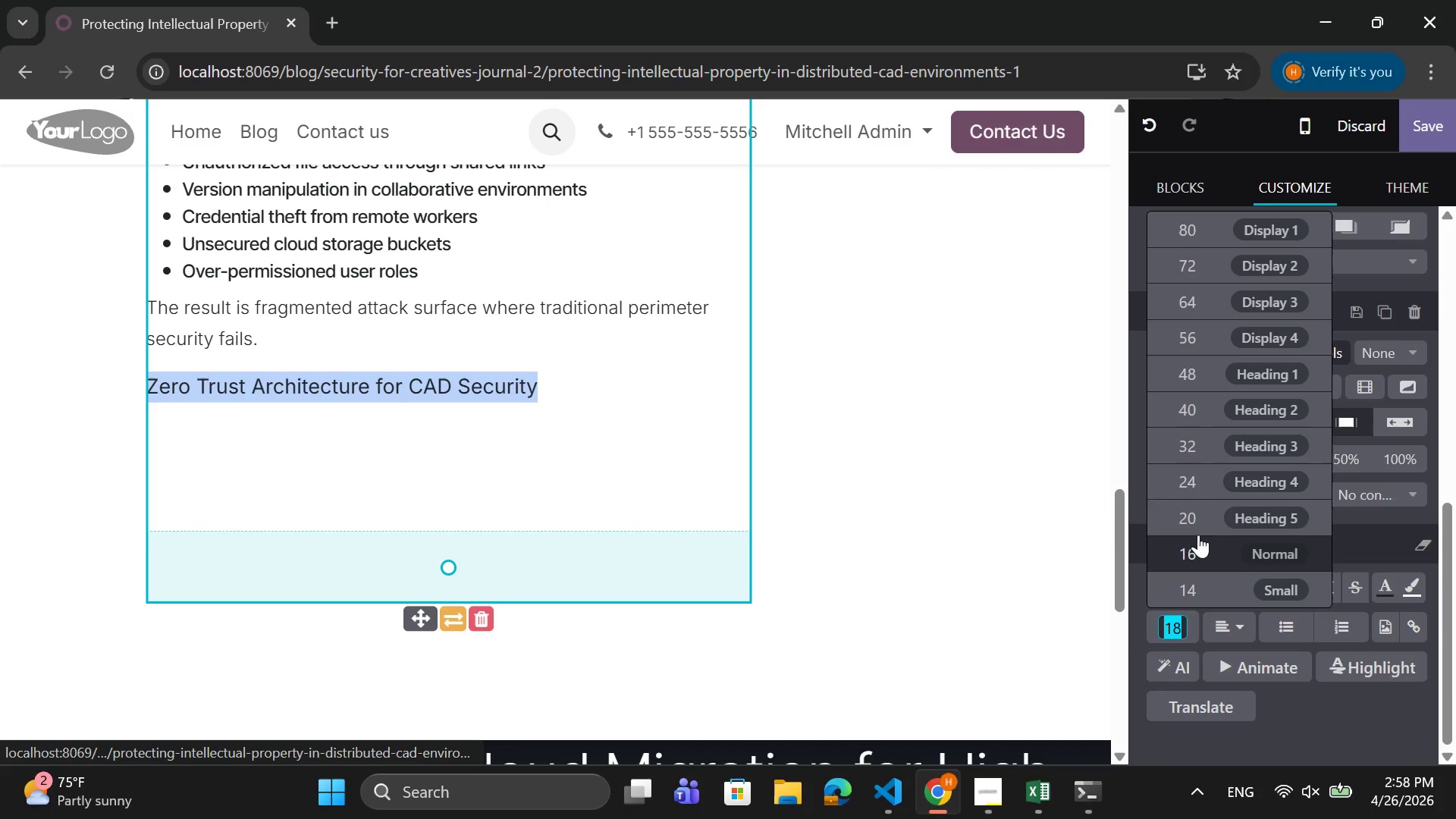 
left_click([1190, 525])
 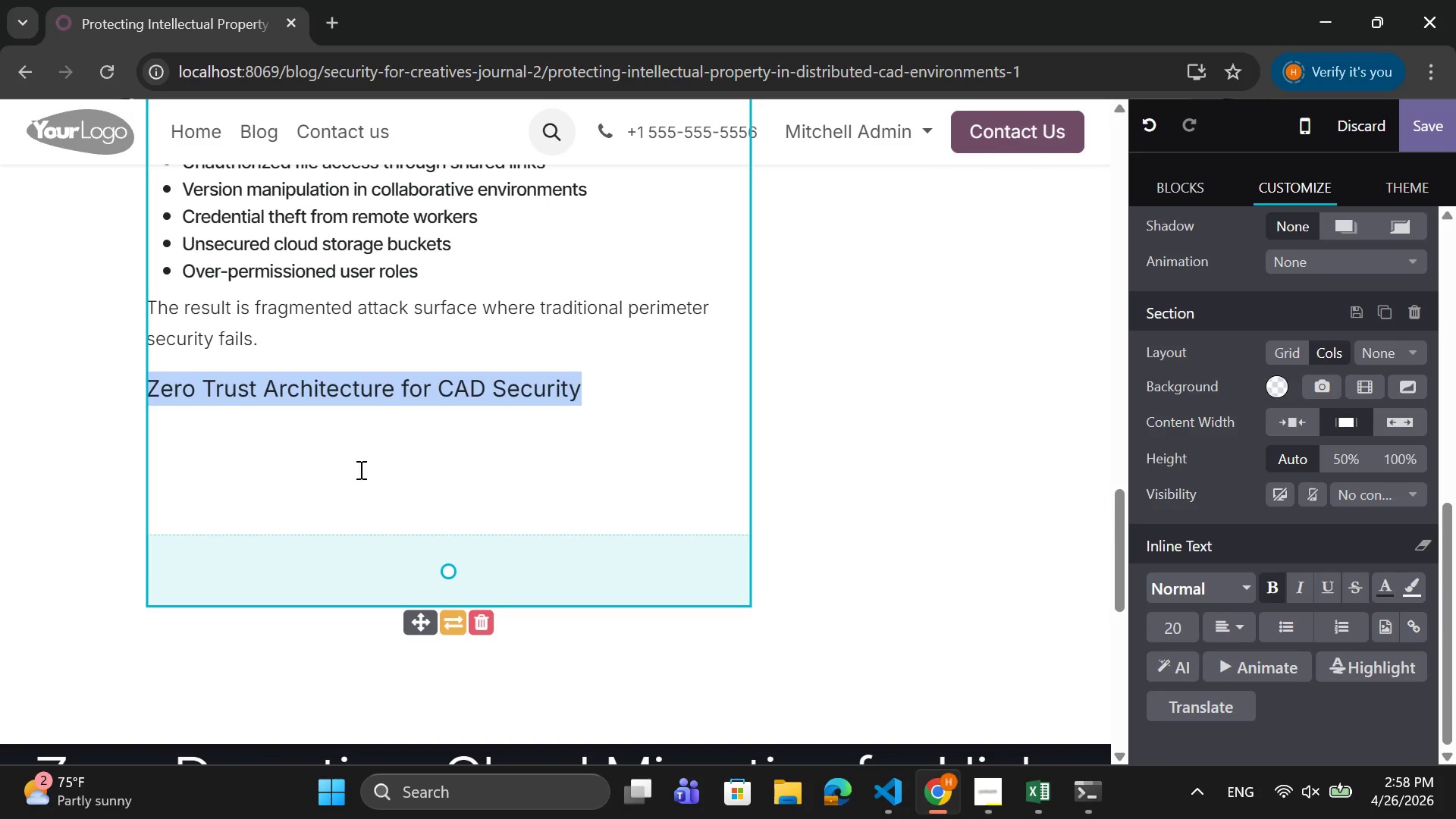 
left_click([324, 447])
 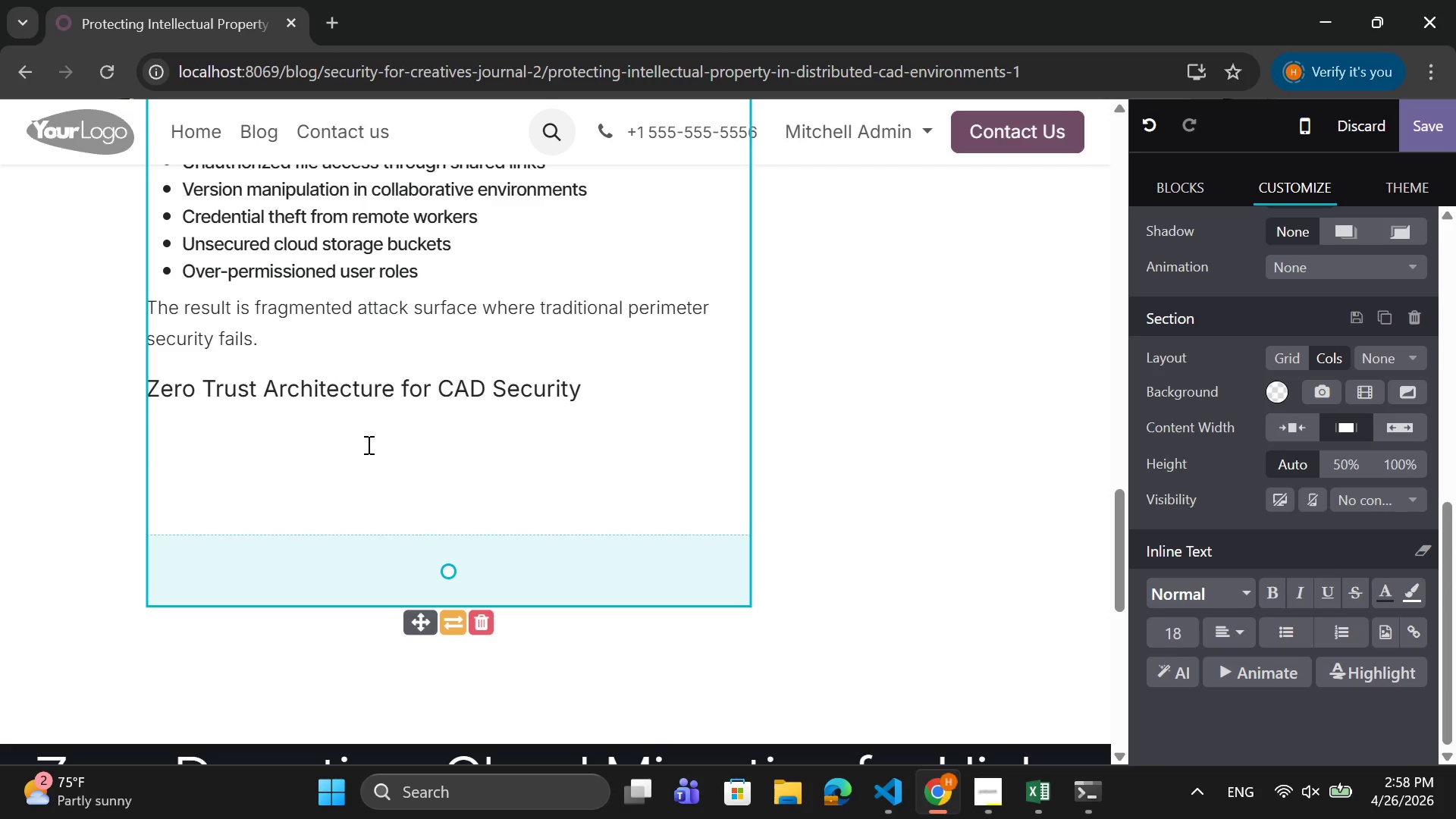 
wait(6.34)
 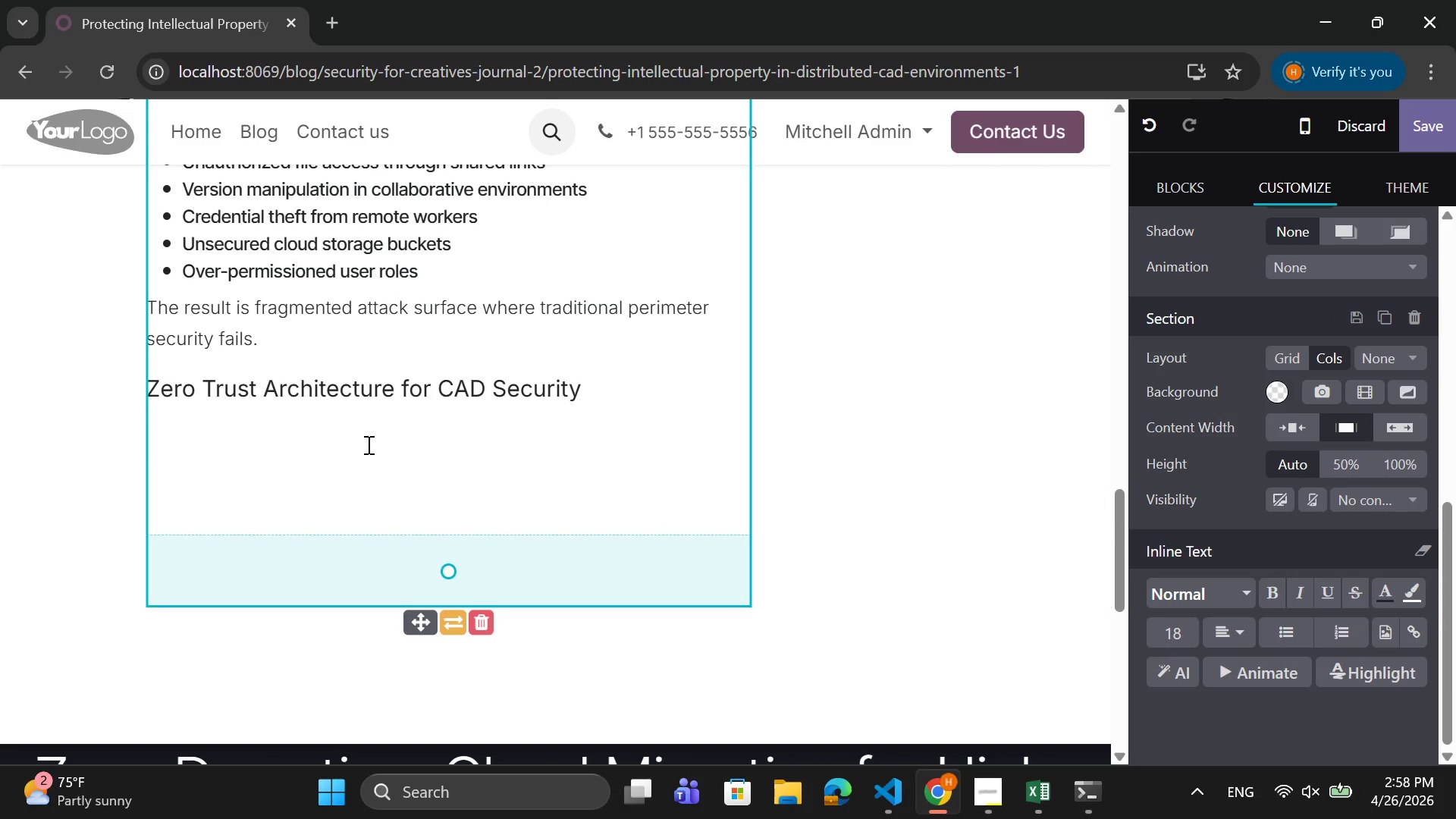 
left_click([1171, 632])
 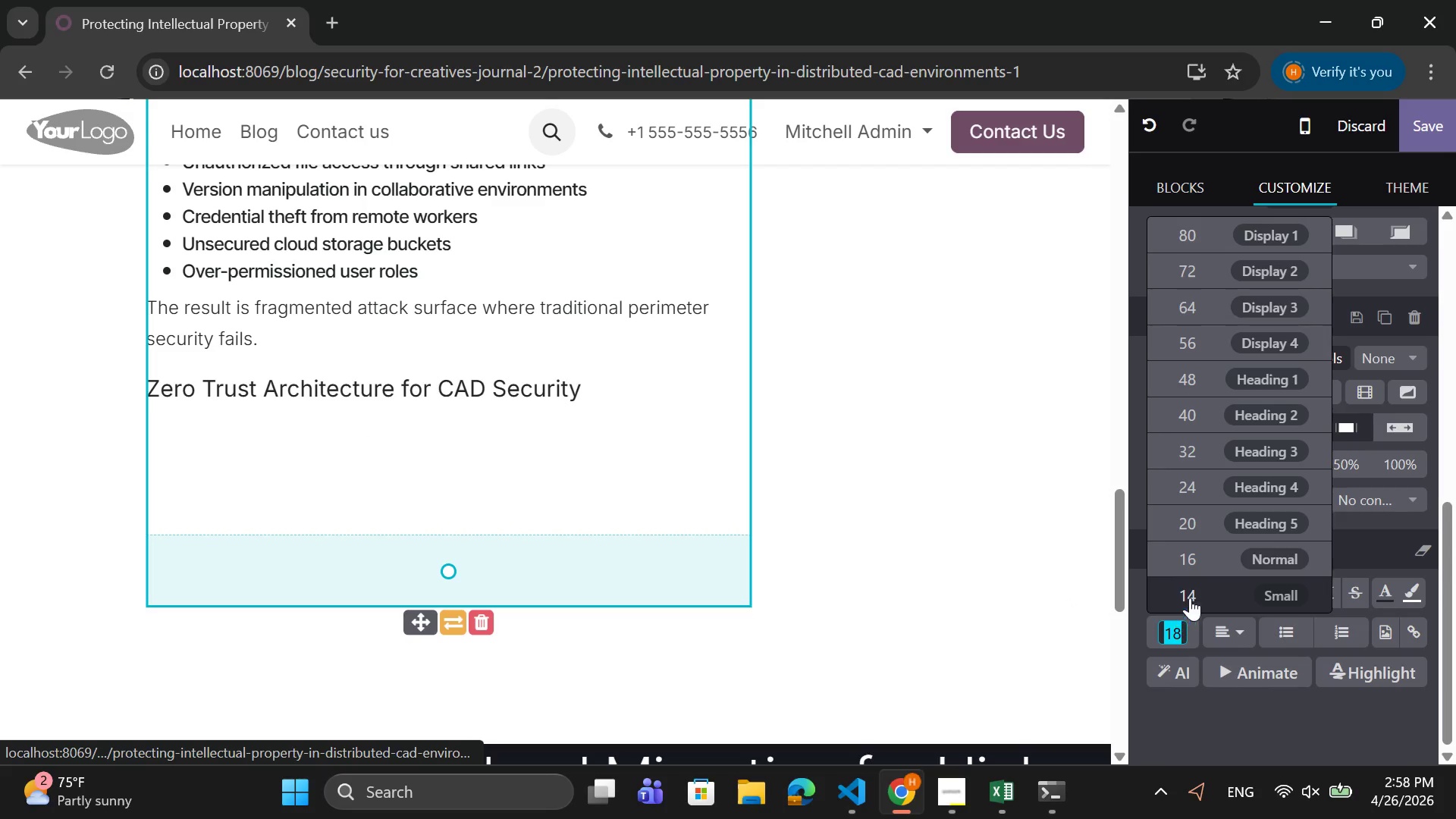 
left_click([1194, 566])
 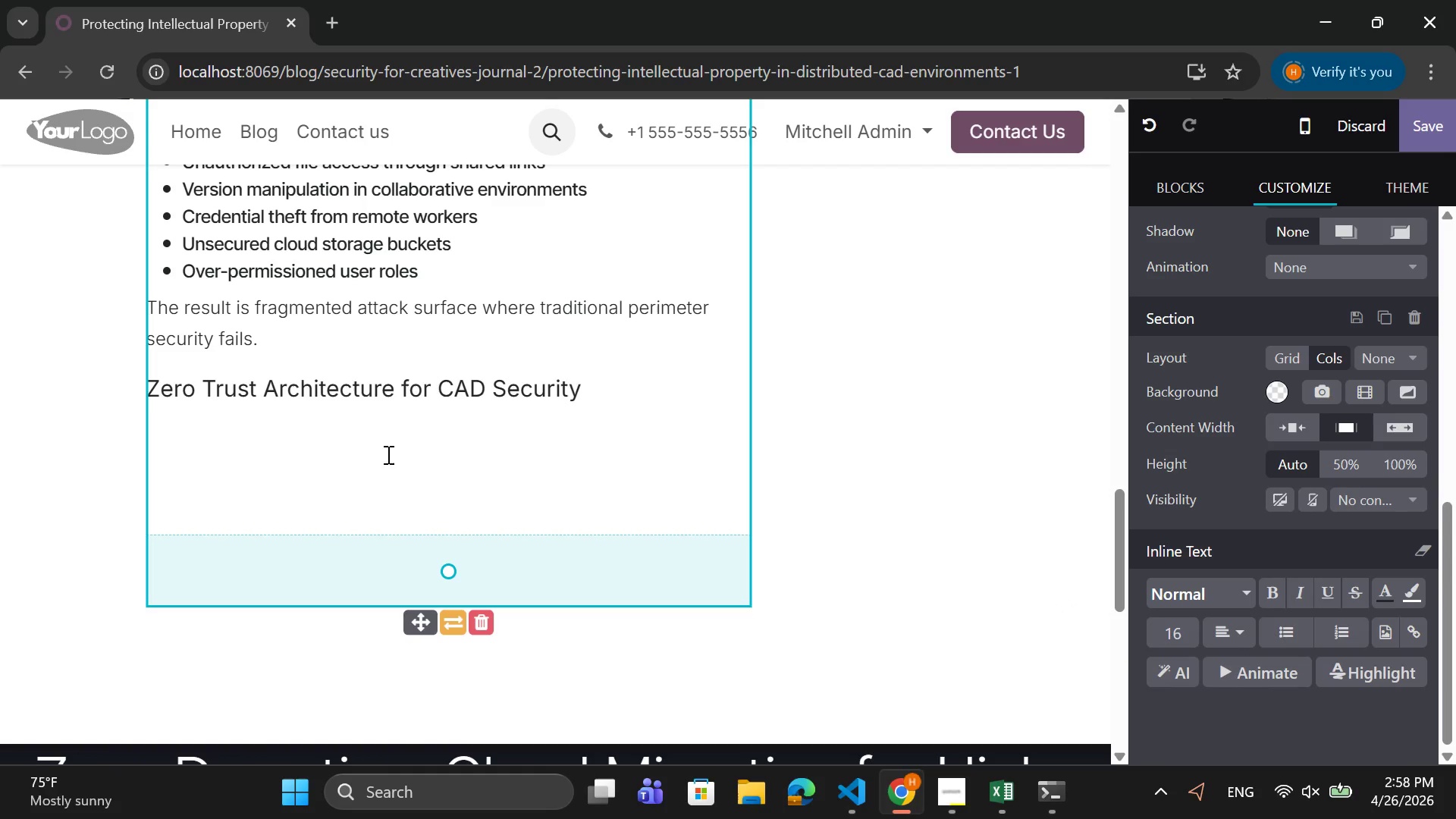 
left_click([312, 453])
 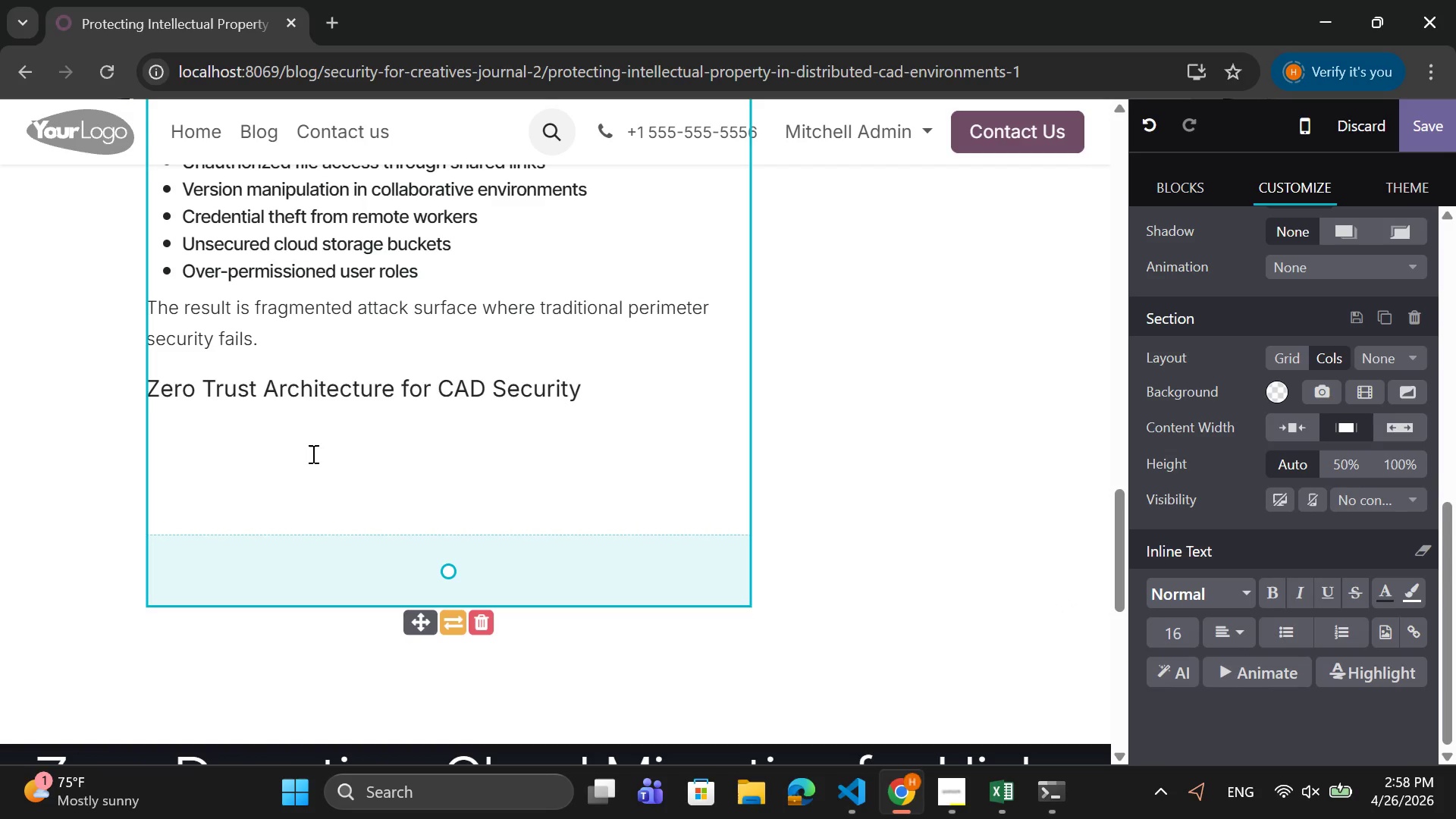 
type(Zero Trust is based on a simple pro)
key(Backspace)
type(inciple:)
 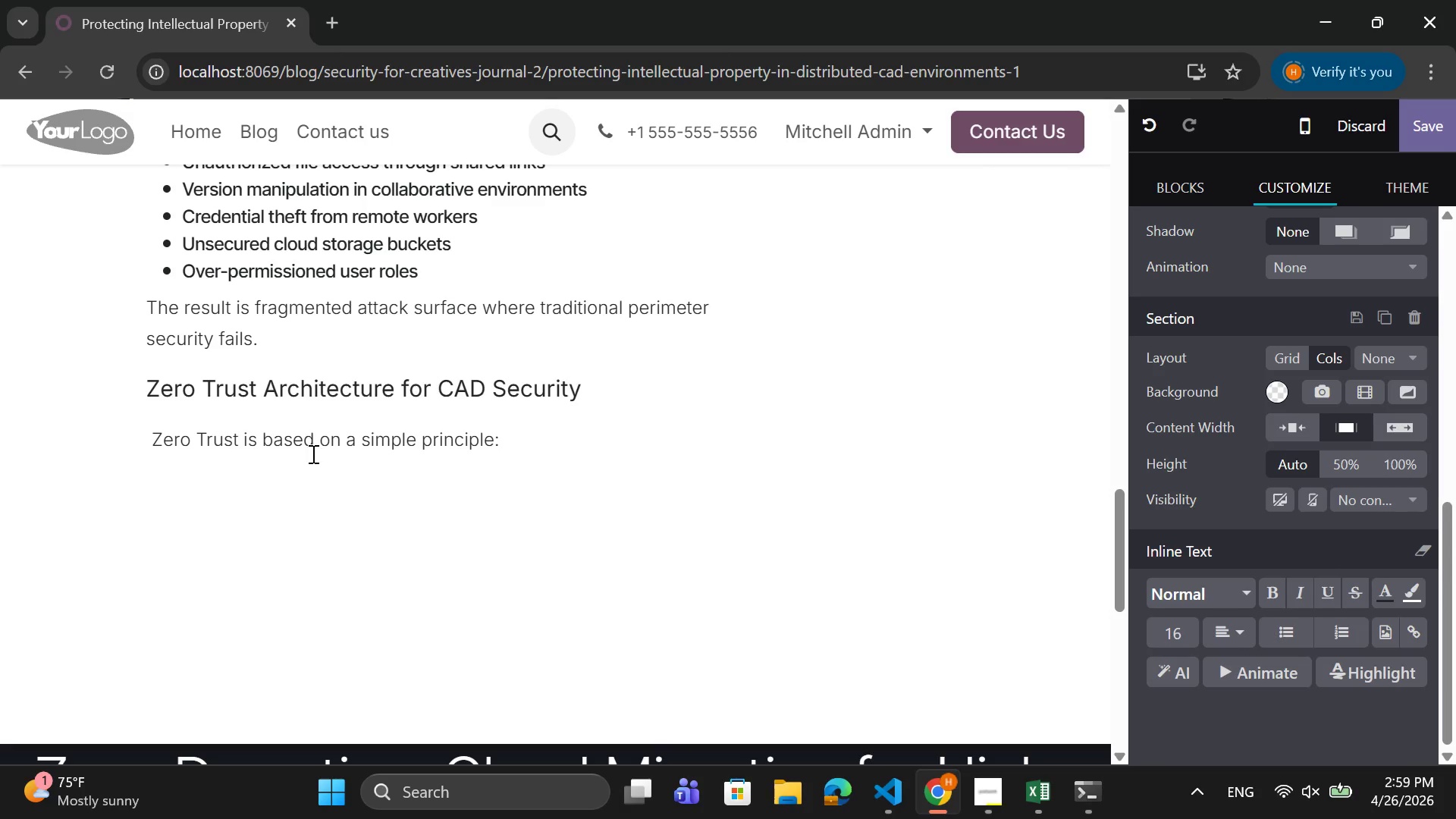 
key(Enter)
 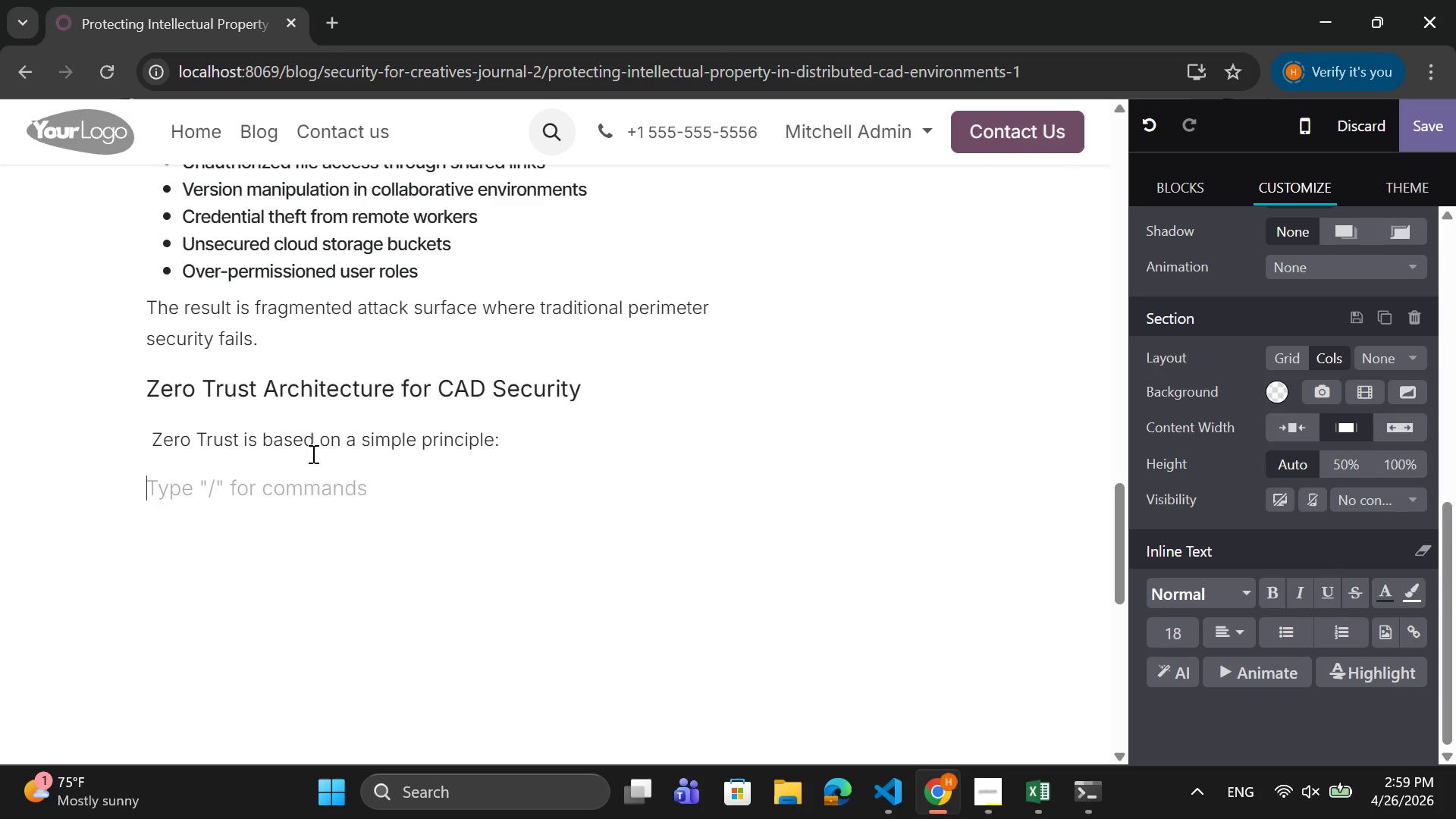 
key(Shift+Quote)
 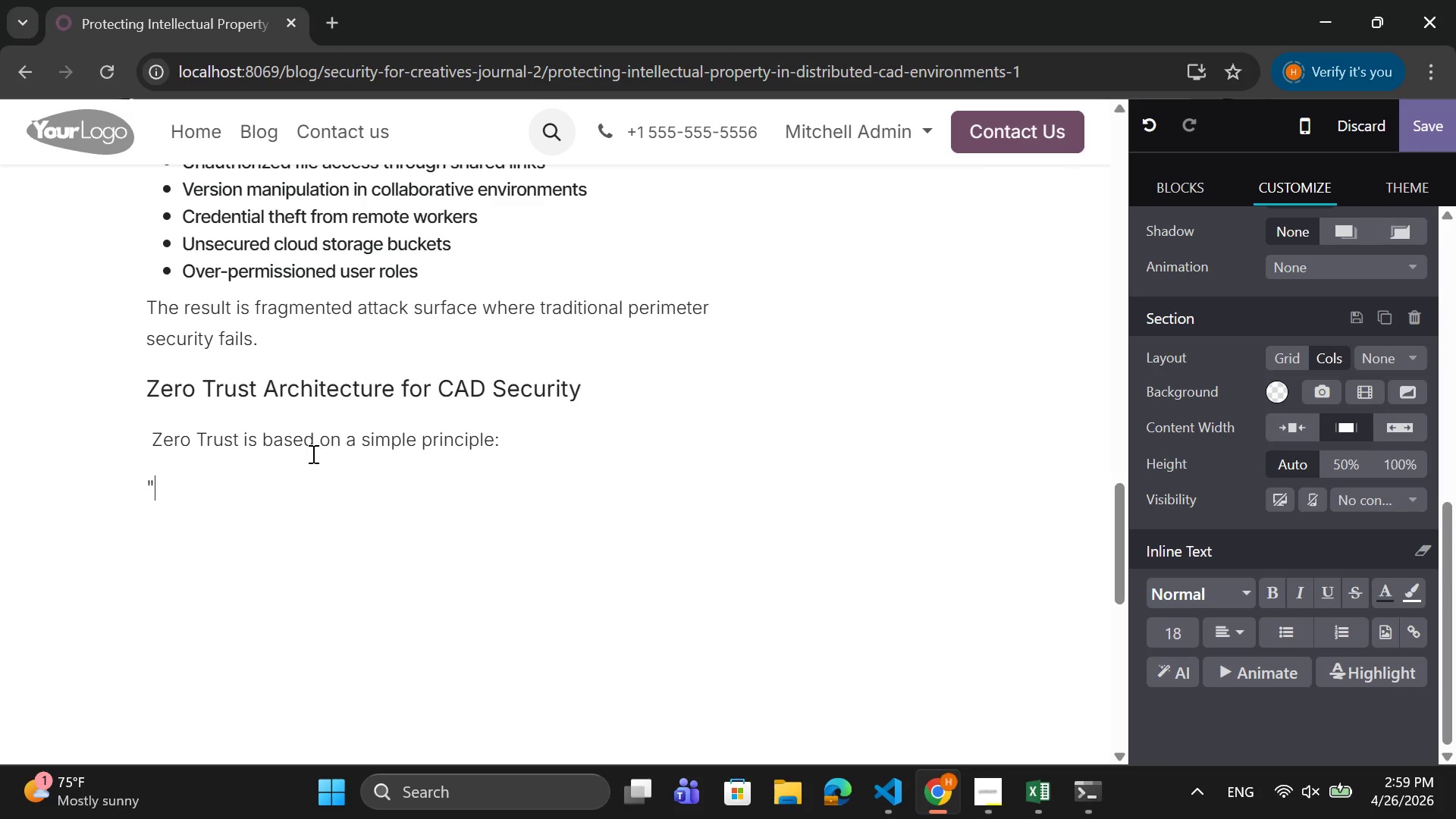 
key(Shift+Quote)
 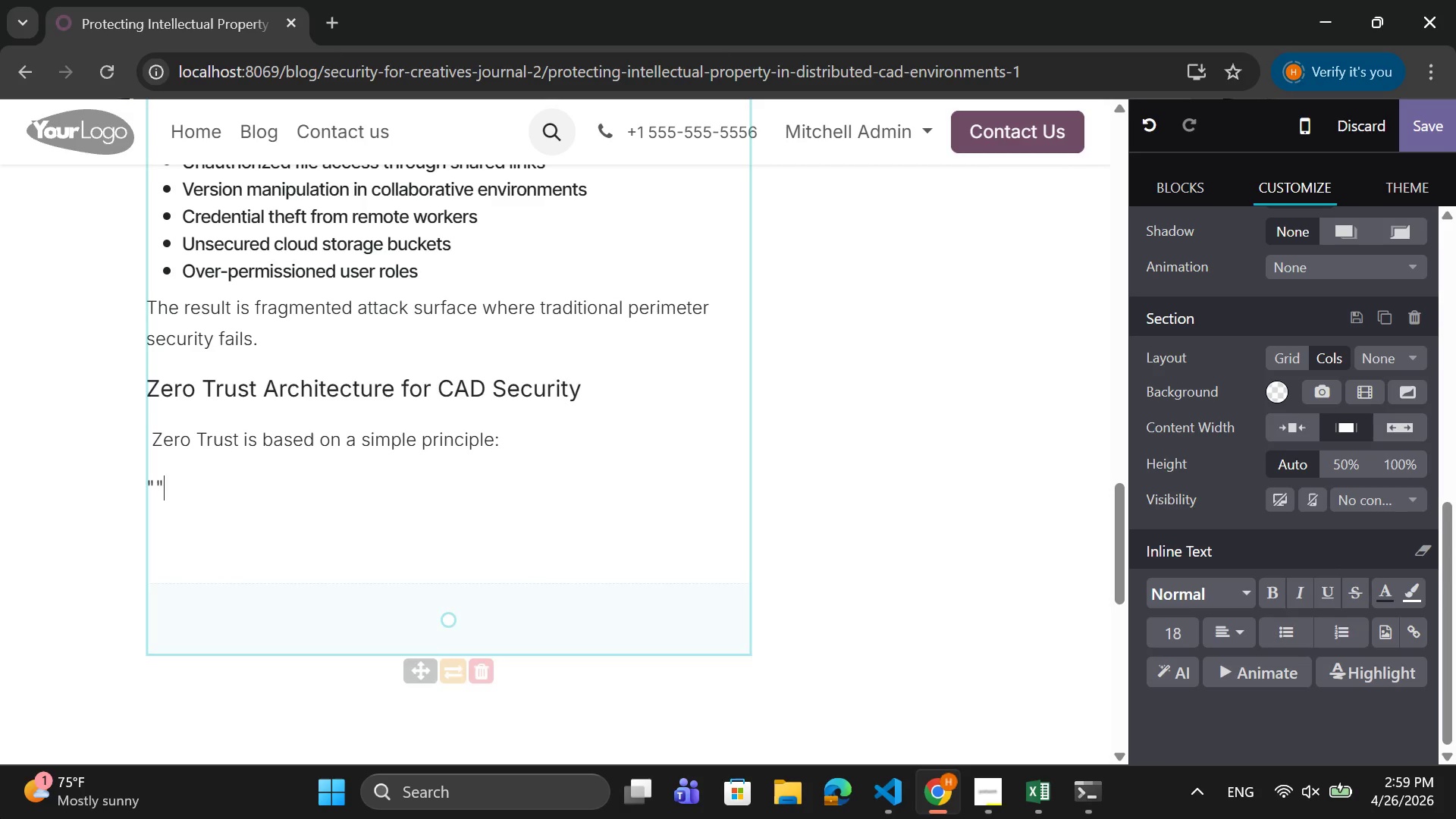 
key(ArrowLeft)
 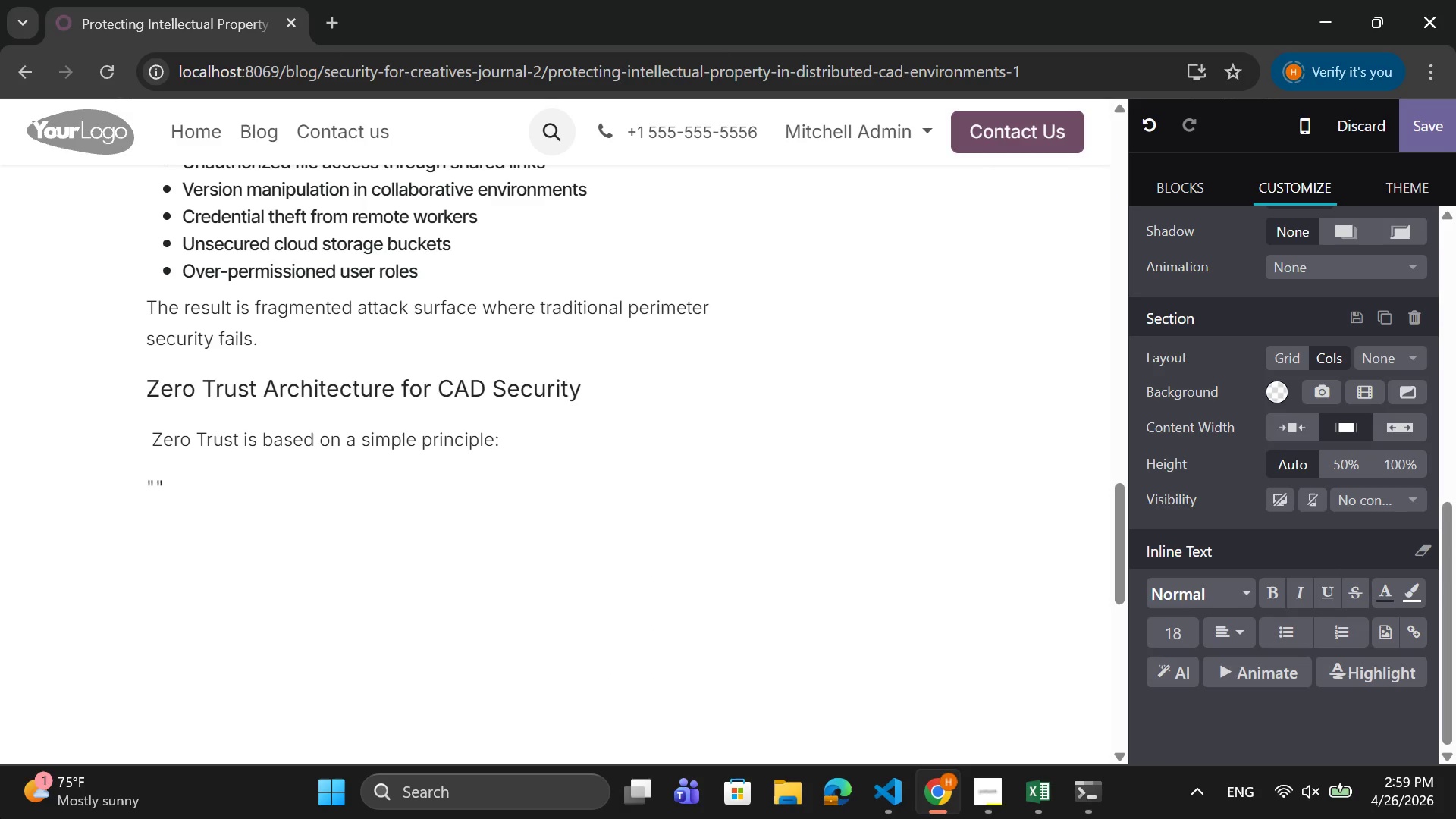 
type(Never trust, A)
key(Backspace)
type(alws)
key(Backspace)
type(ays verify)
 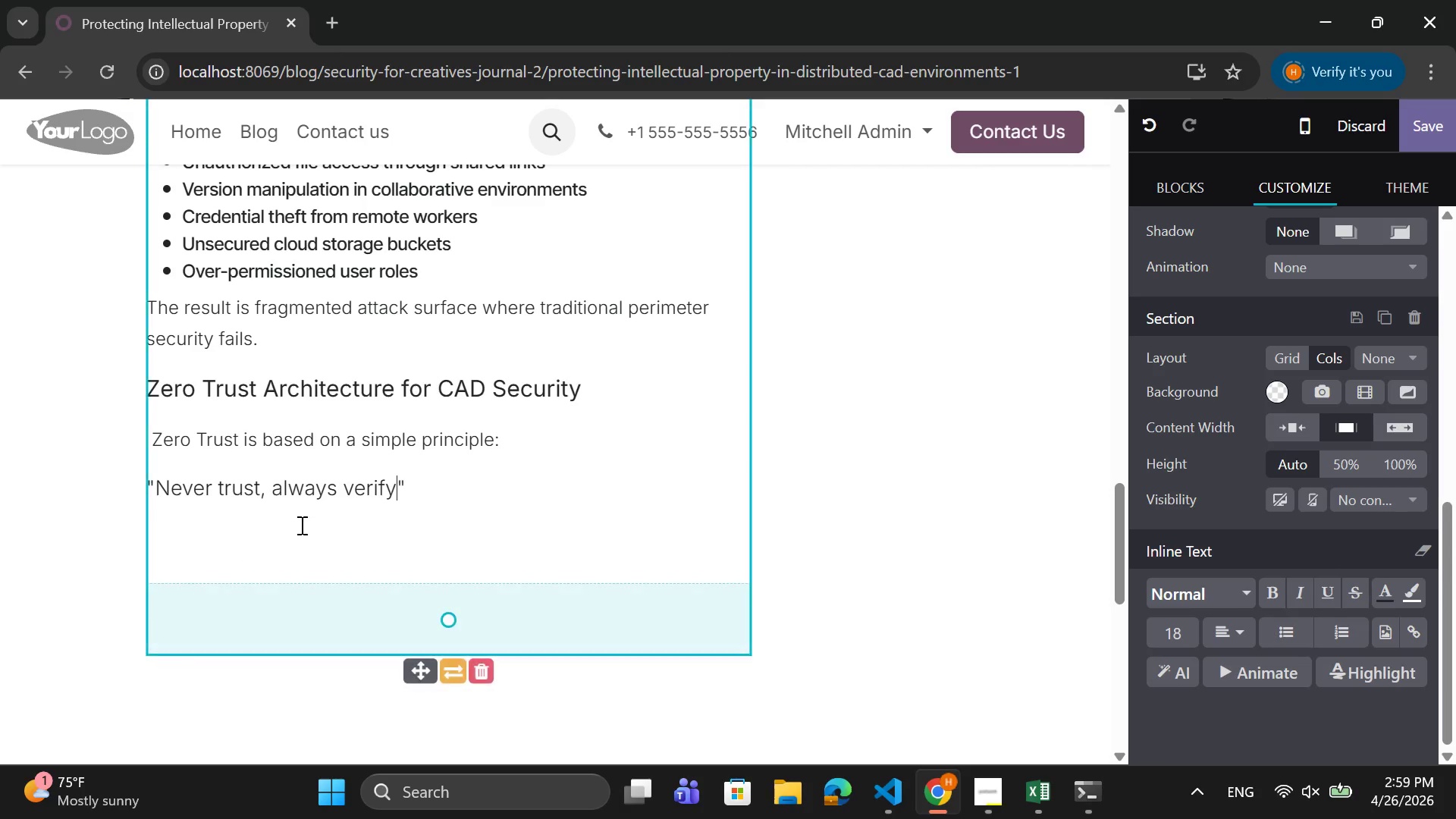 
left_click_drag(start_coordinate=[419, 492], to_coordinate=[149, 487])
 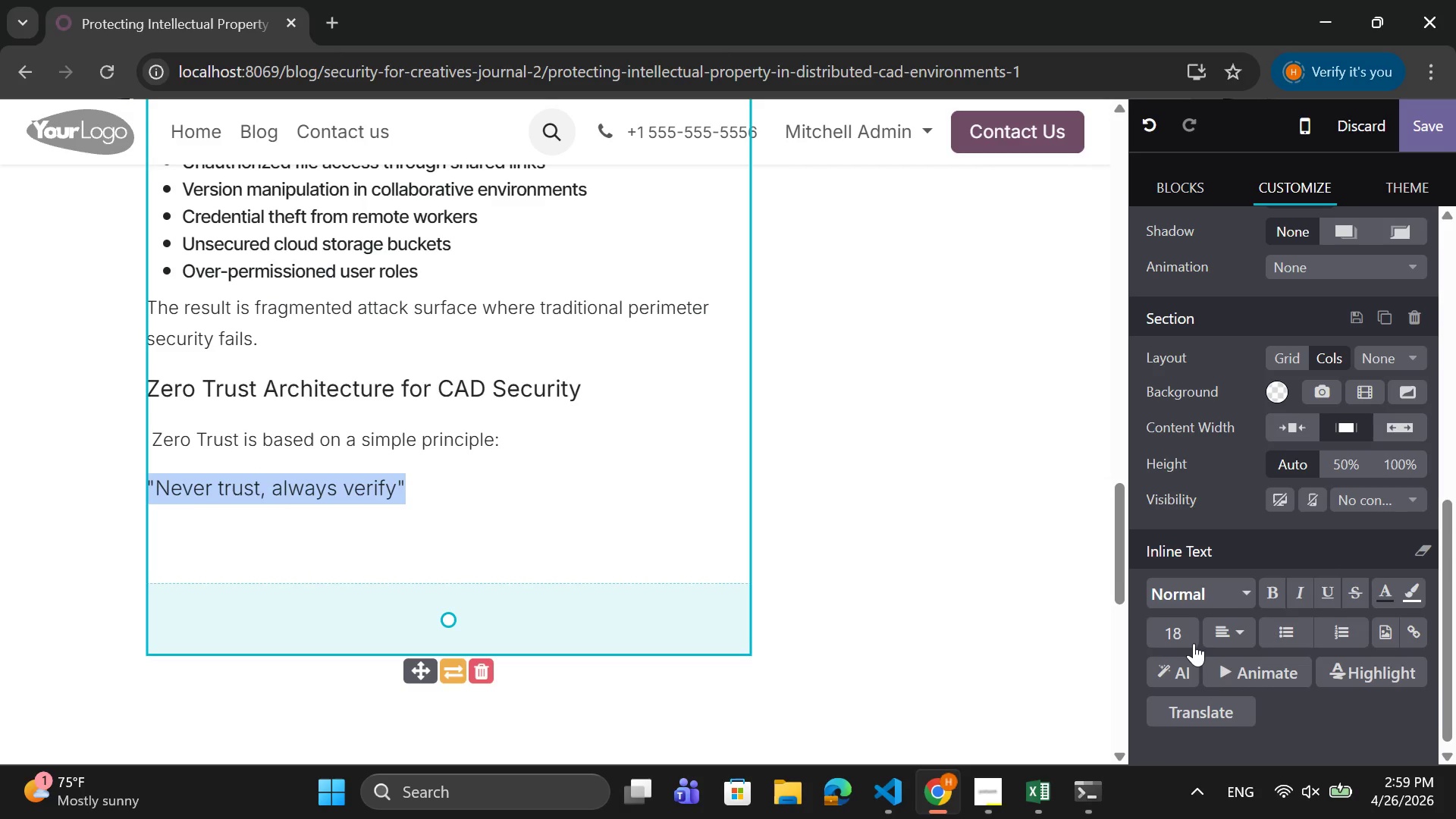 
left_click_drag(start_coordinate=[1106, 584], to_coordinate=[1128, 600])
 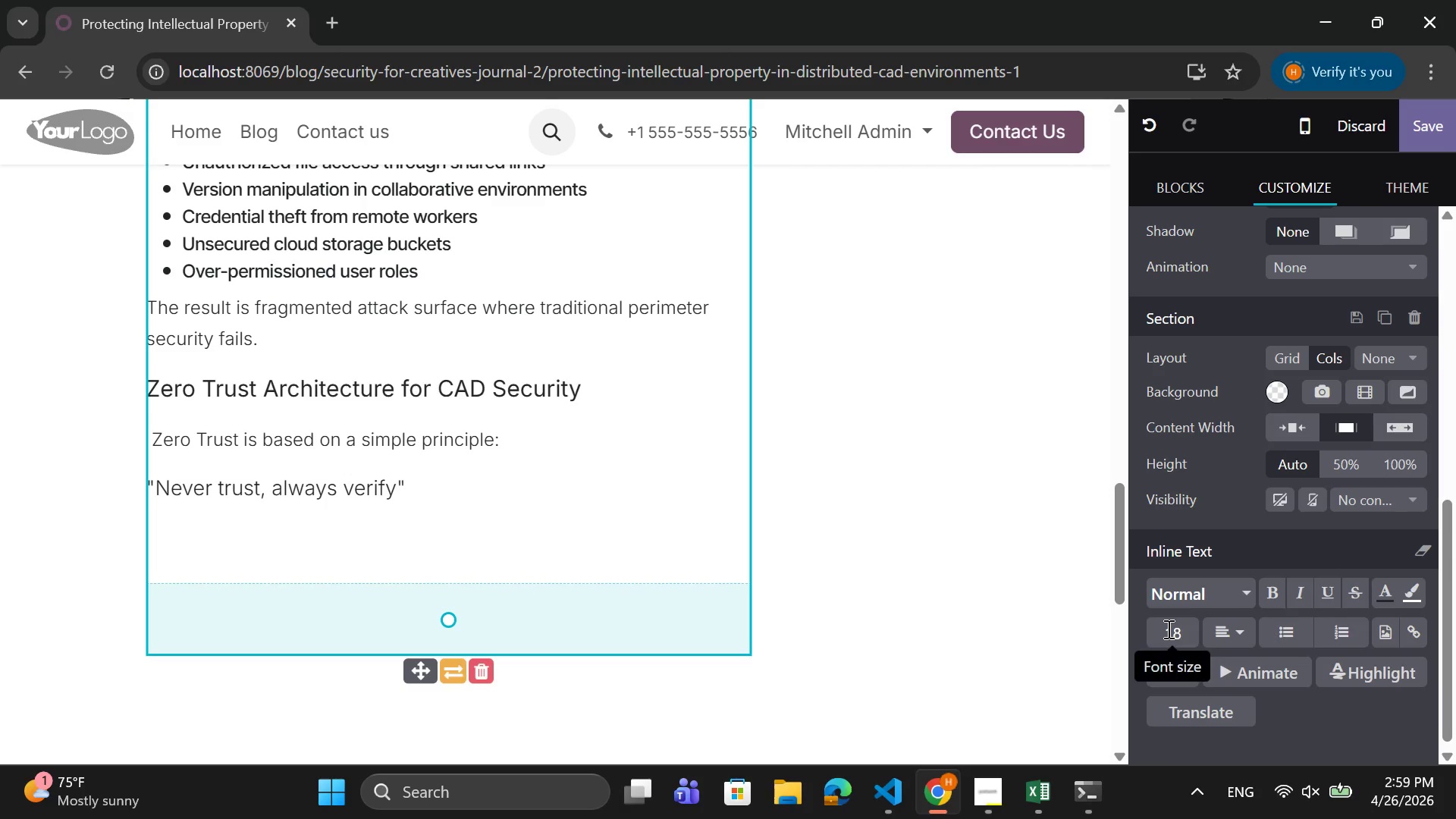 
double_click([1167, 629])
 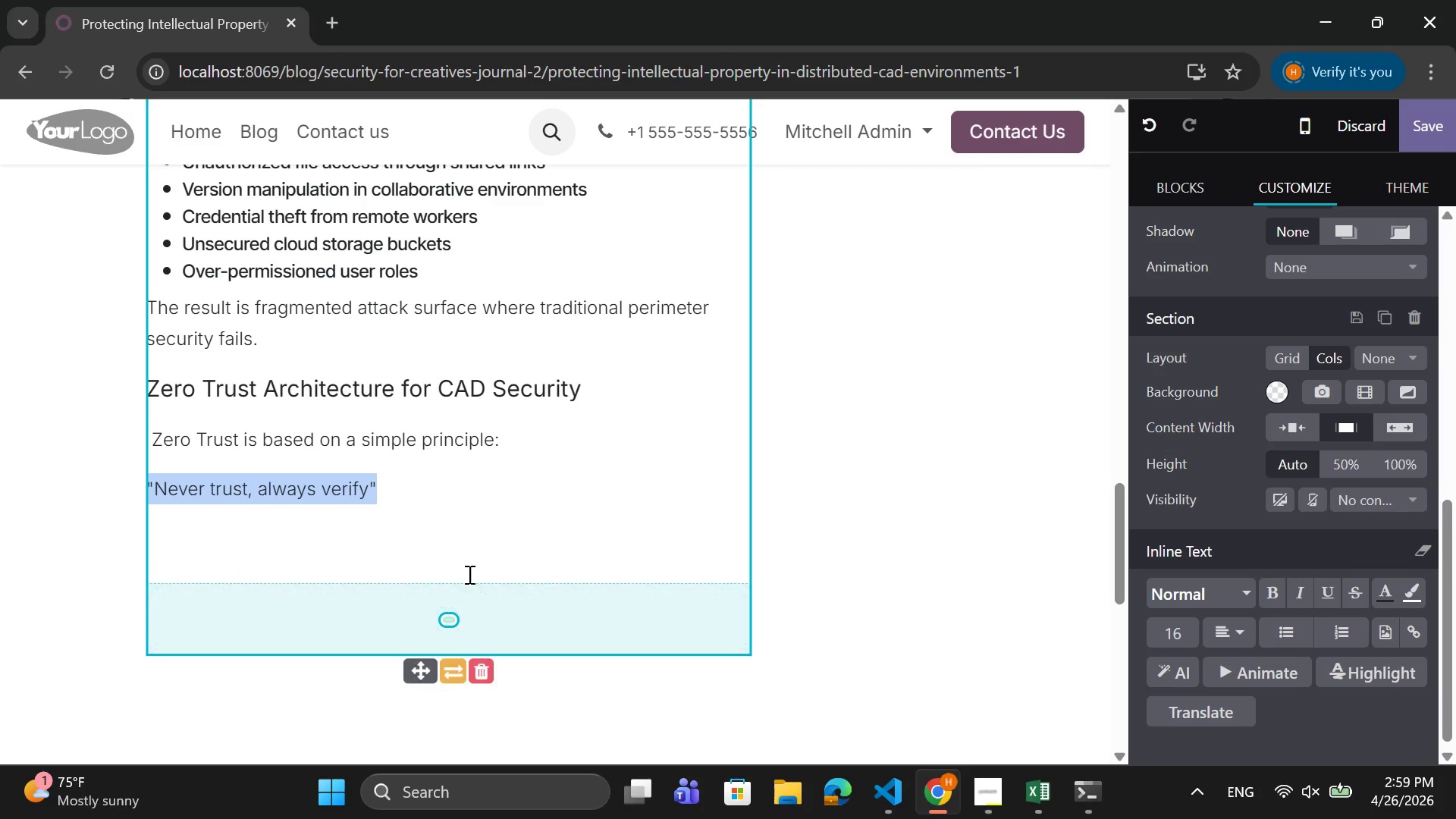 
left_click([474, 506])
 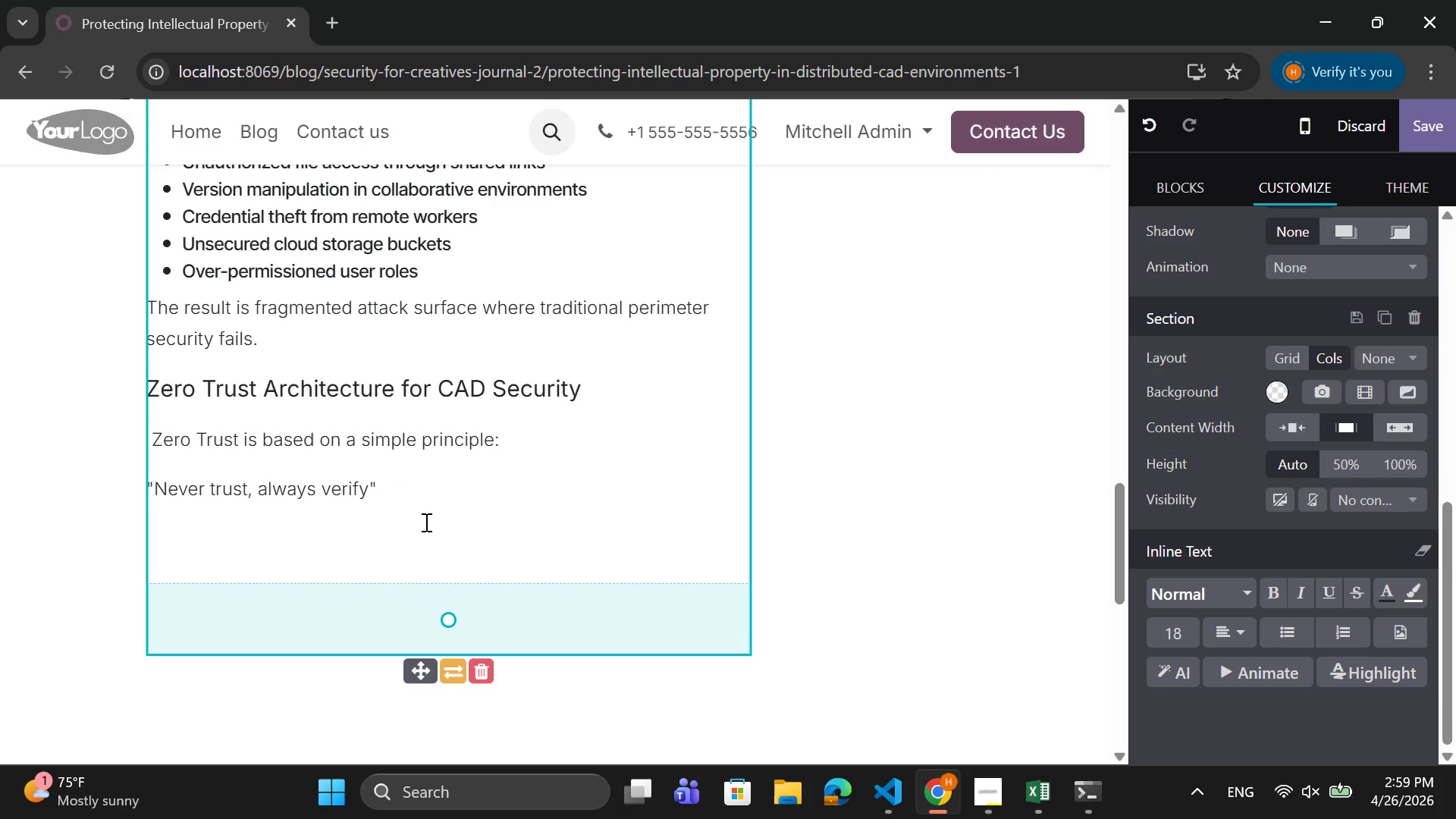 
left_click([406, 483])
 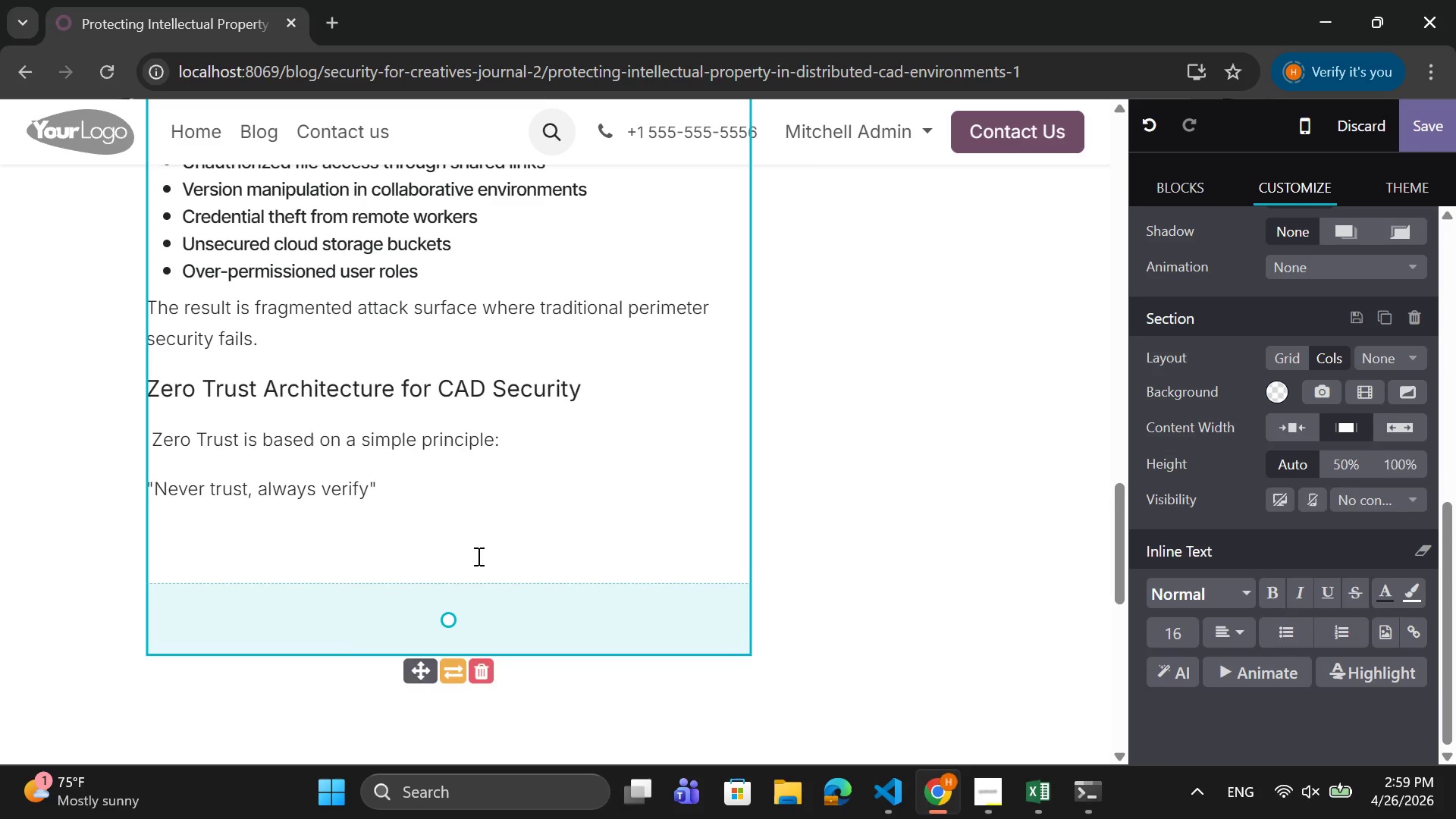 
key(Enter)
 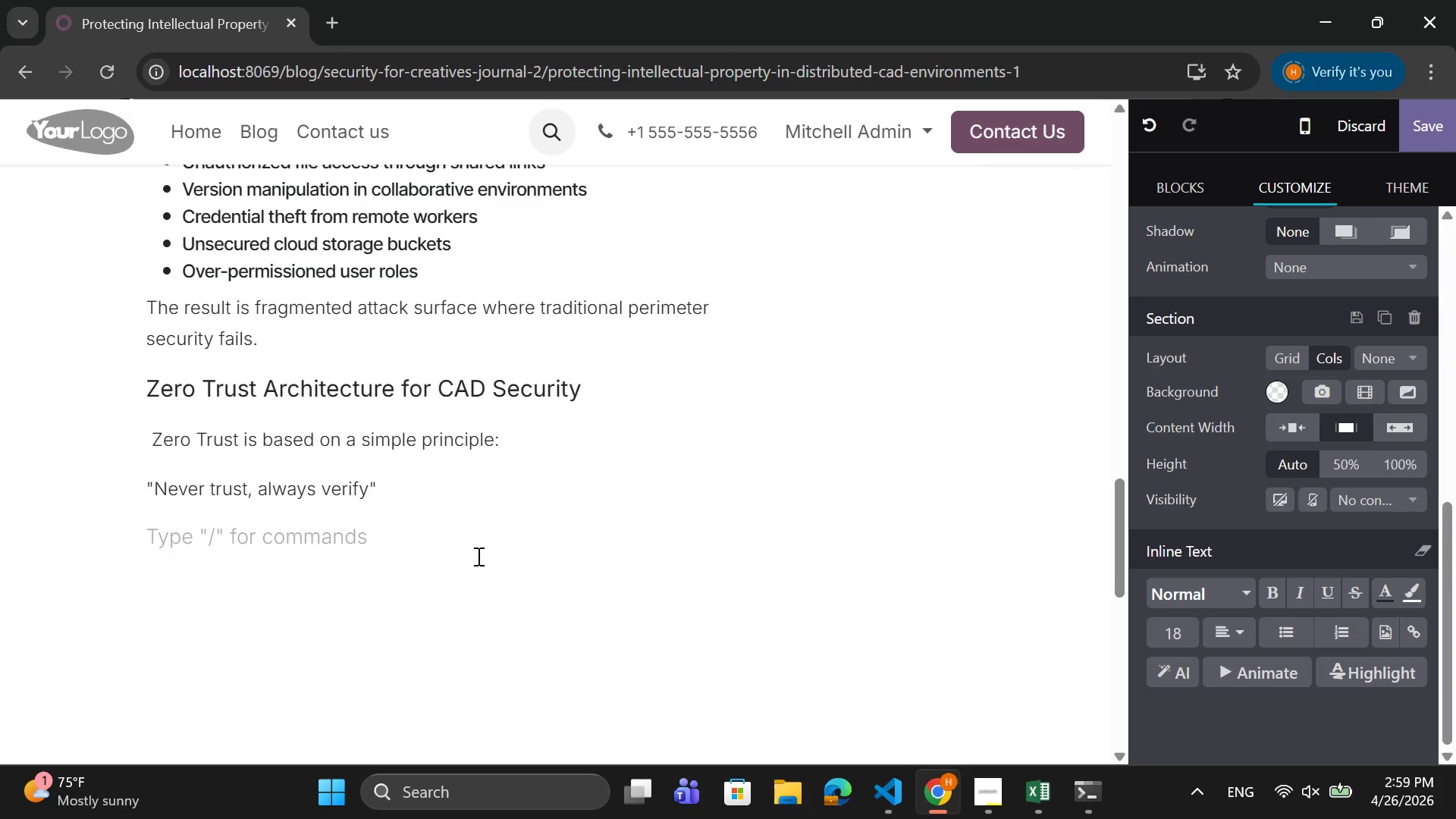 
type(Instead of assuming internal usere)
key(Backspace)
type(s are safe )
key(Backspace)
type(, every request)
 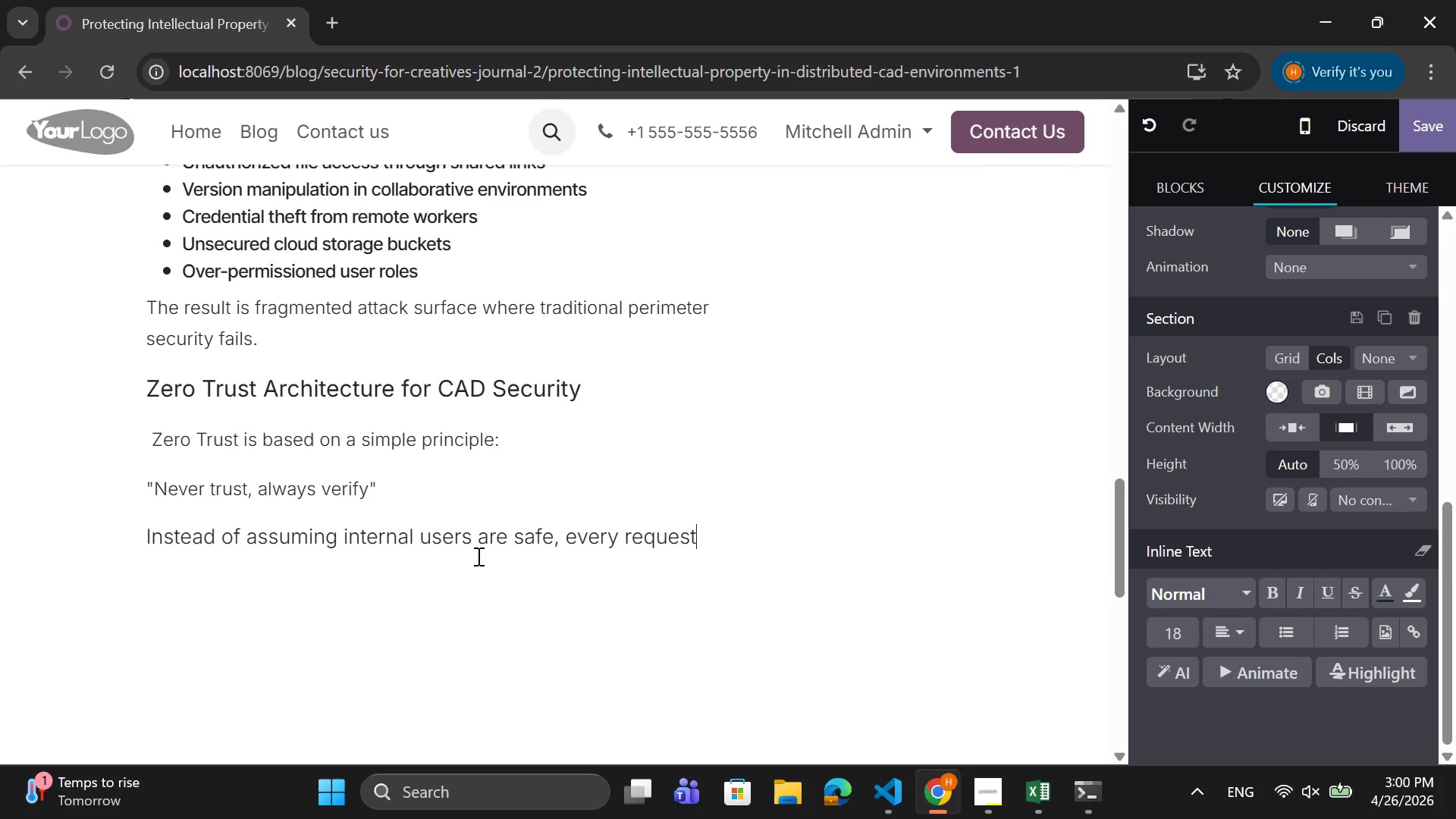 
wait(5.44)
 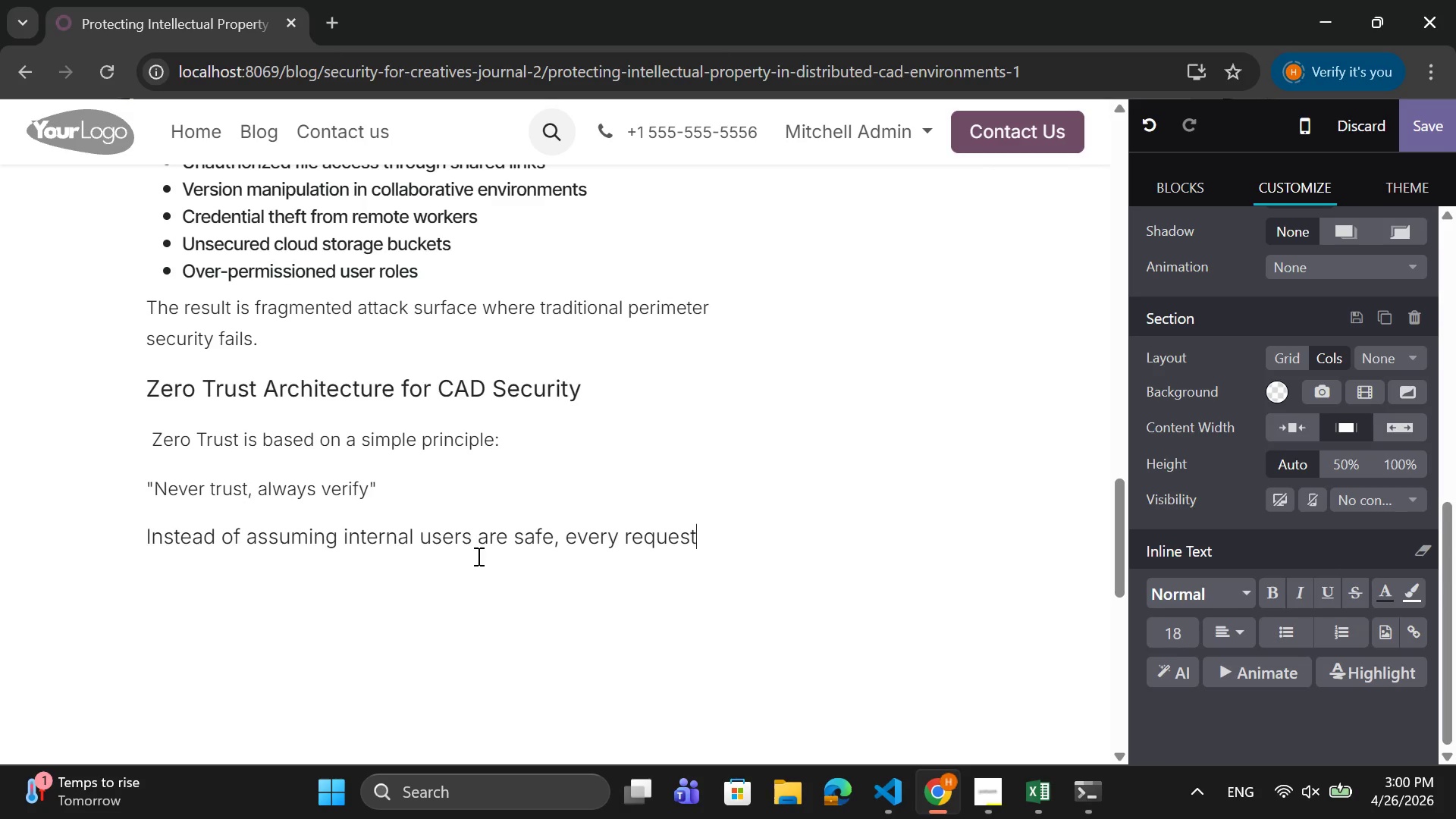 
type( is verifies)
key(Backspace)
type(d)
 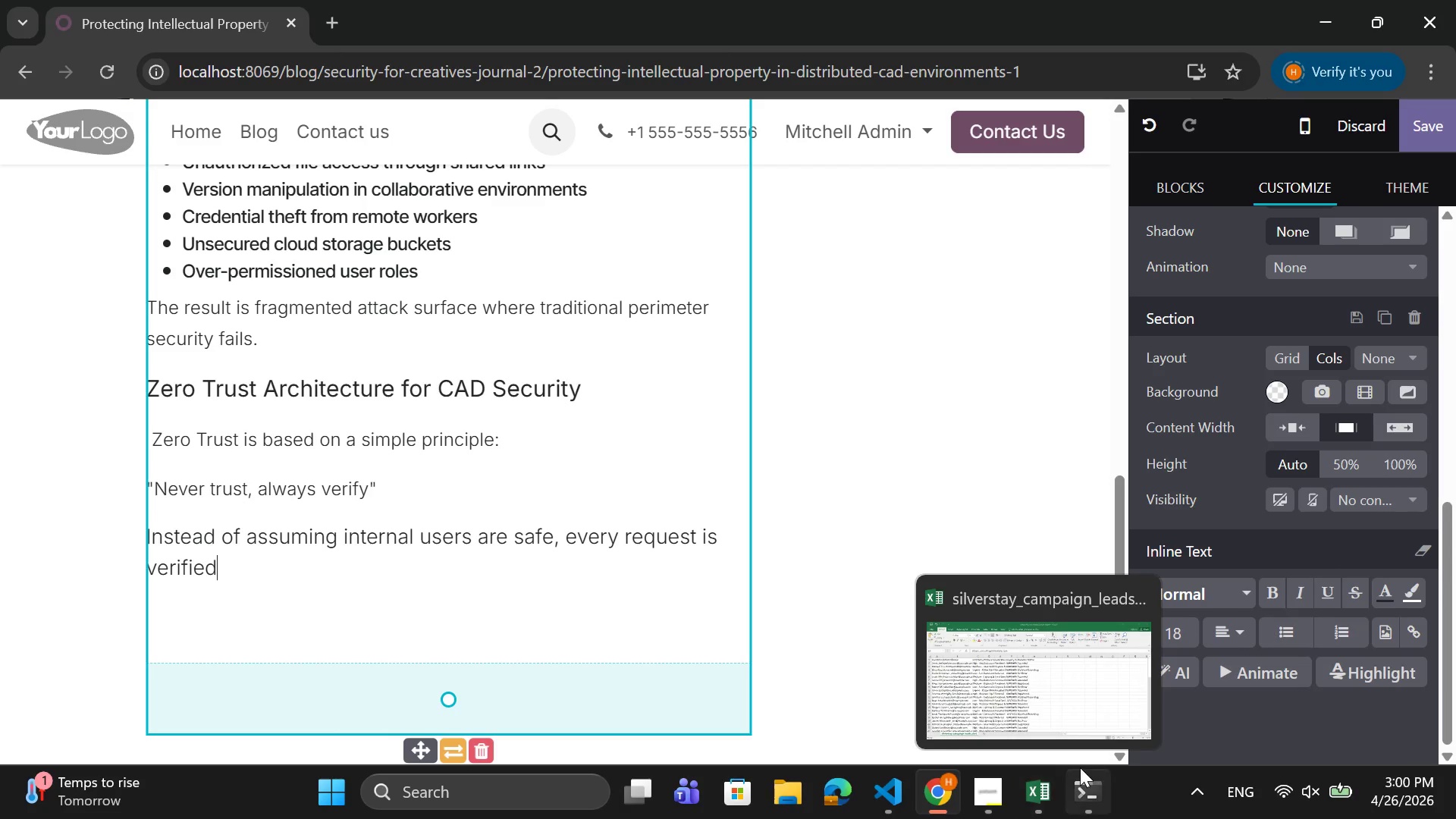 
key(Period)
 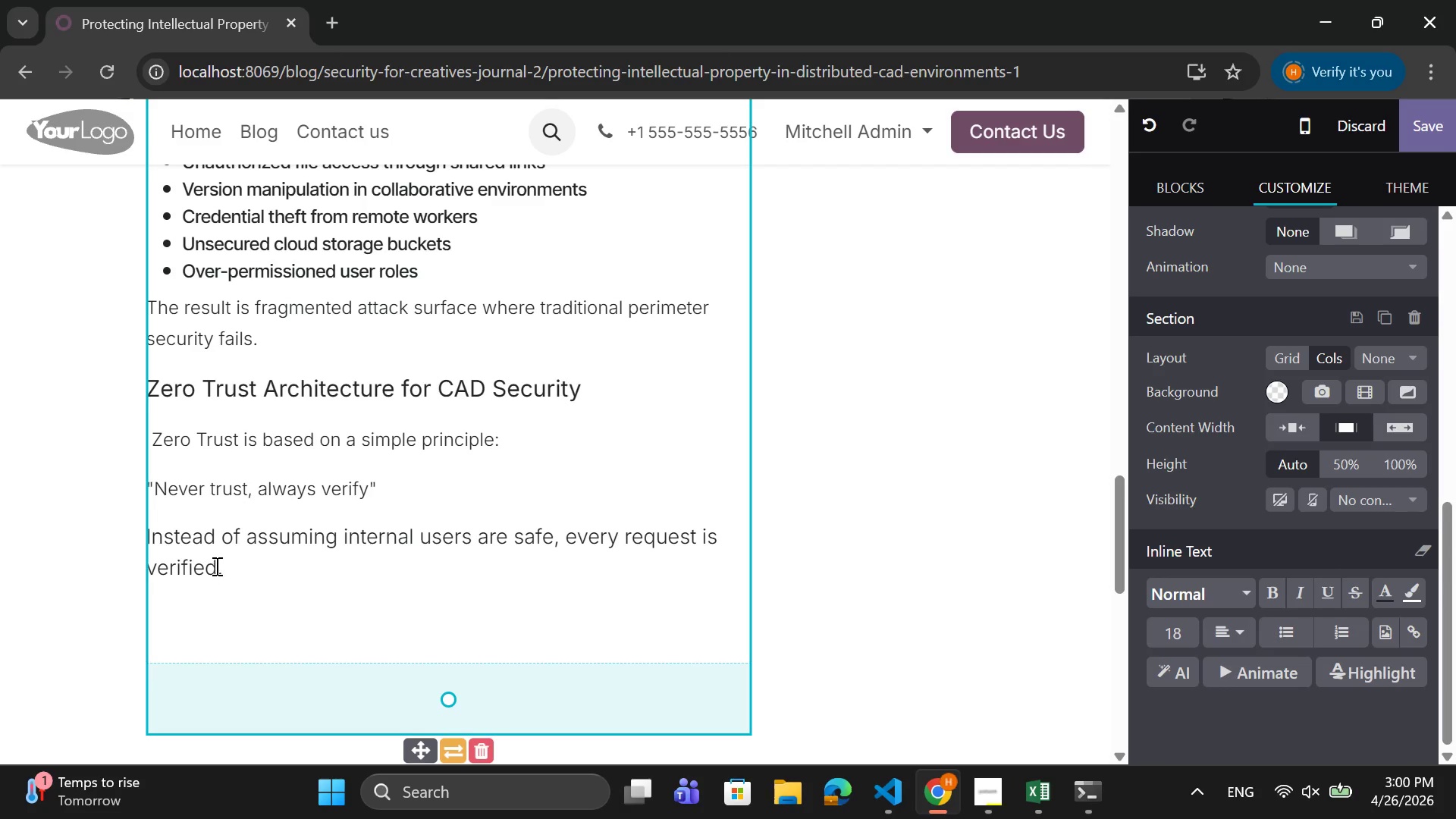 
left_click_drag(start_coordinate=[221, 567], to_coordinate=[145, 531])
 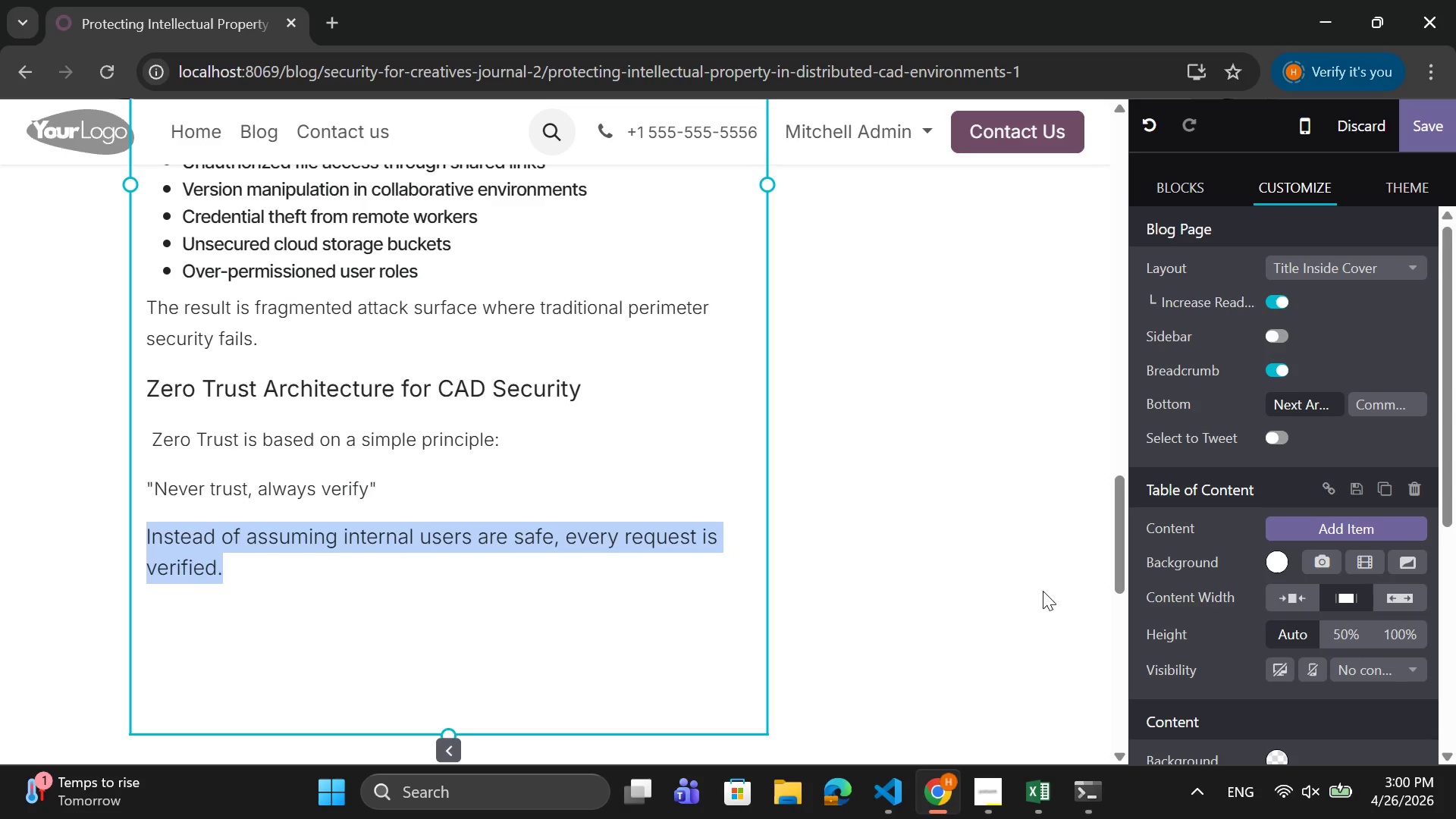 
left_click([1188, 629])
 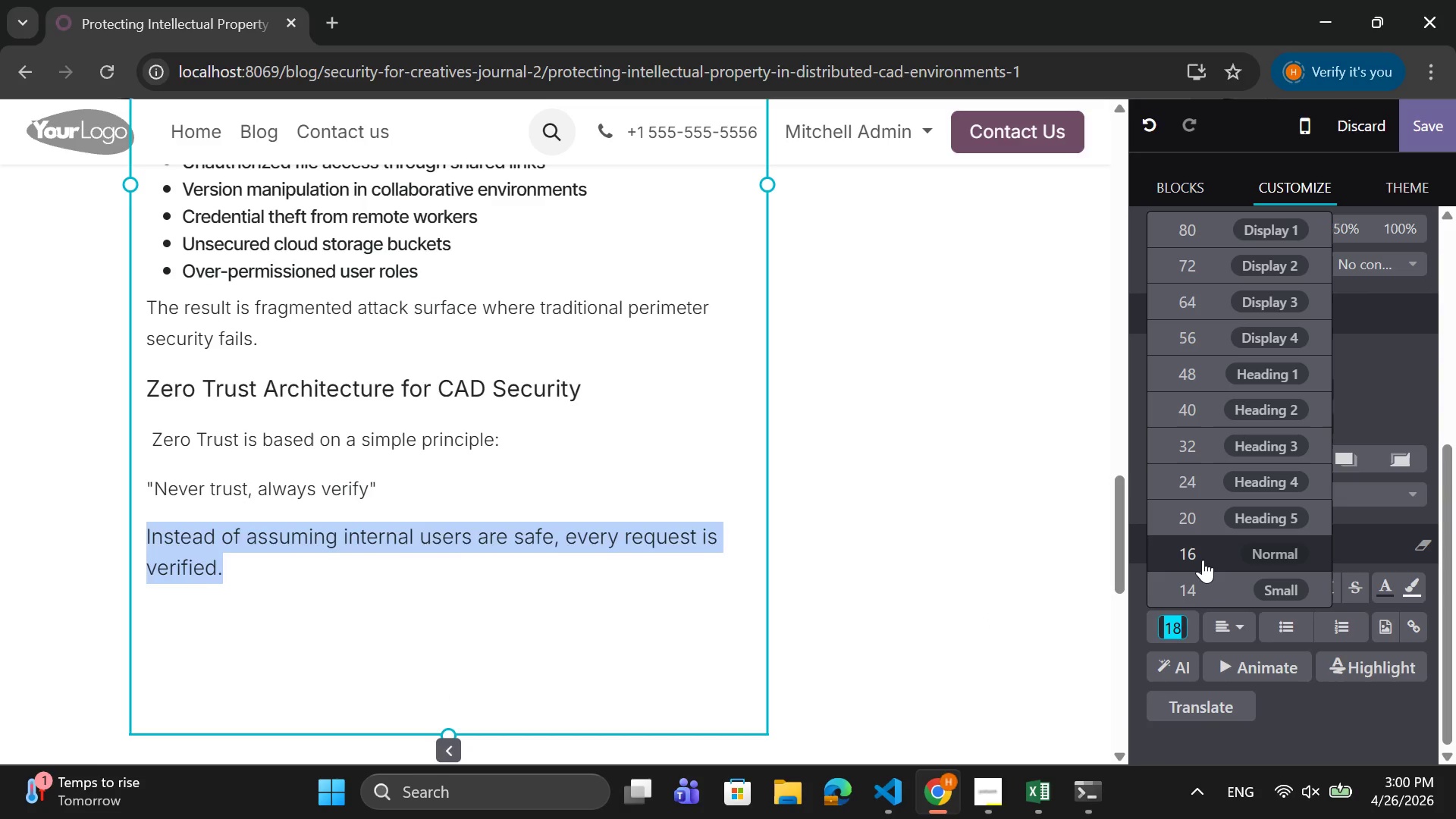 
scroll: coordinate [1227, 595], scroll_direction: down, amount: 6.0
 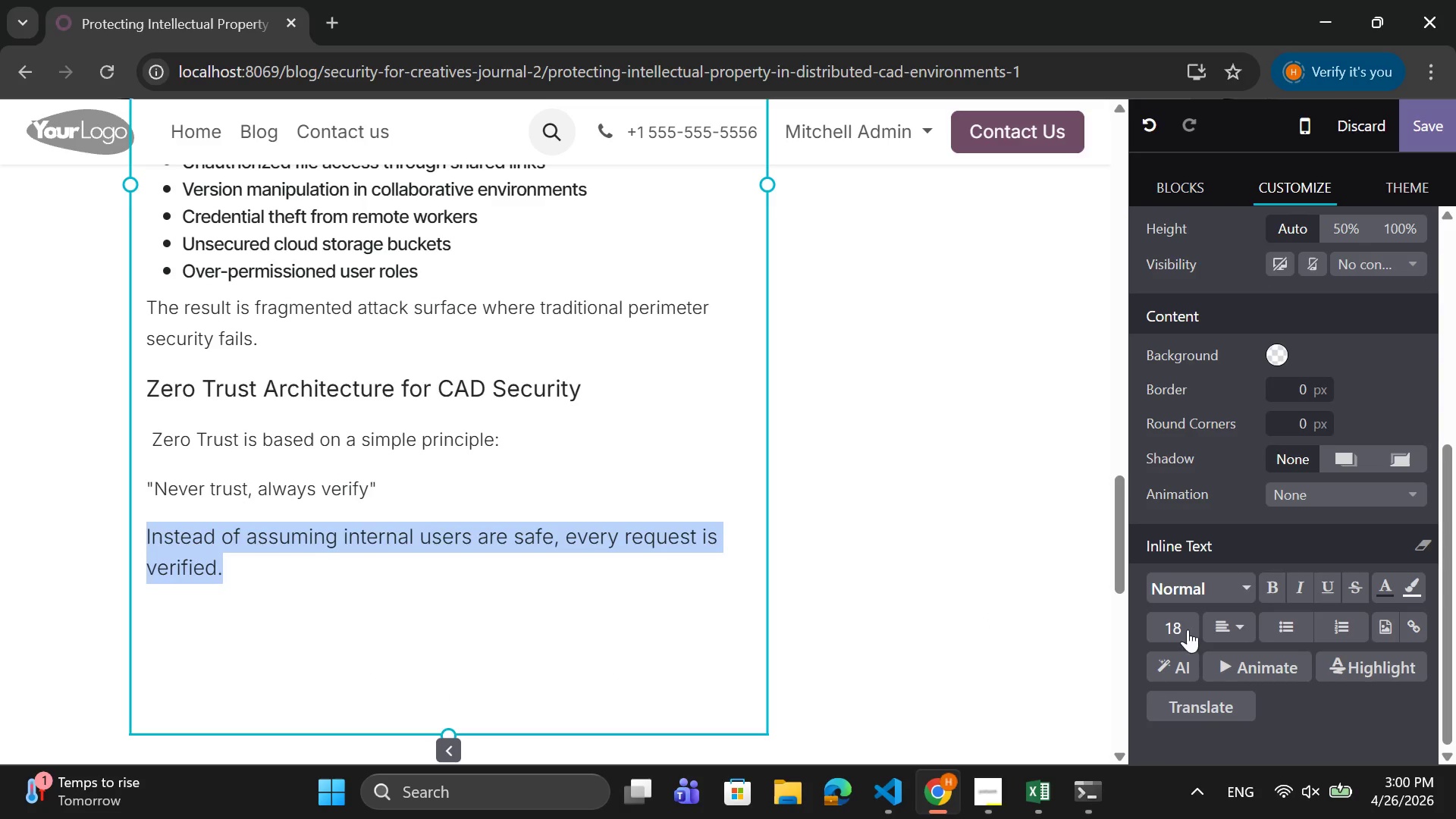 
left_click([1203, 560])
 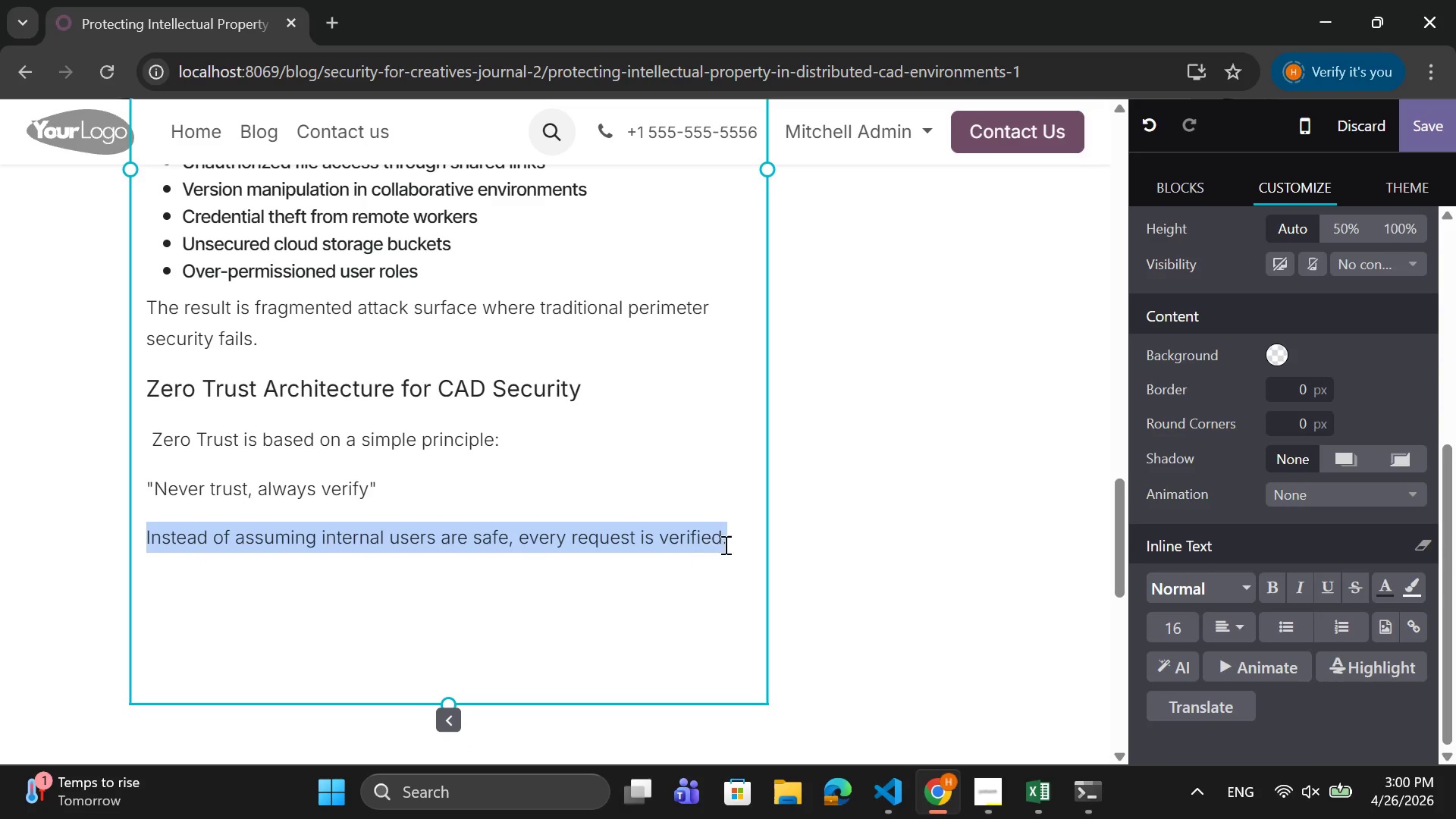 
left_click([738, 535])
 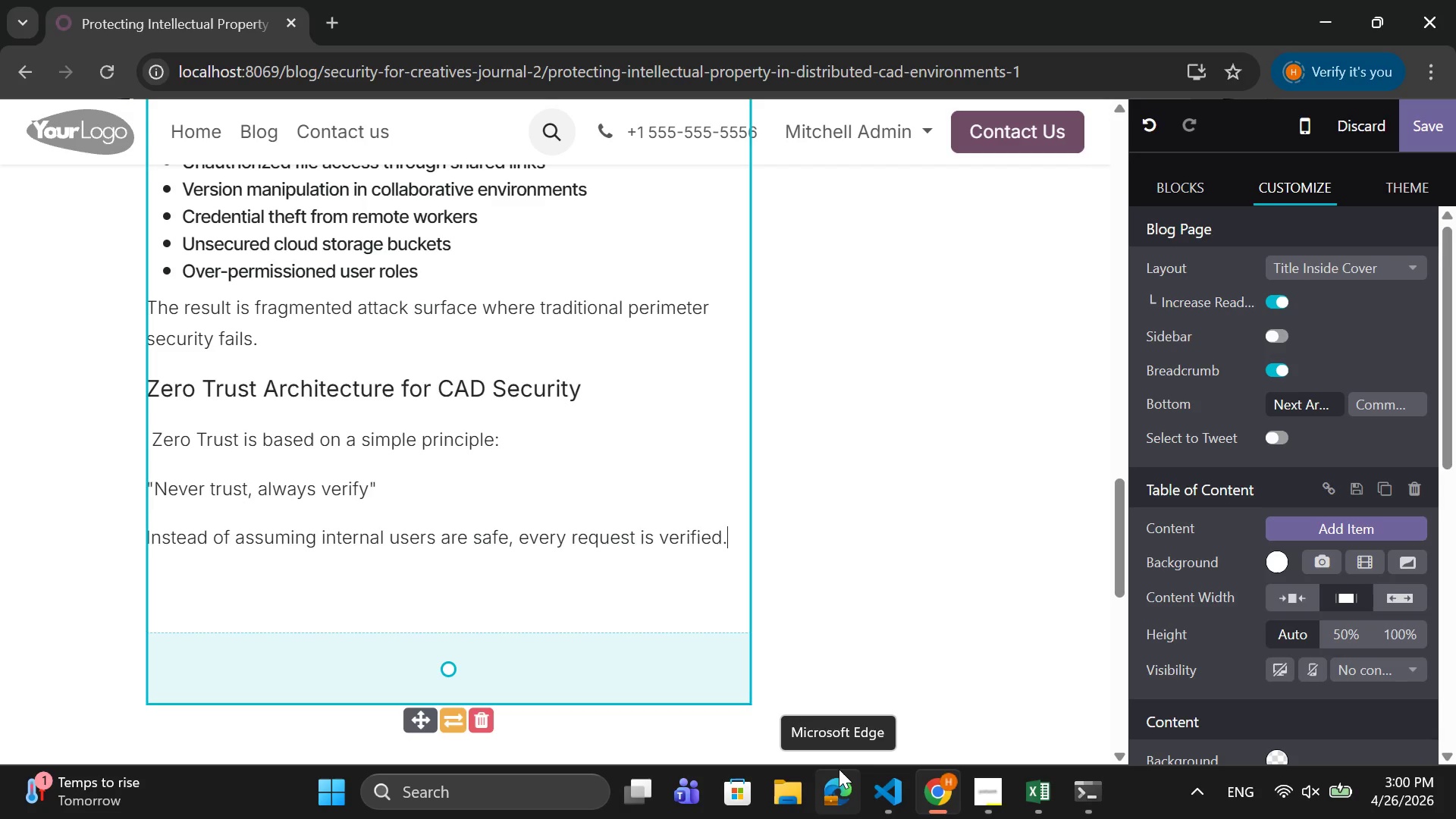 
wait(8.56)
 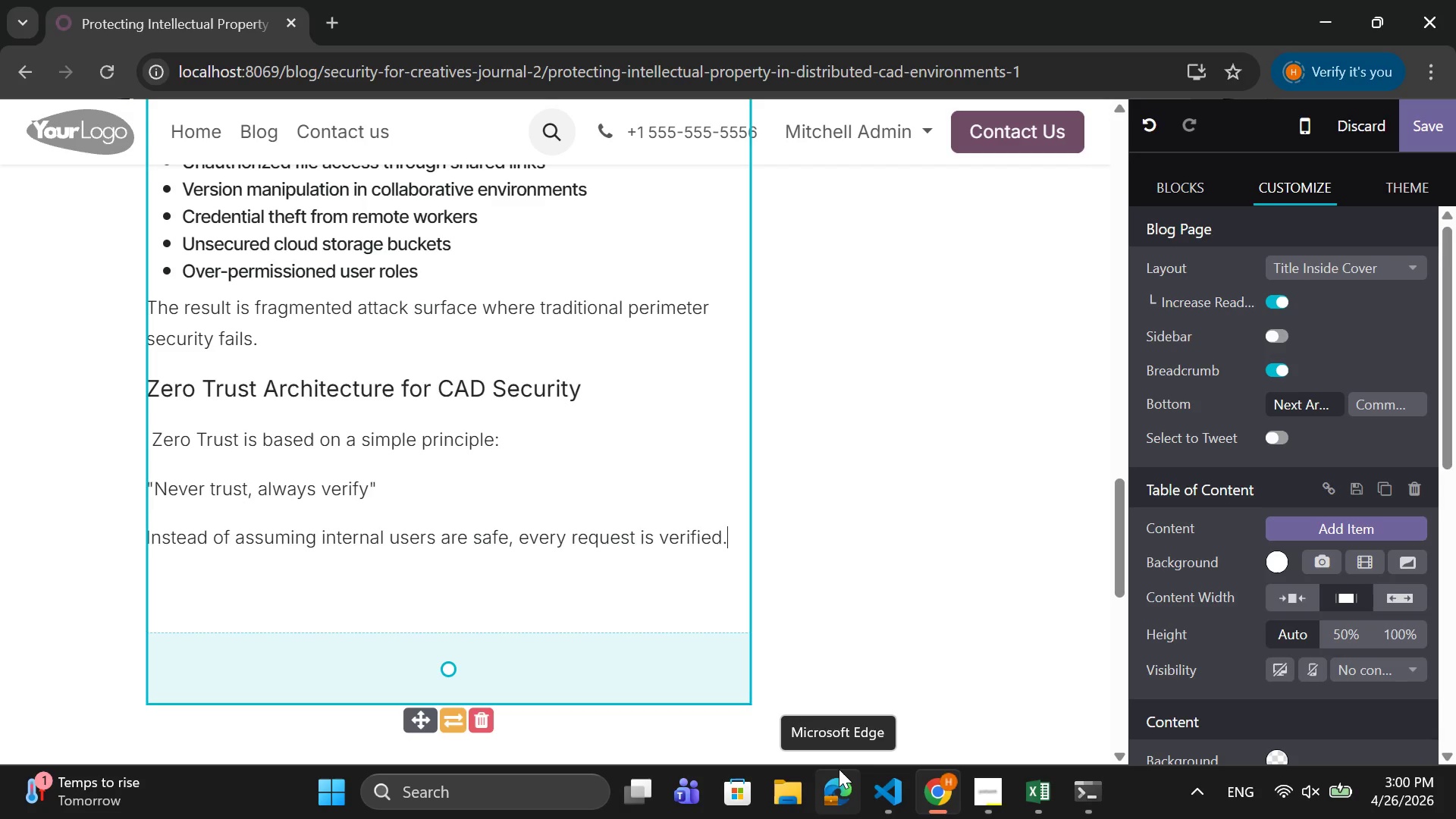 
scroll: coordinate [741, 373], scroll_direction: up, amount: 7.0
 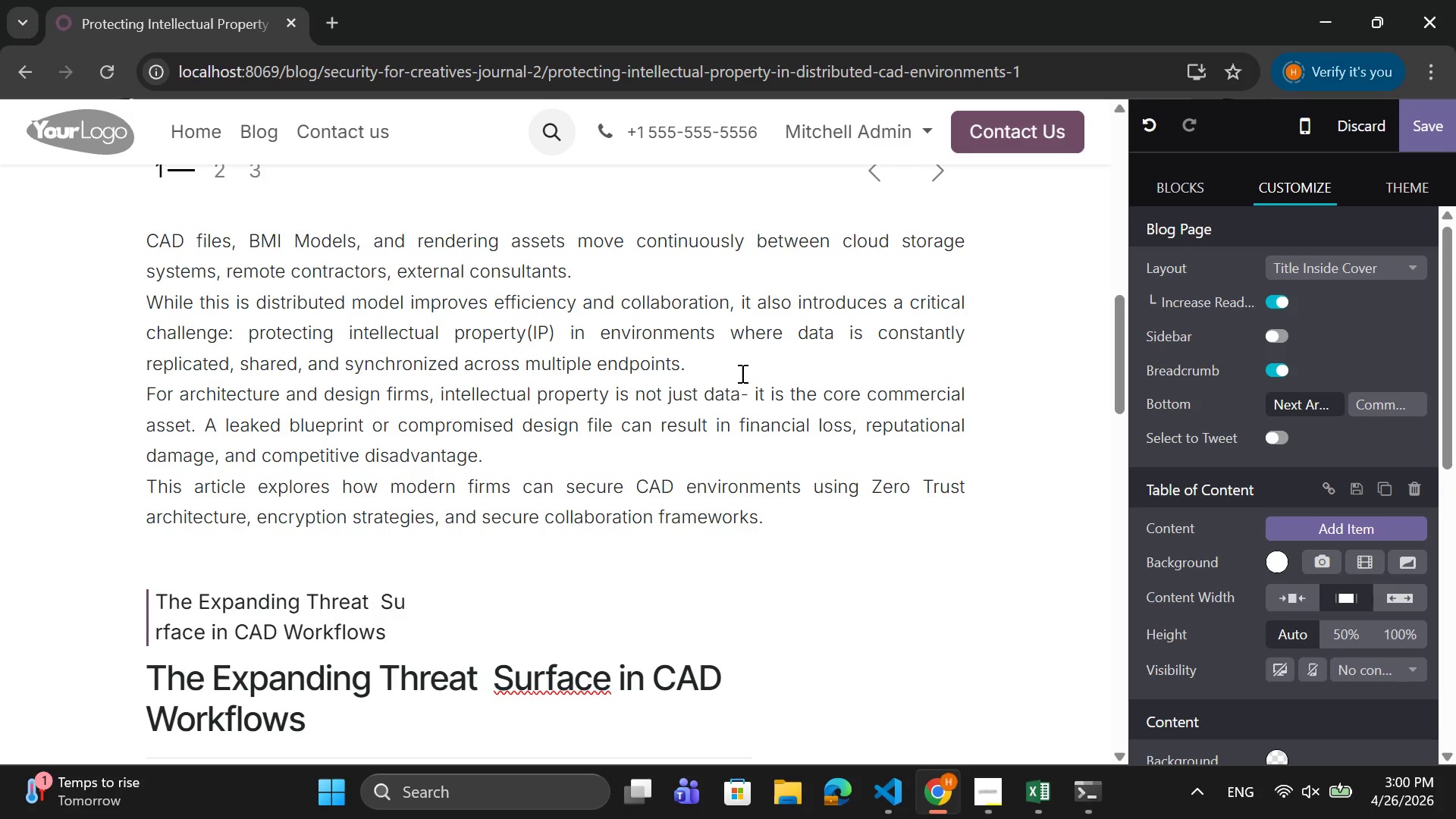 
scroll: coordinate [741, 373], scroll_direction: down, amount: 12.0
 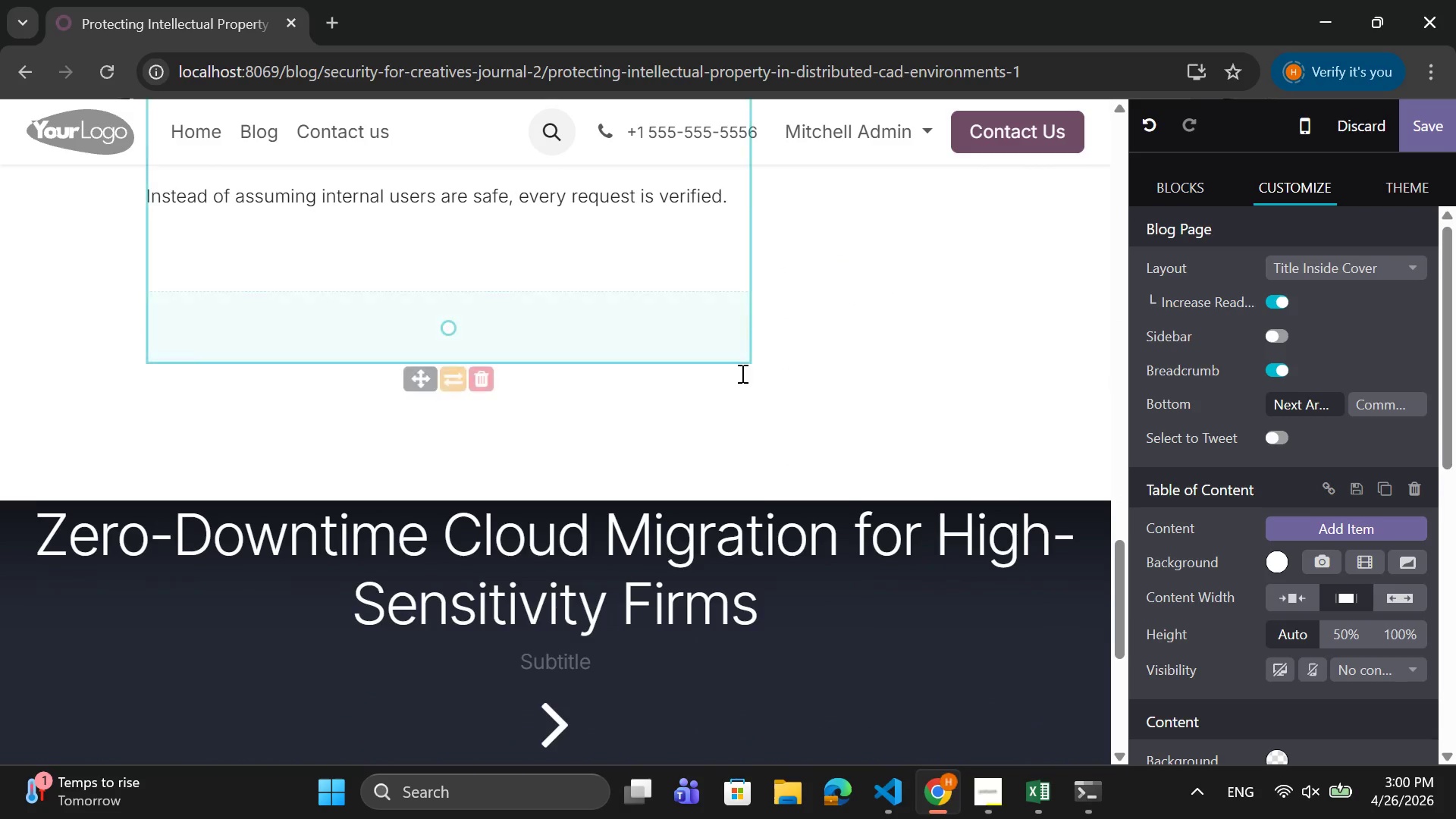 
scroll: coordinate [741, 373], scroll_direction: up, amount: 12.0
 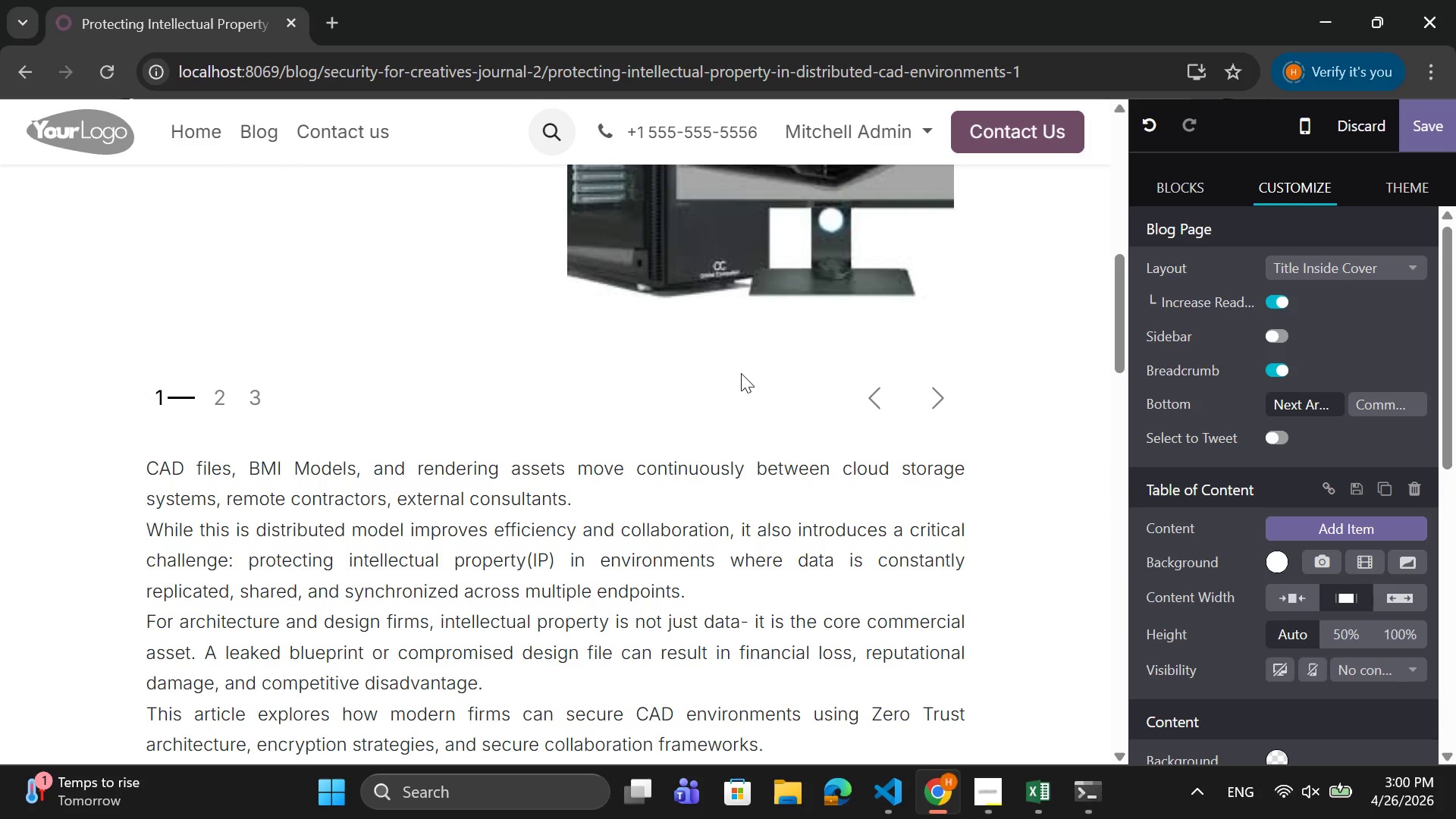 
scroll: coordinate [741, 373], scroll_direction: down, amount: 13.0
 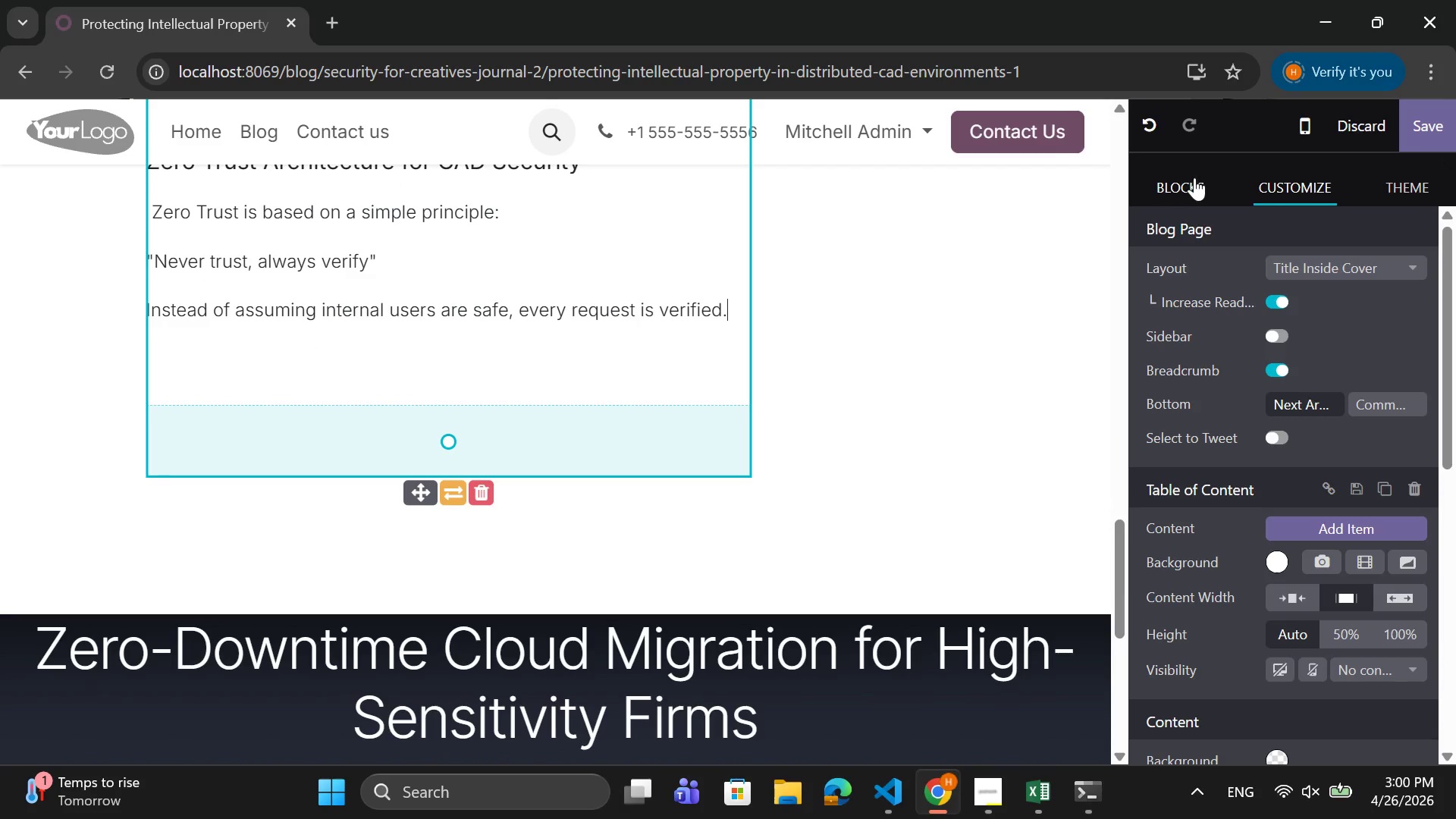 
left_click([1201, 177])
 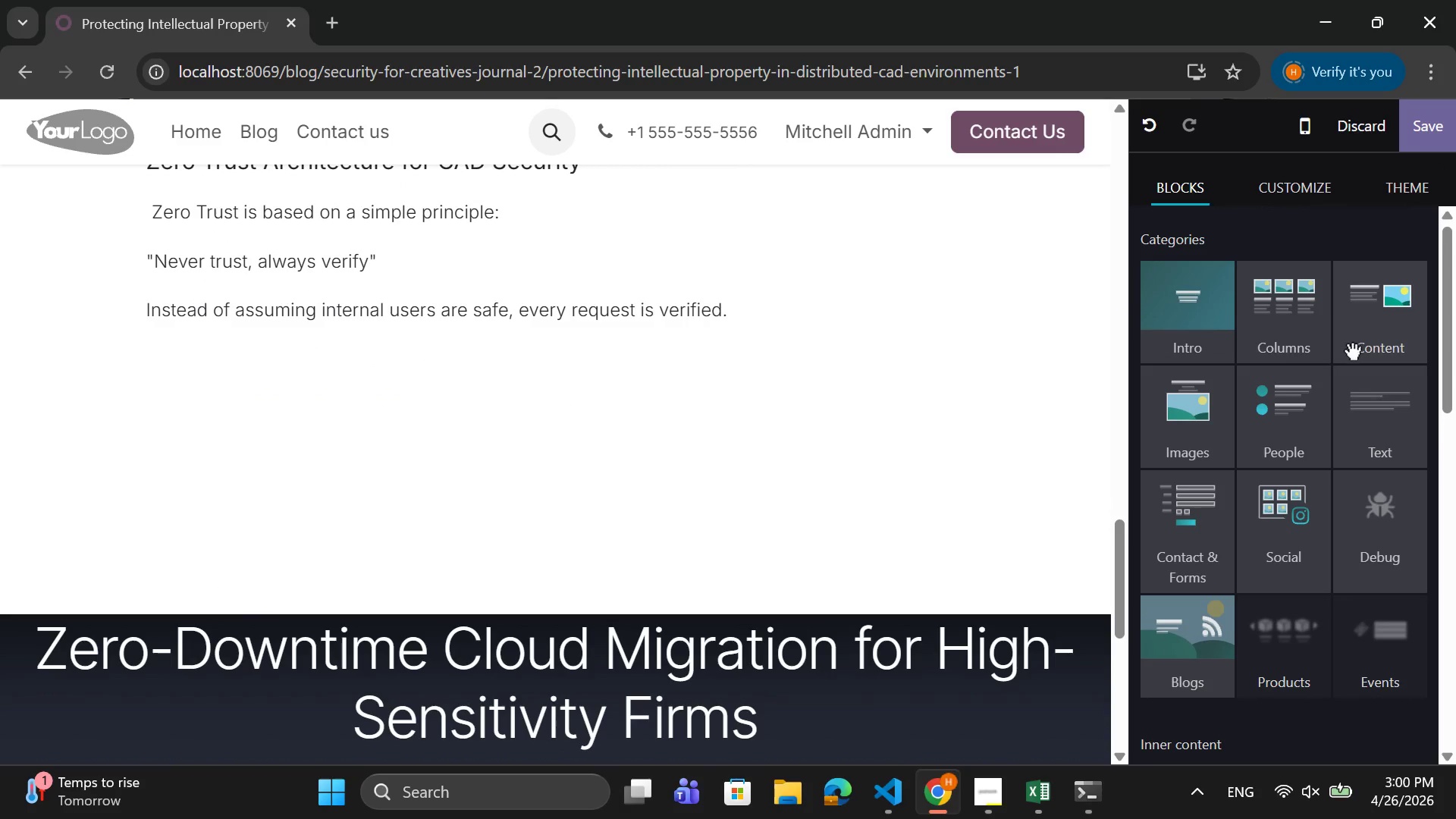 
wait(5.05)
 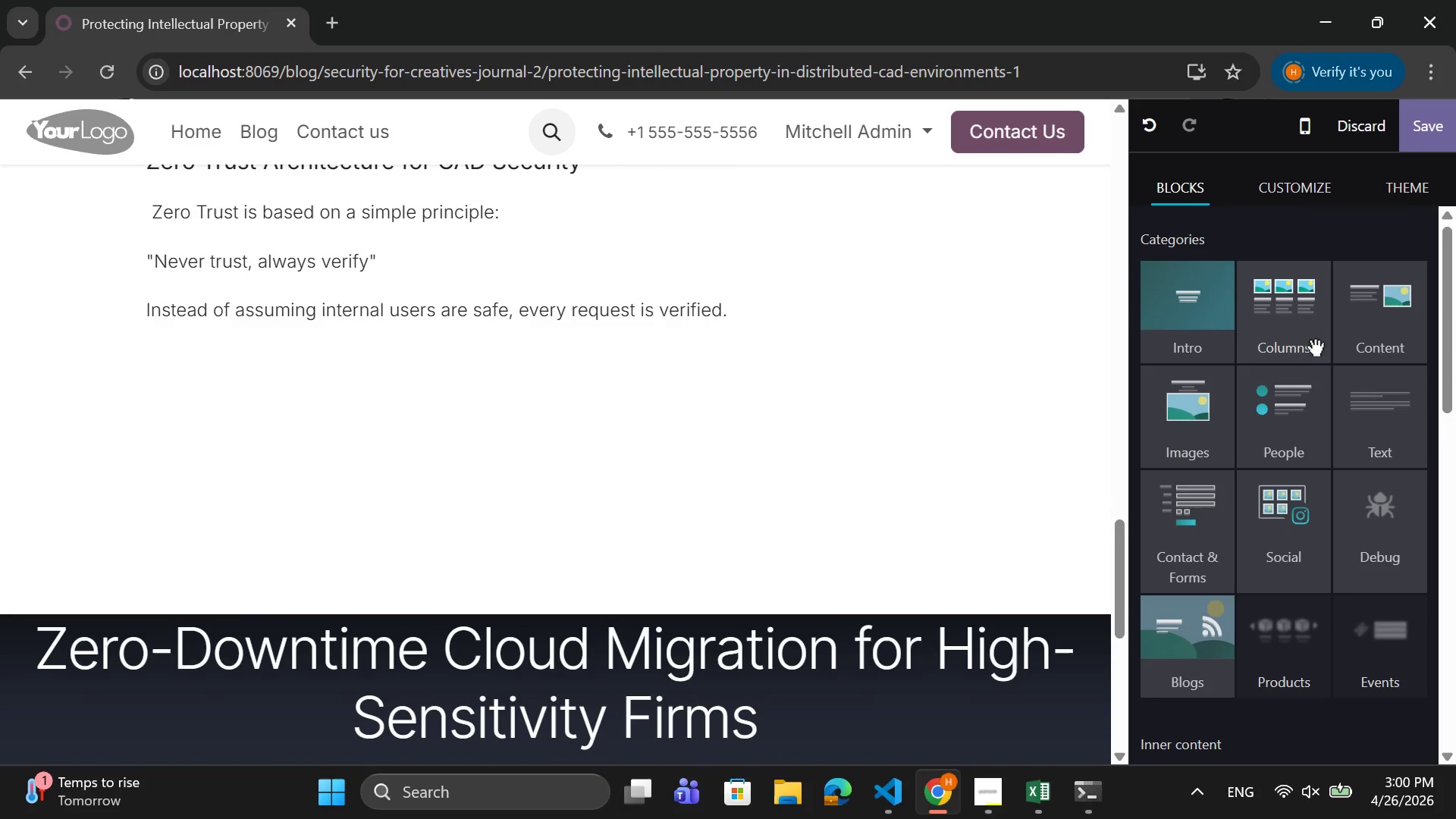 
left_click_drag(start_coordinate=[1387, 399], to_coordinate=[648, 450])
 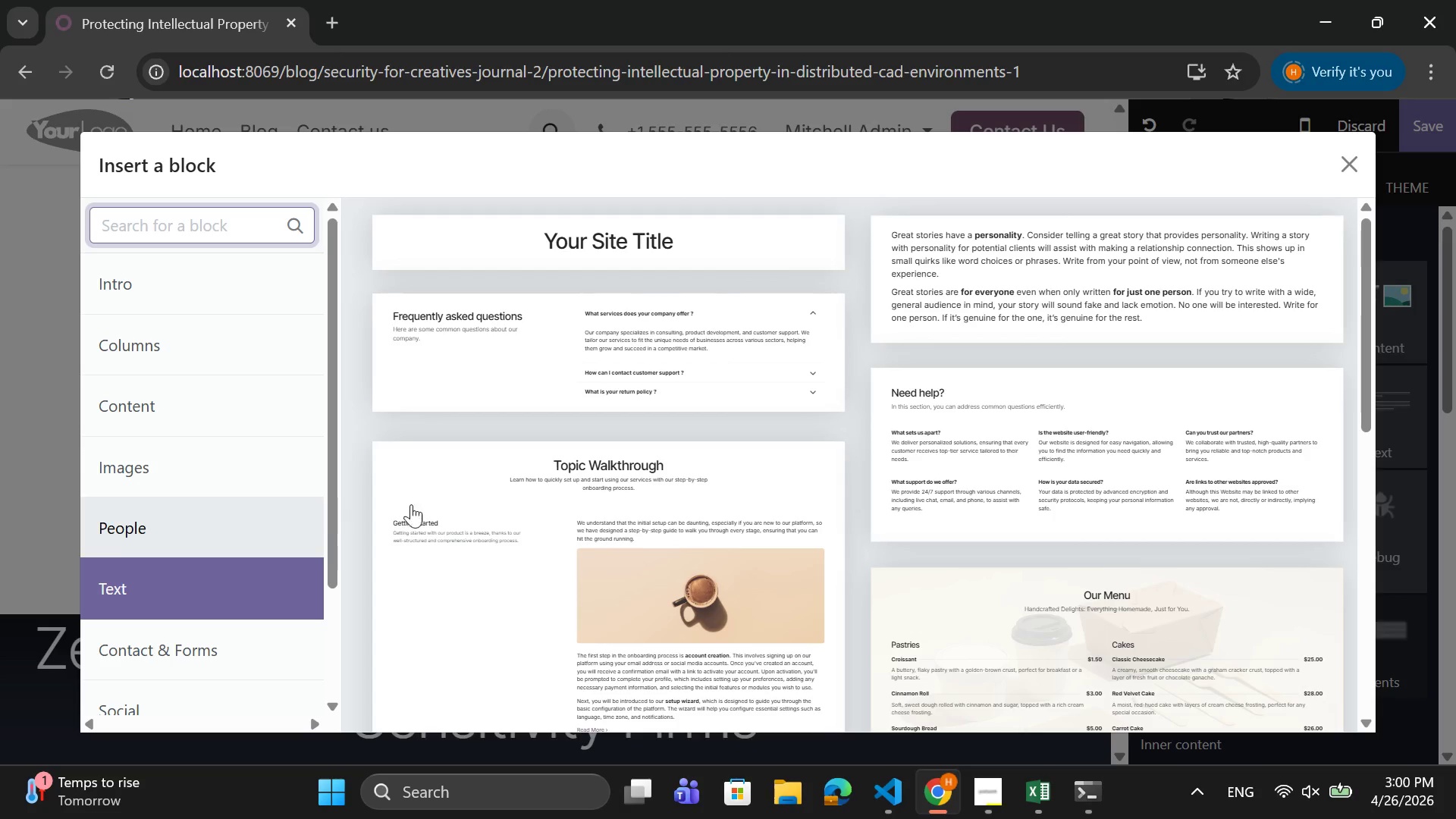 
left_click([1067, 303])
 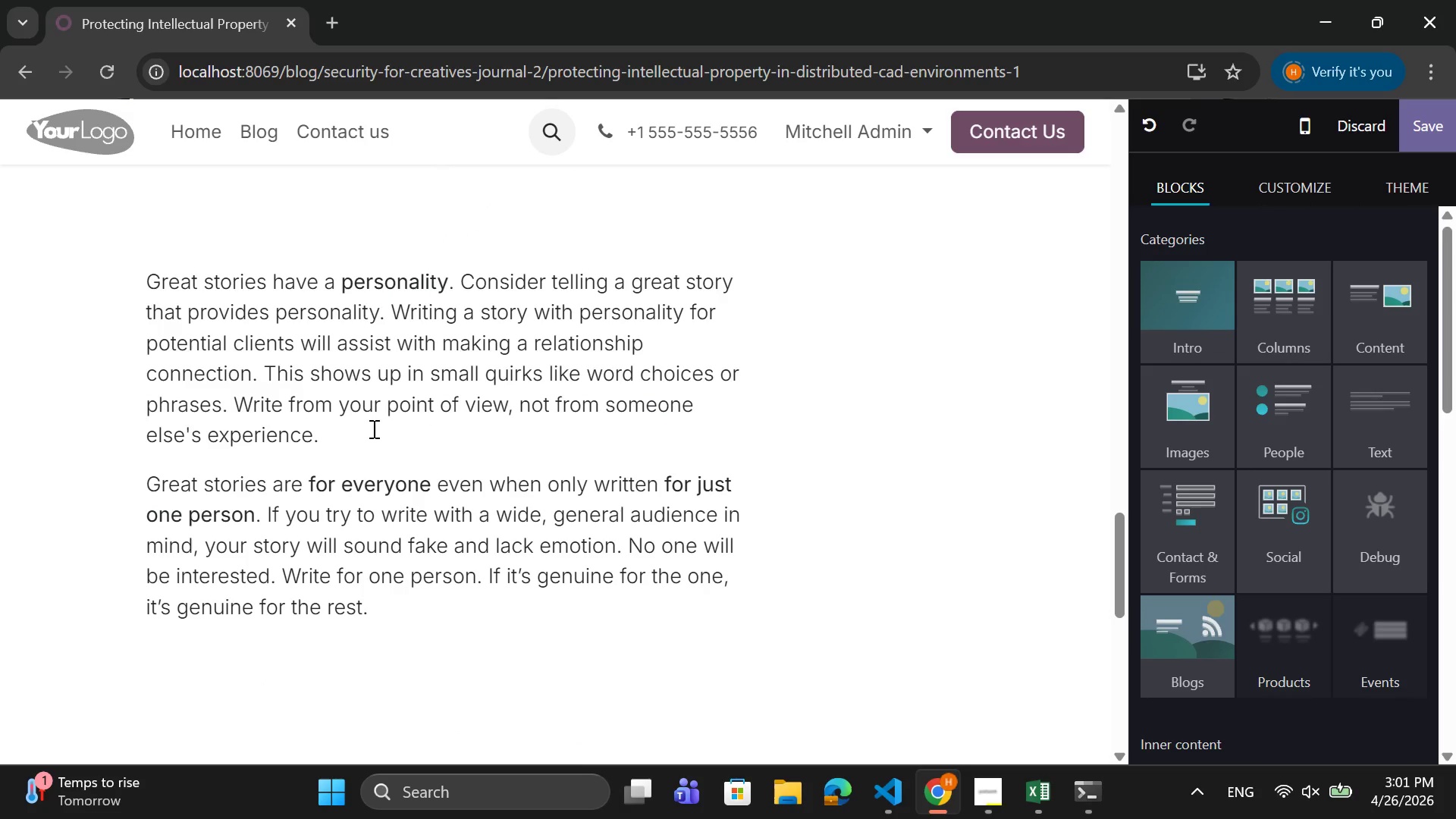 
left_click_drag(start_coordinate=[320, 431], to_coordinate=[148, 275])
 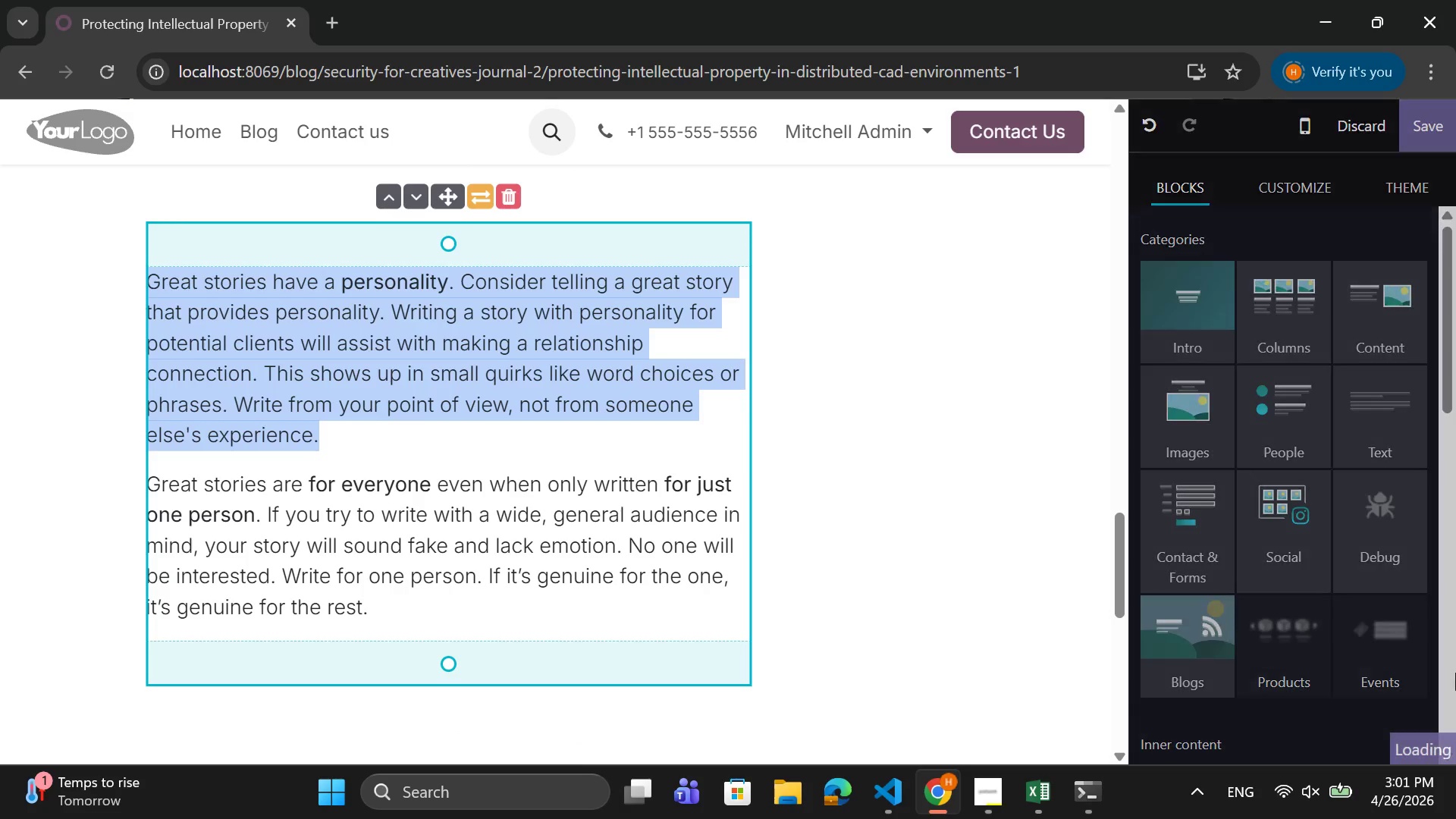 
scroll: coordinate [1247, 620], scroll_direction: down, amount: 12.0
 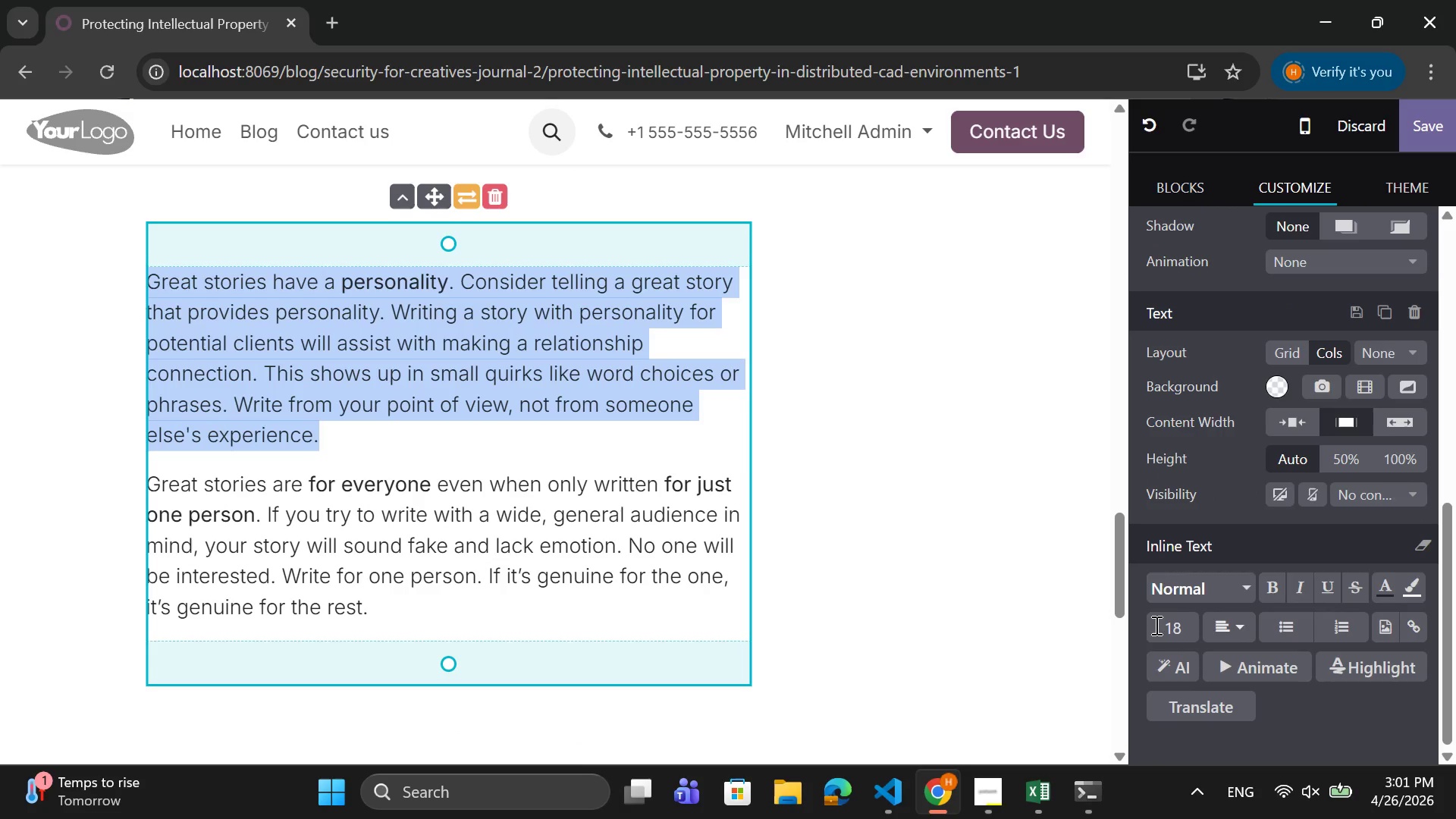 
left_click([1152, 624])
 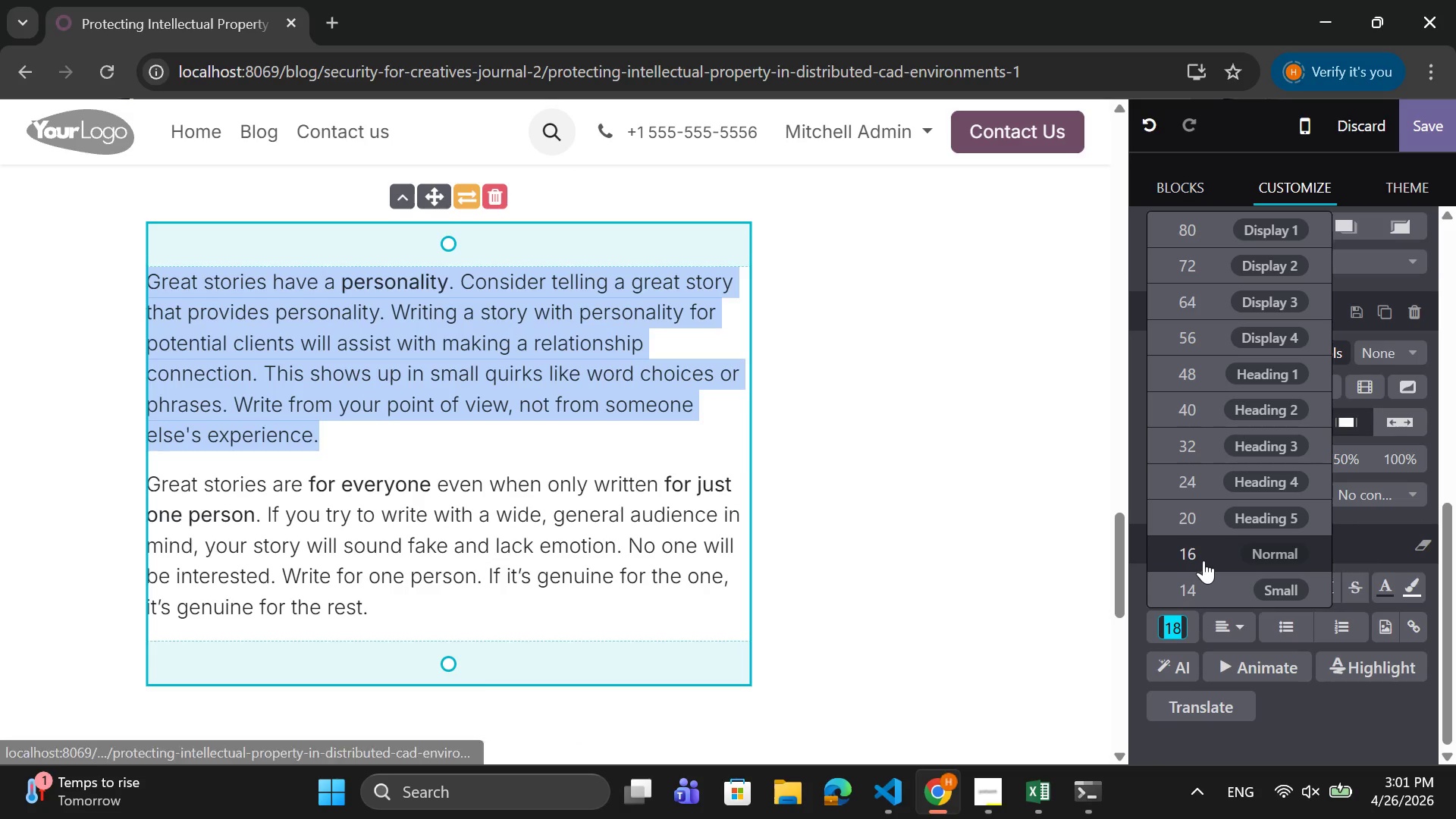 
left_click([1203, 558])
 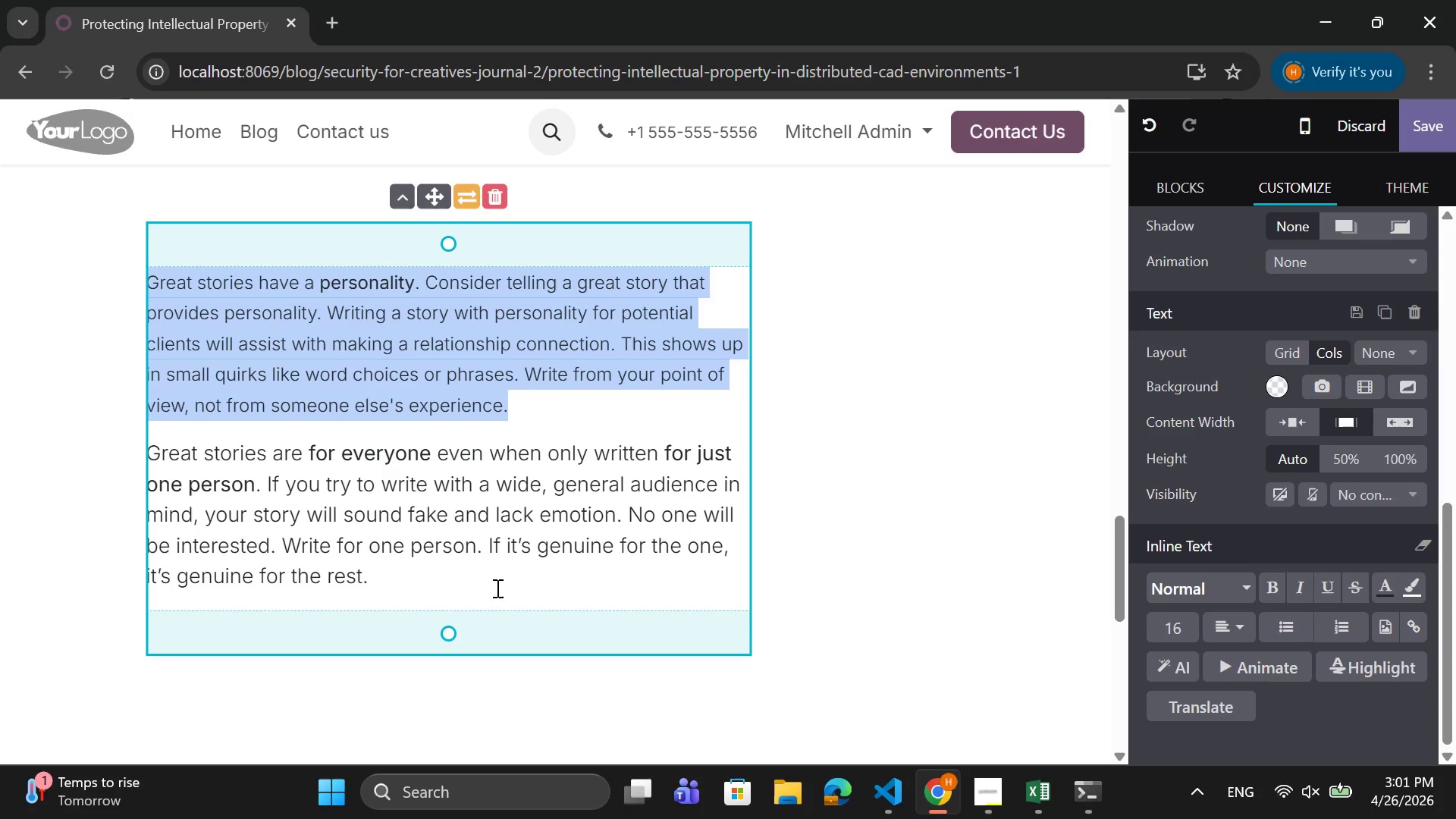 
left_click_drag(start_coordinate=[475, 585], to_coordinate=[153, 448])
 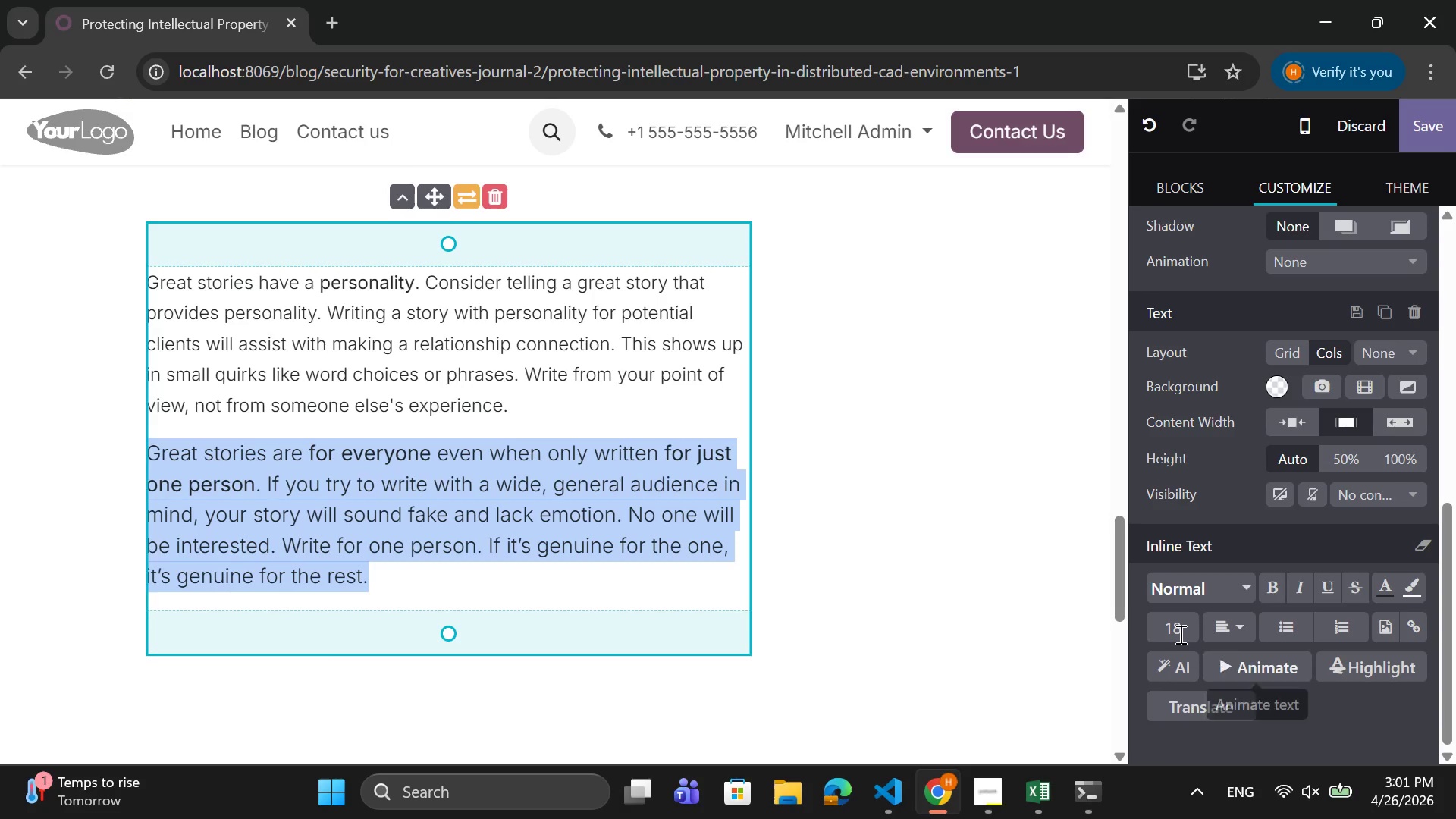 
left_click([1179, 634])
 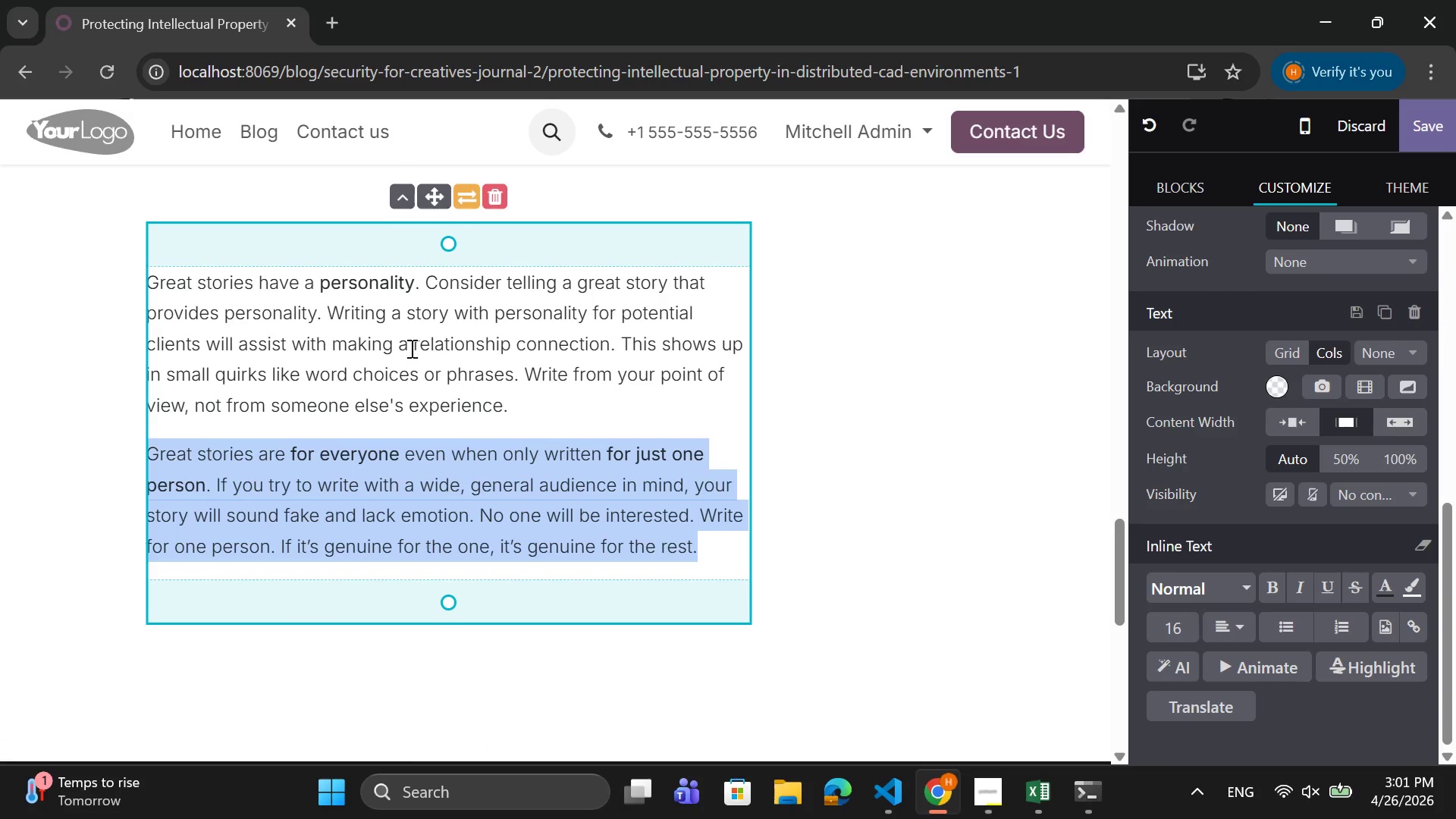 
left_click_drag(start_coordinate=[522, 400], to_coordinate=[149, 275])
 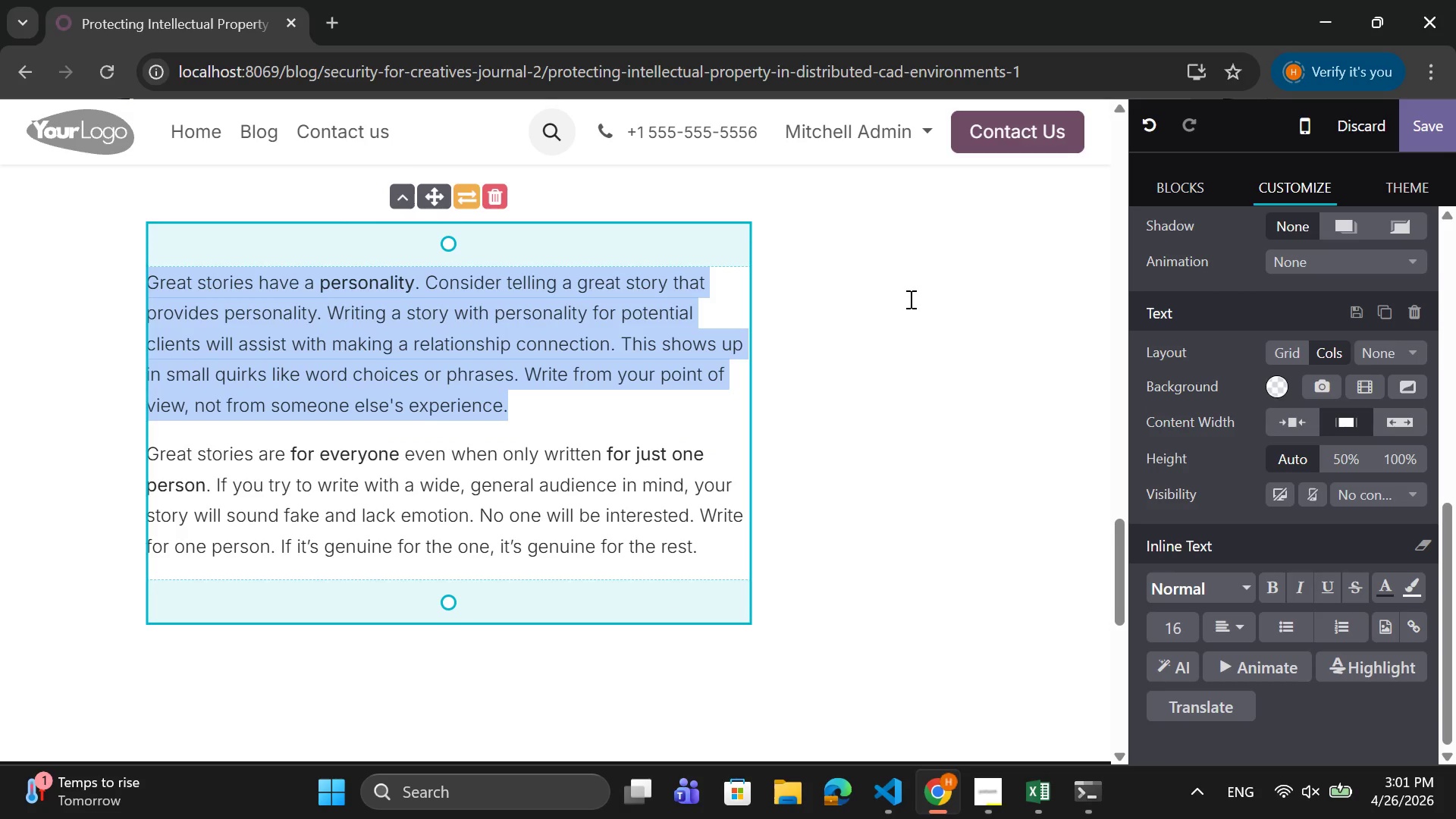 
key(Backspace)
type(Implementaiona)
key(Backspace)
 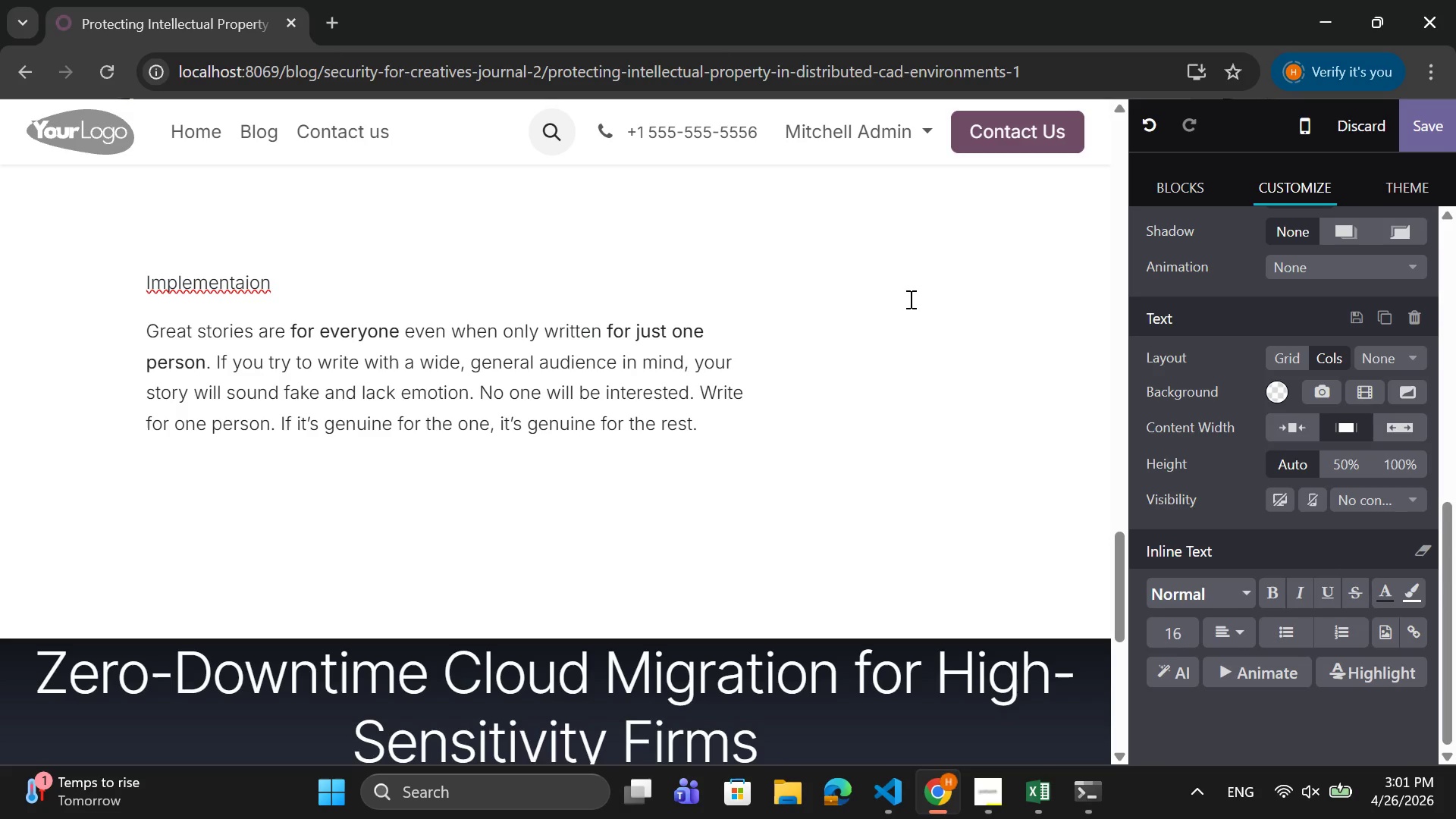 
type( in)
 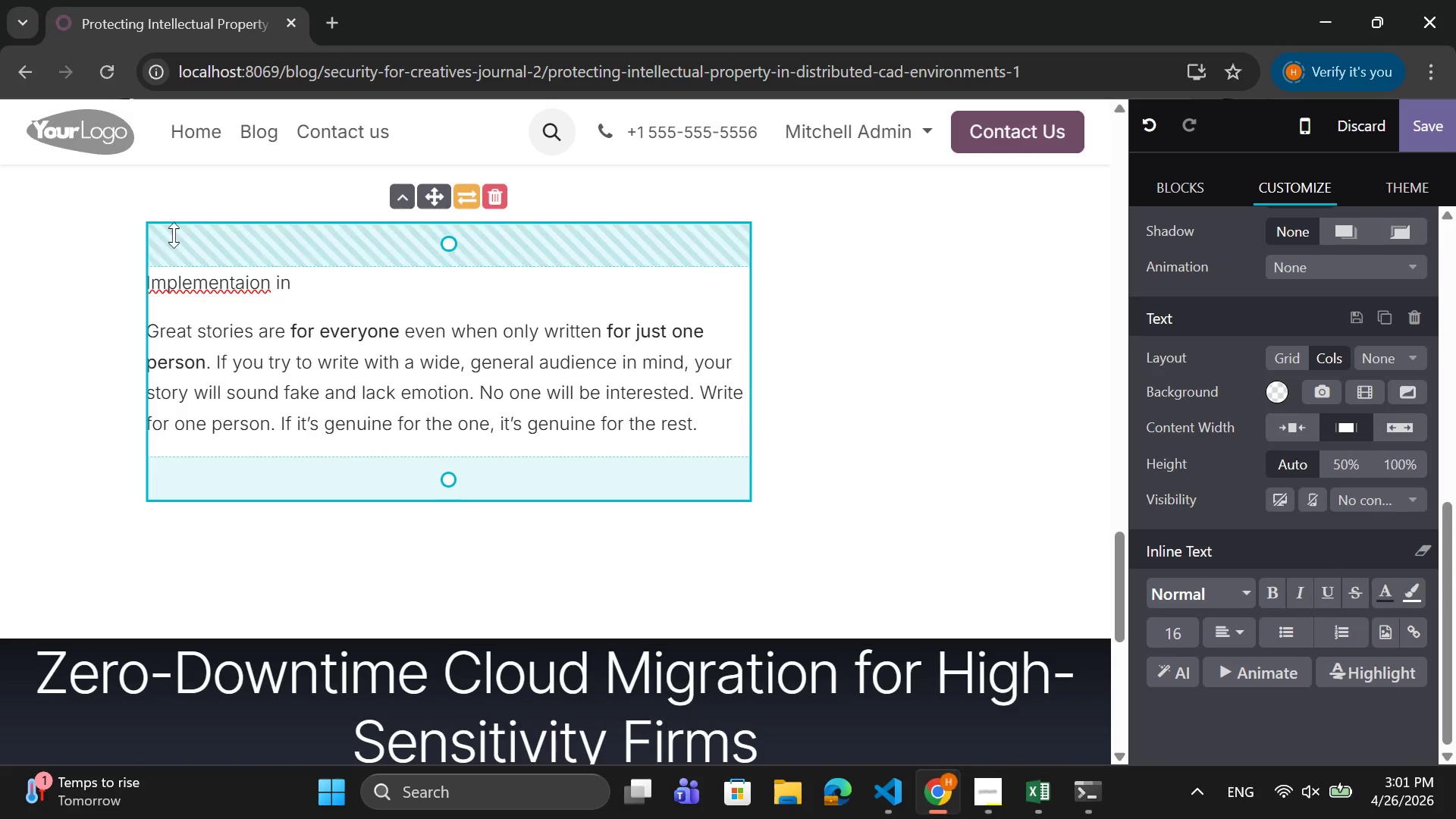 
right_click([196, 284])
 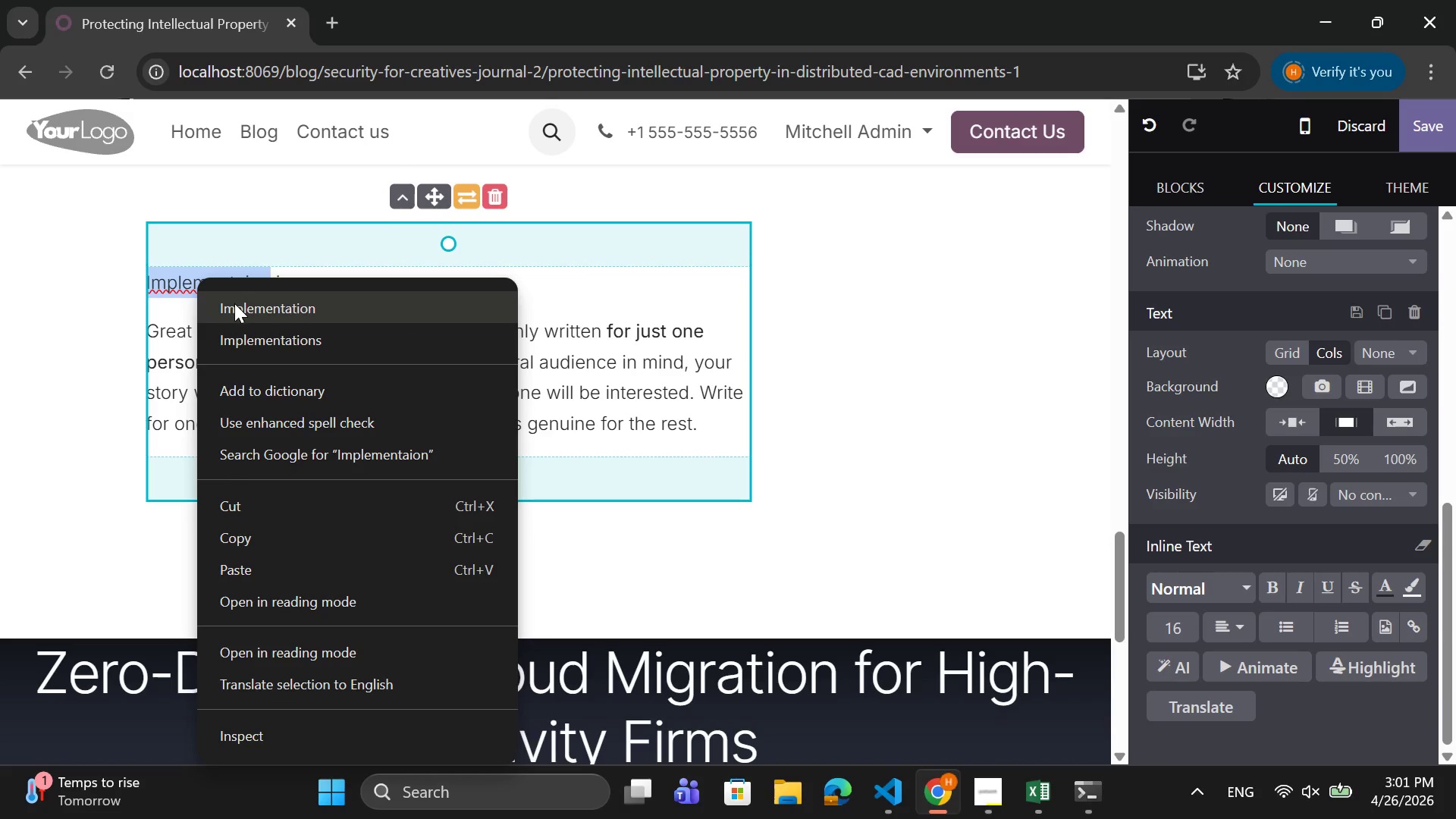 
left_click([234, 303])
 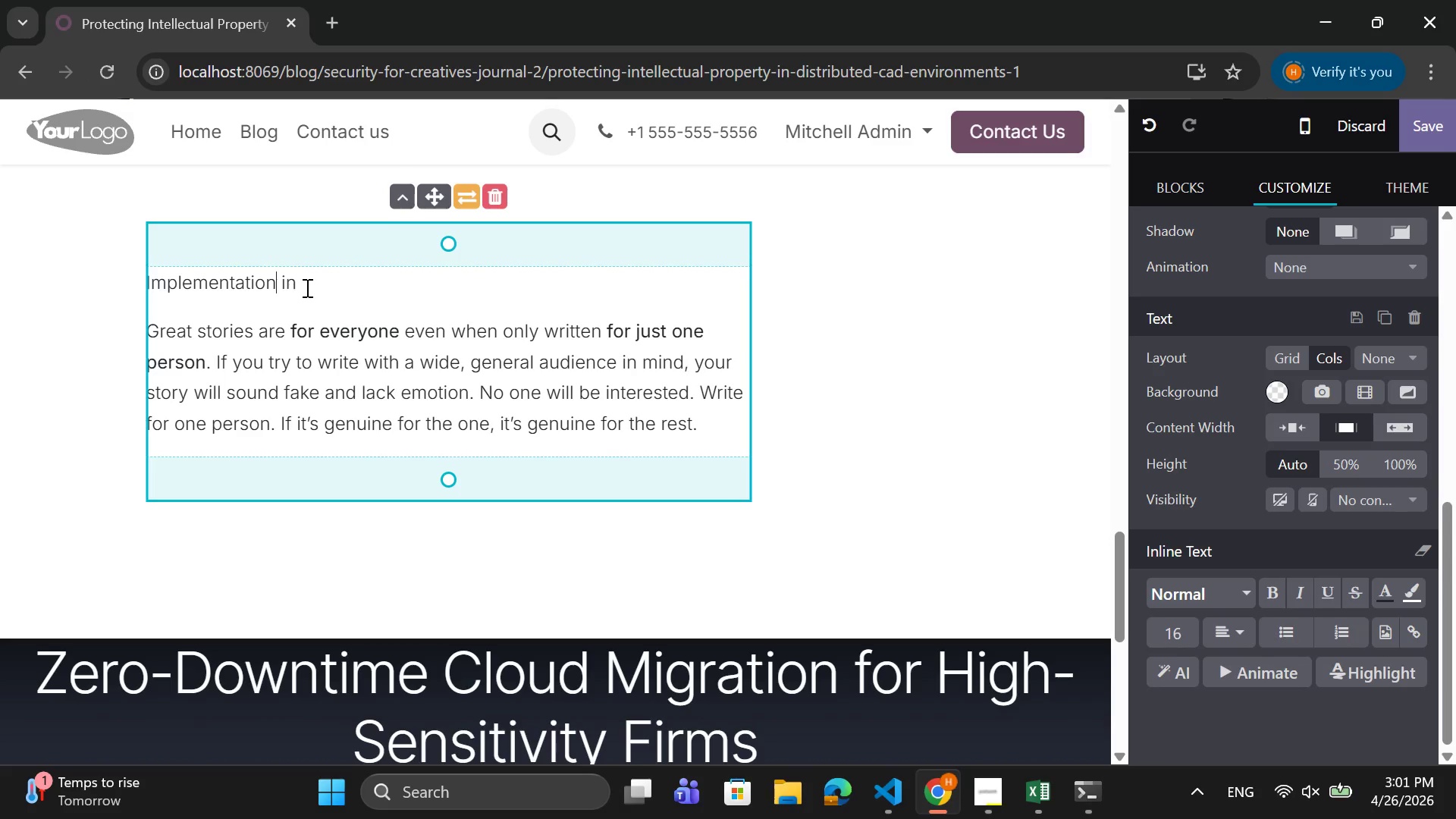 
left_click([306, 287])
 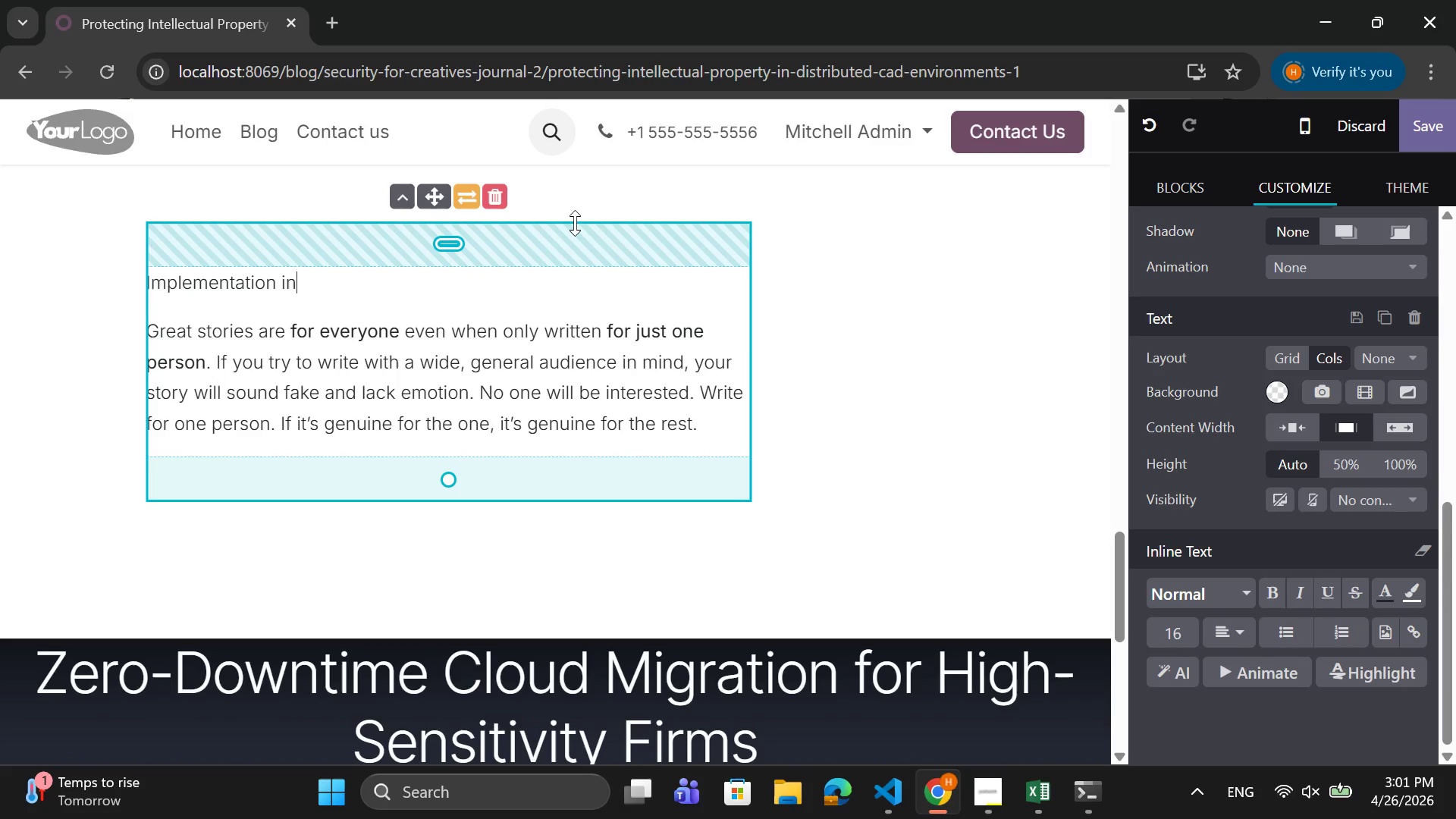 
type( CAD environments:)
 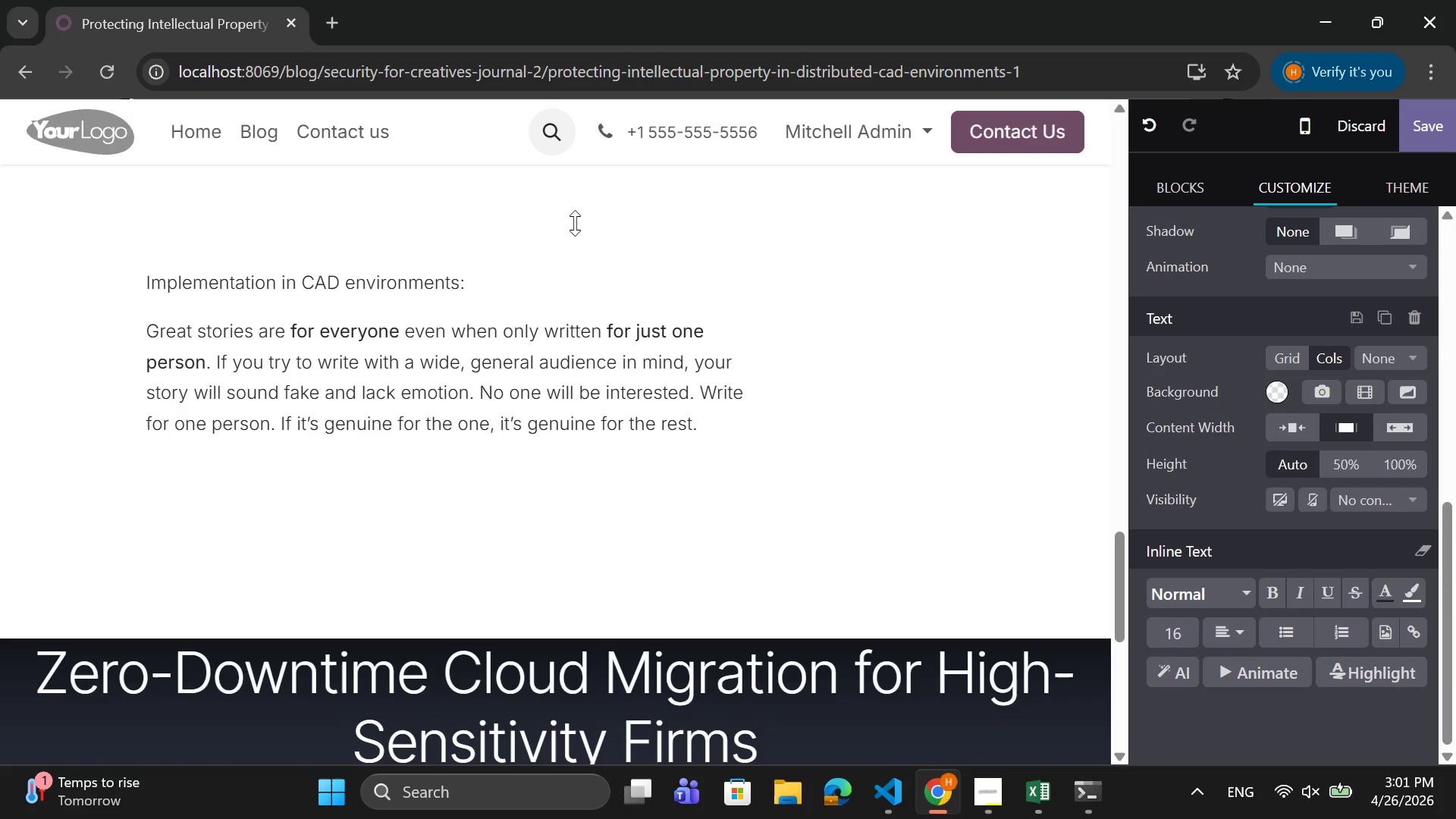 
left_click_drag(start_coordinate=[707, 422], to_coordinate=[143, 325])
 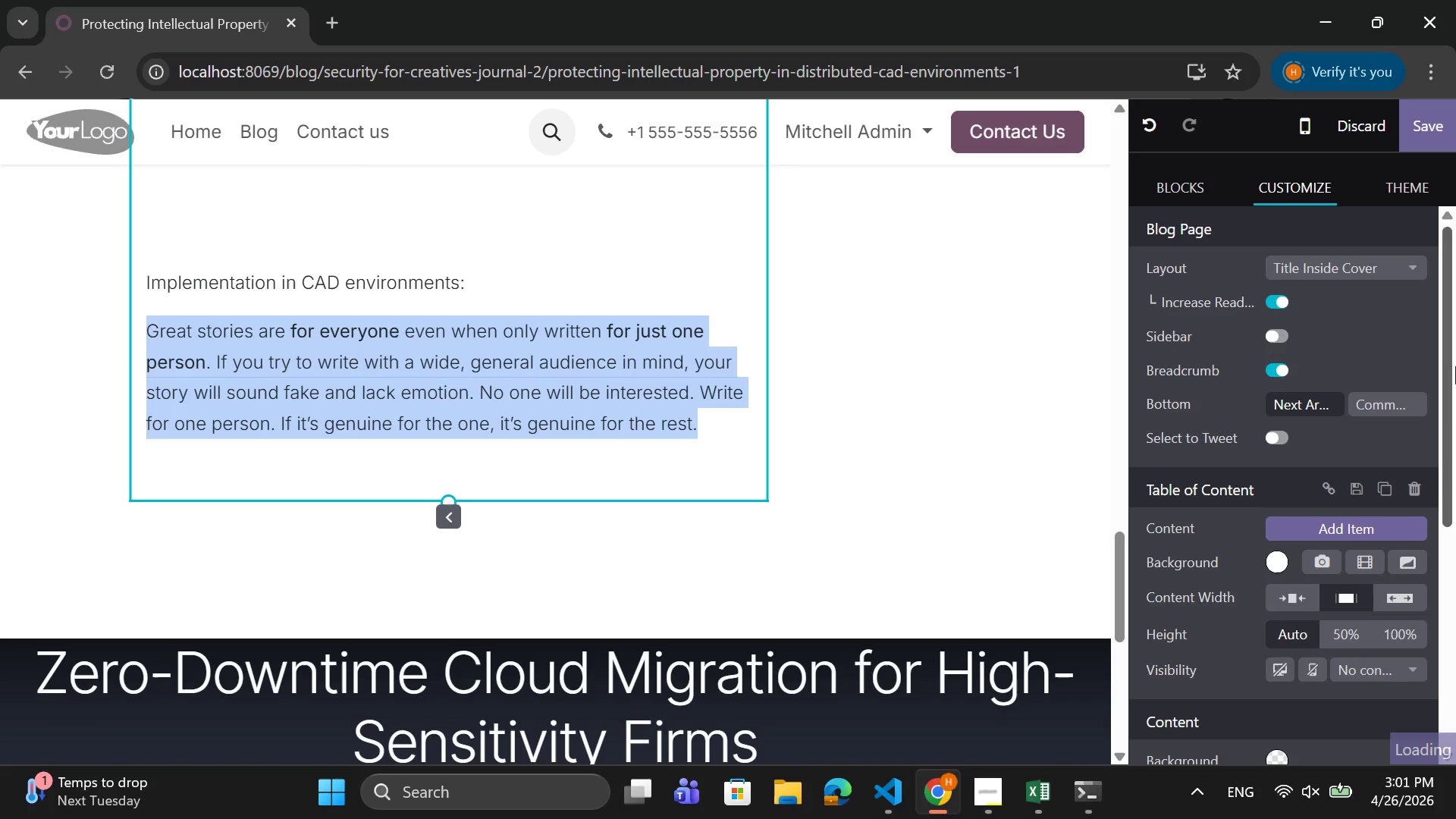 
key(Backspace)
 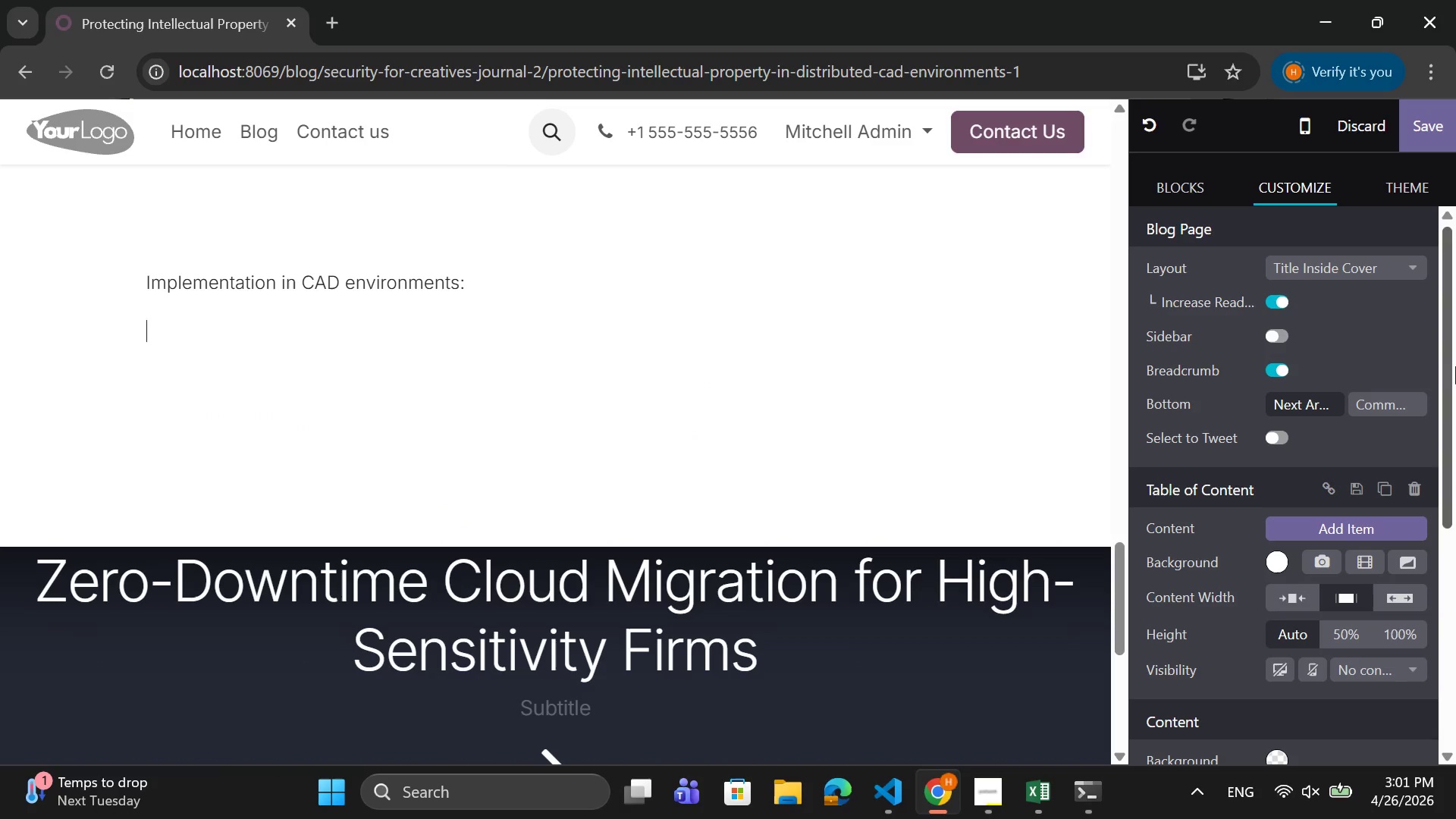 
scroll: coordinate [1187, 607], scroll_direction: down, amount: 6.0
 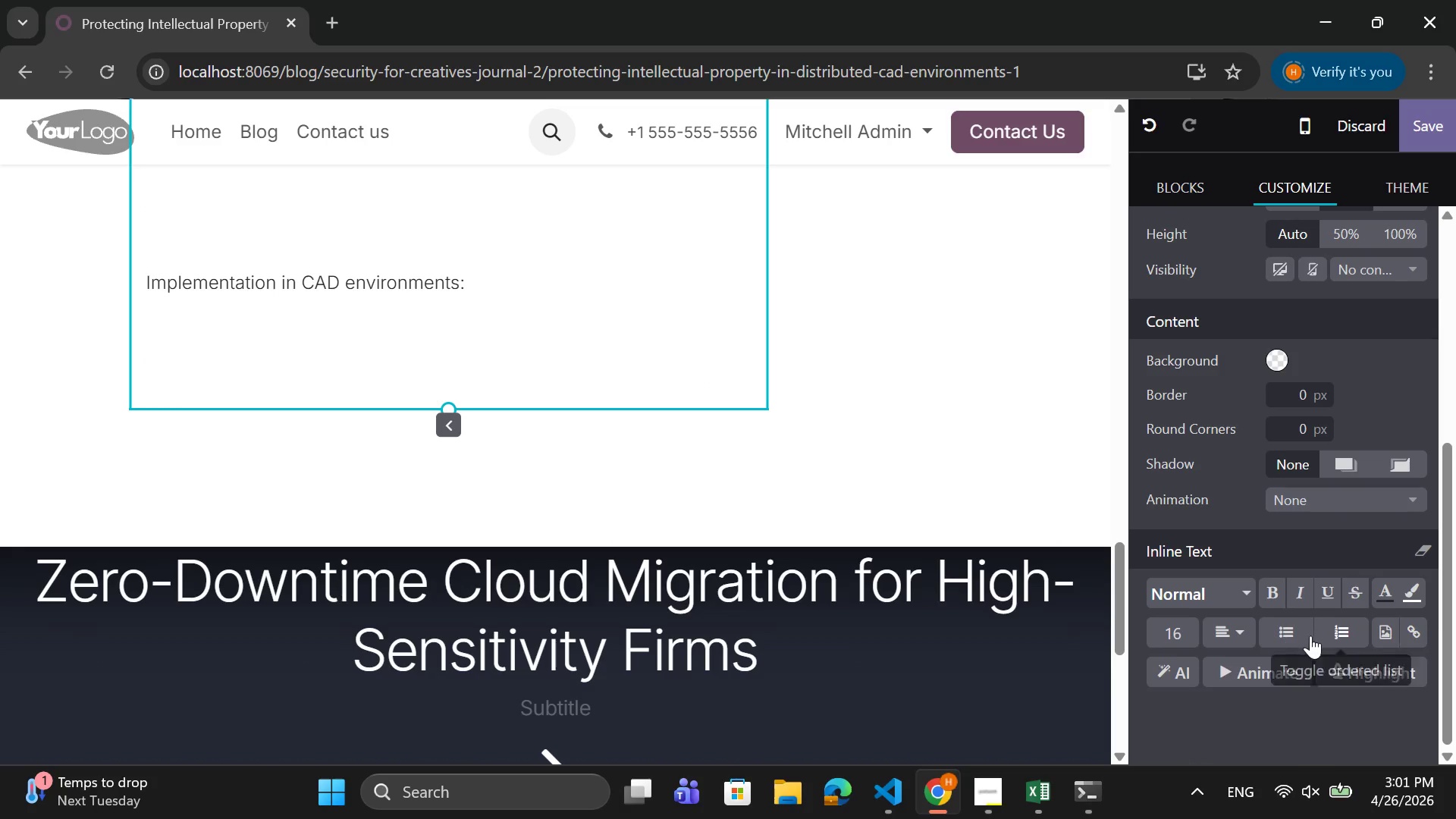 
left_click([1299, 639])
 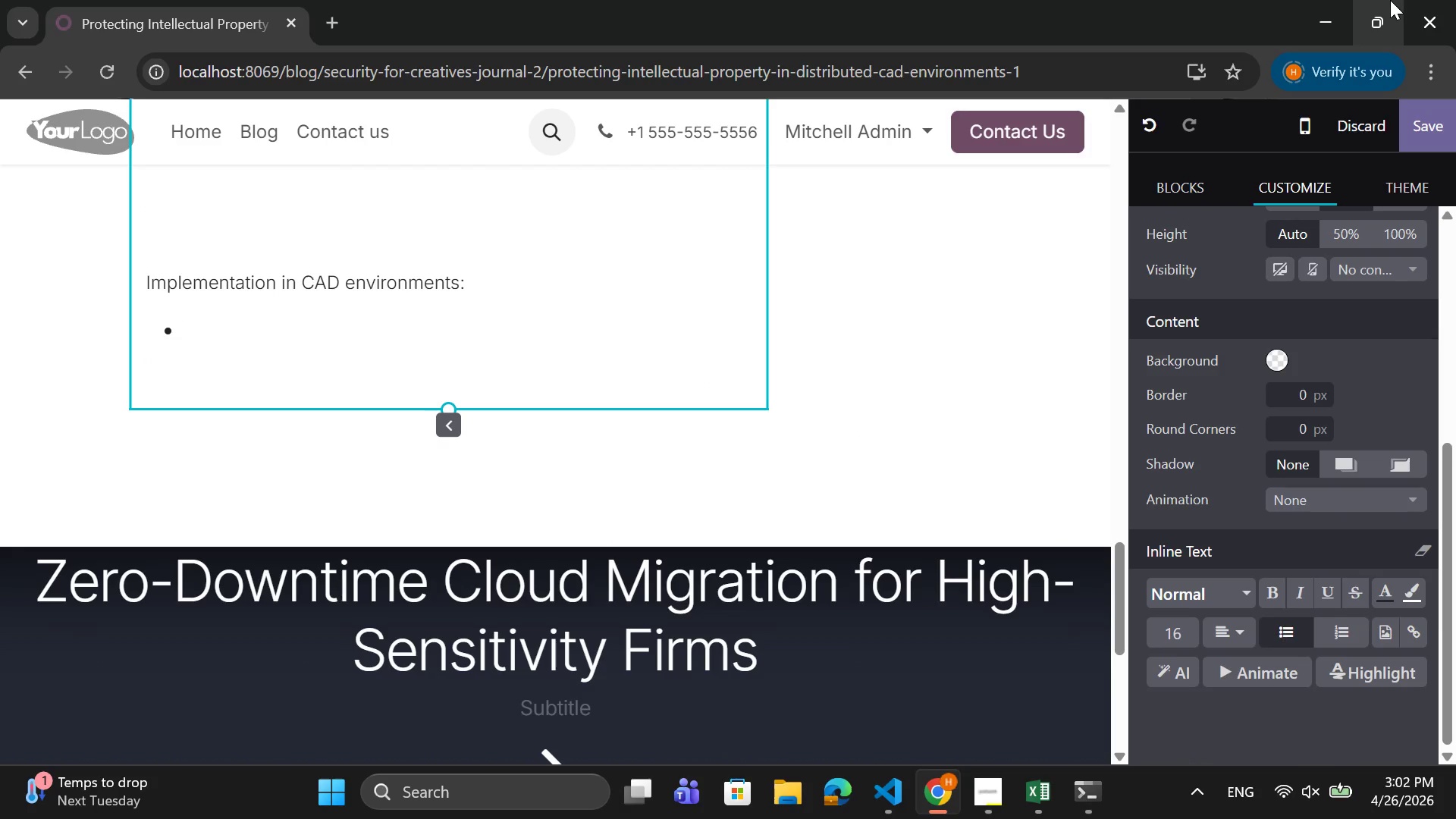 
type(Identify )
key(Backspace)
type(- Based authentication for every file access)
 